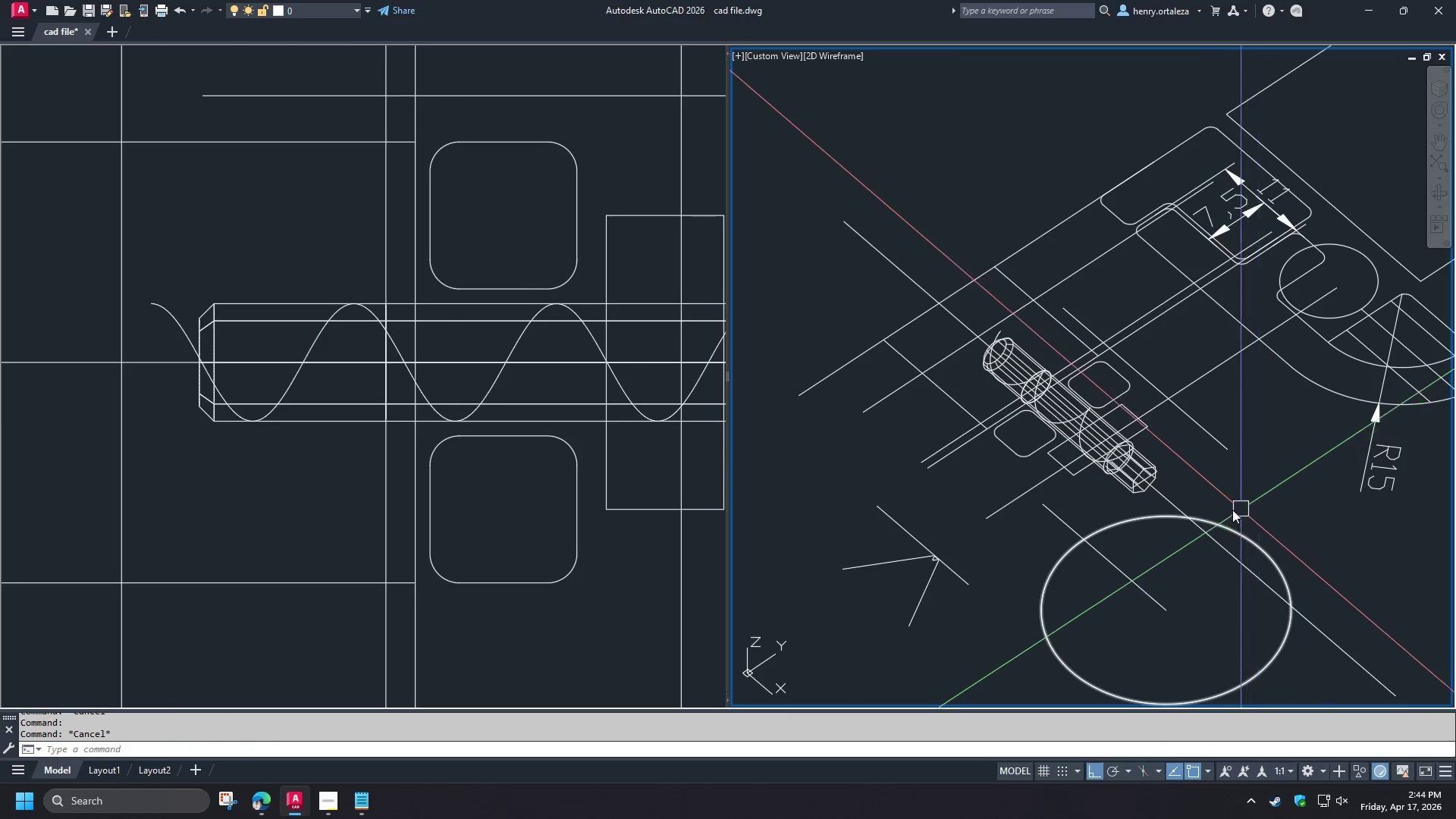 
scroll: coordinate [766, 603], scroll_direction: up, amount: 3.0
 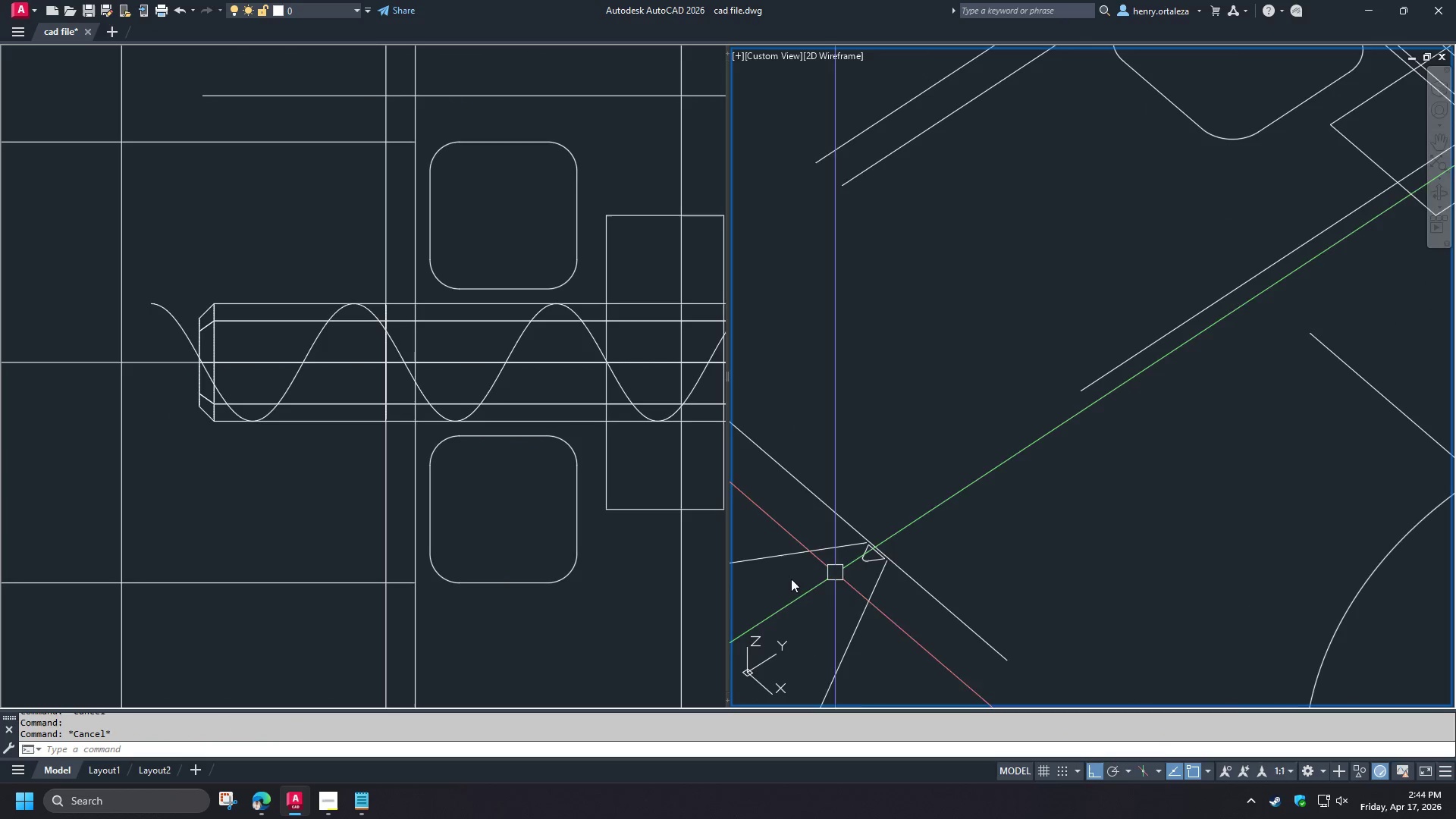 
left_click([607, 614])
 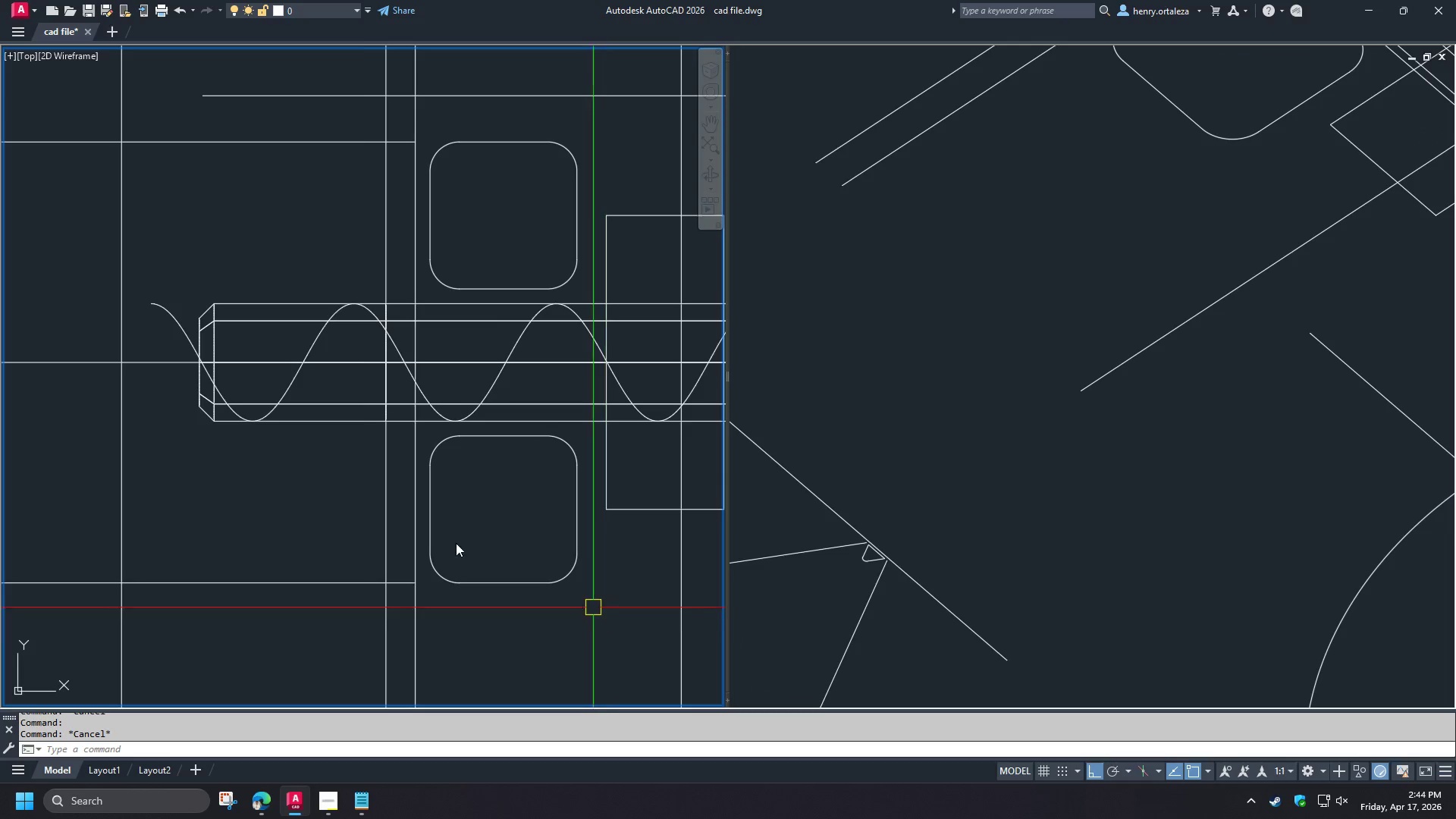 
scroll: coordinate [449, 286], scroll_direction: down, amount: 5.0
 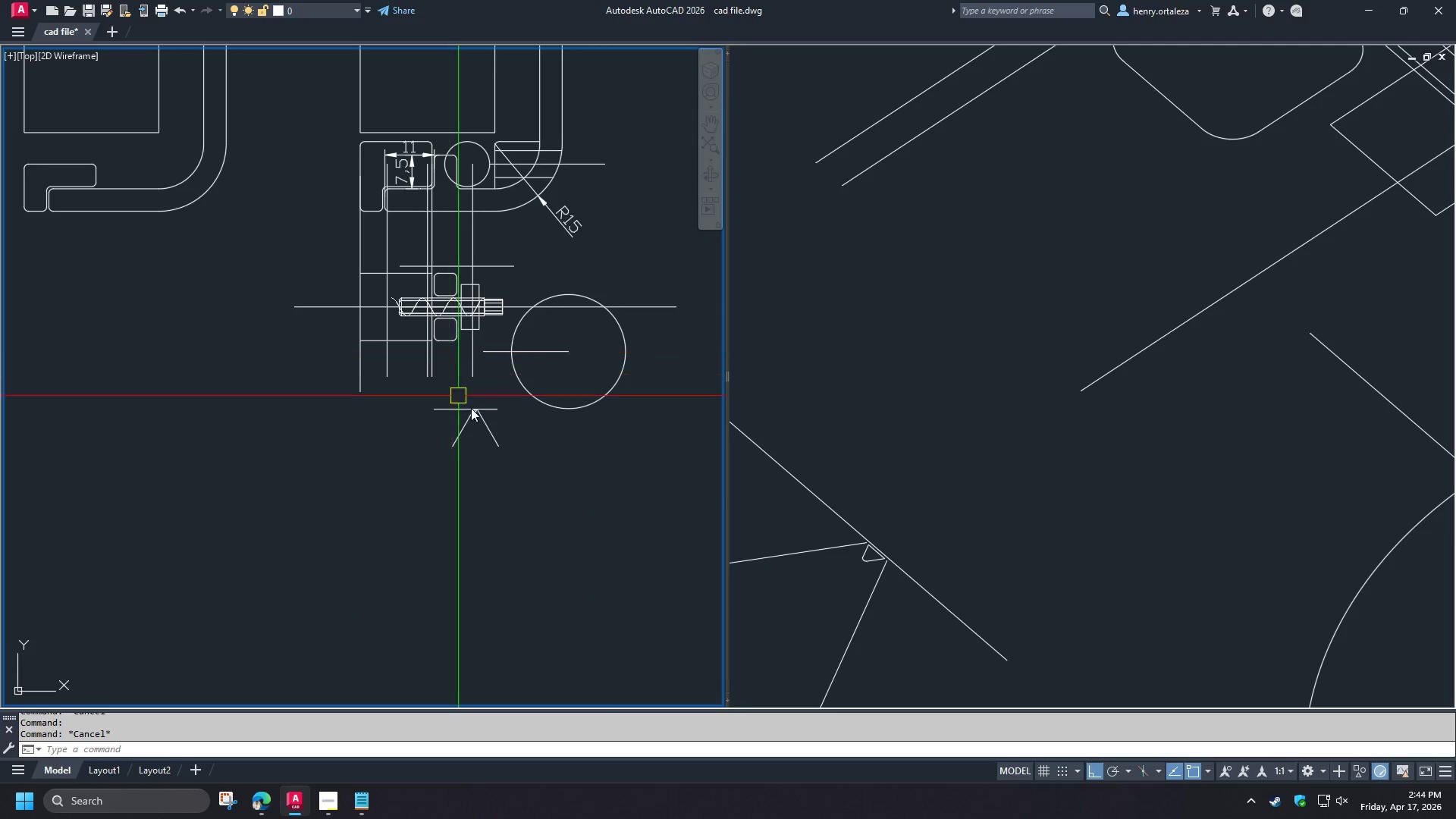 
scroll: coordinate [475, 414], scroll_direction: up, amount: 5.0
 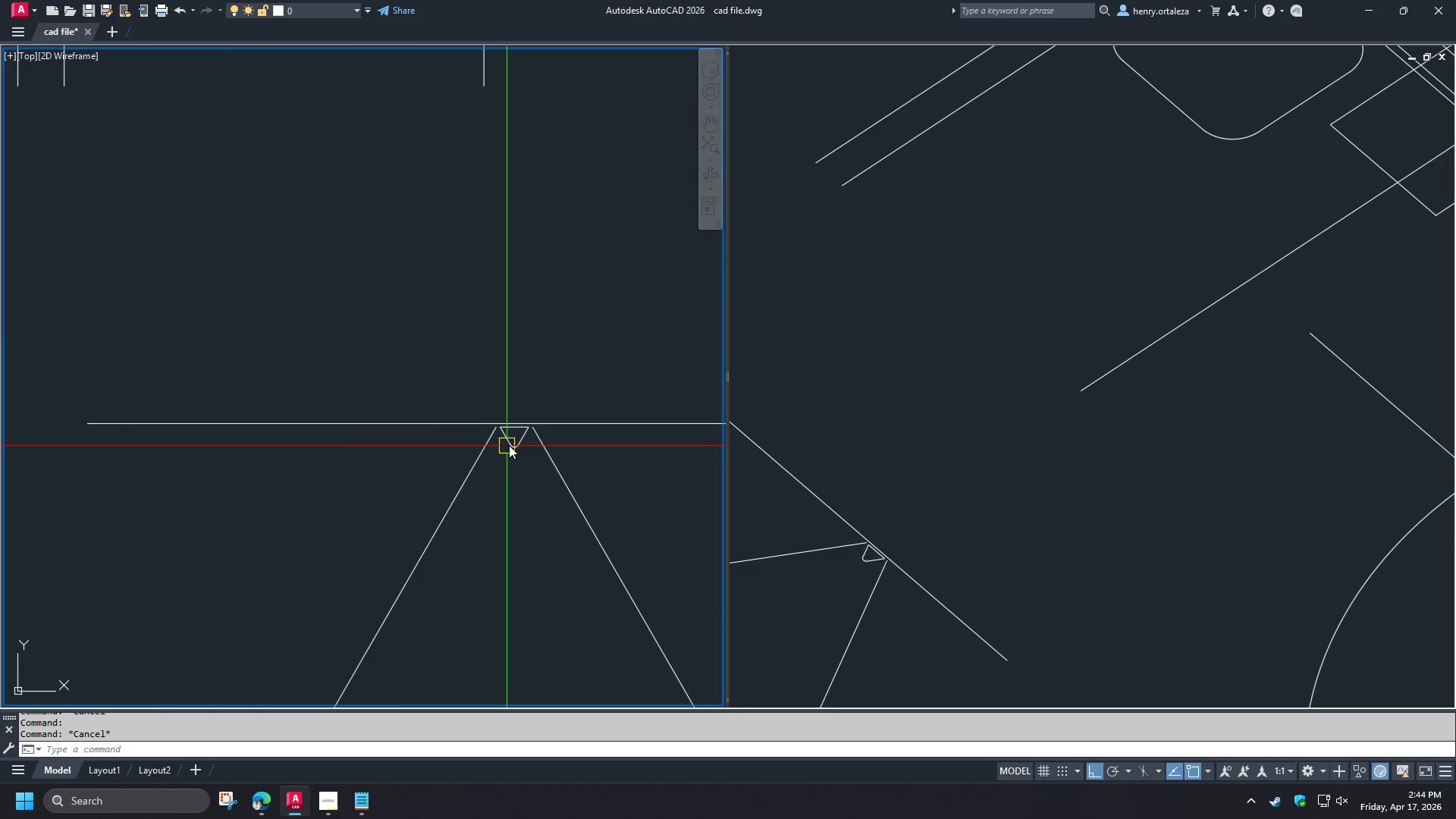 
left_click([510, 445])
 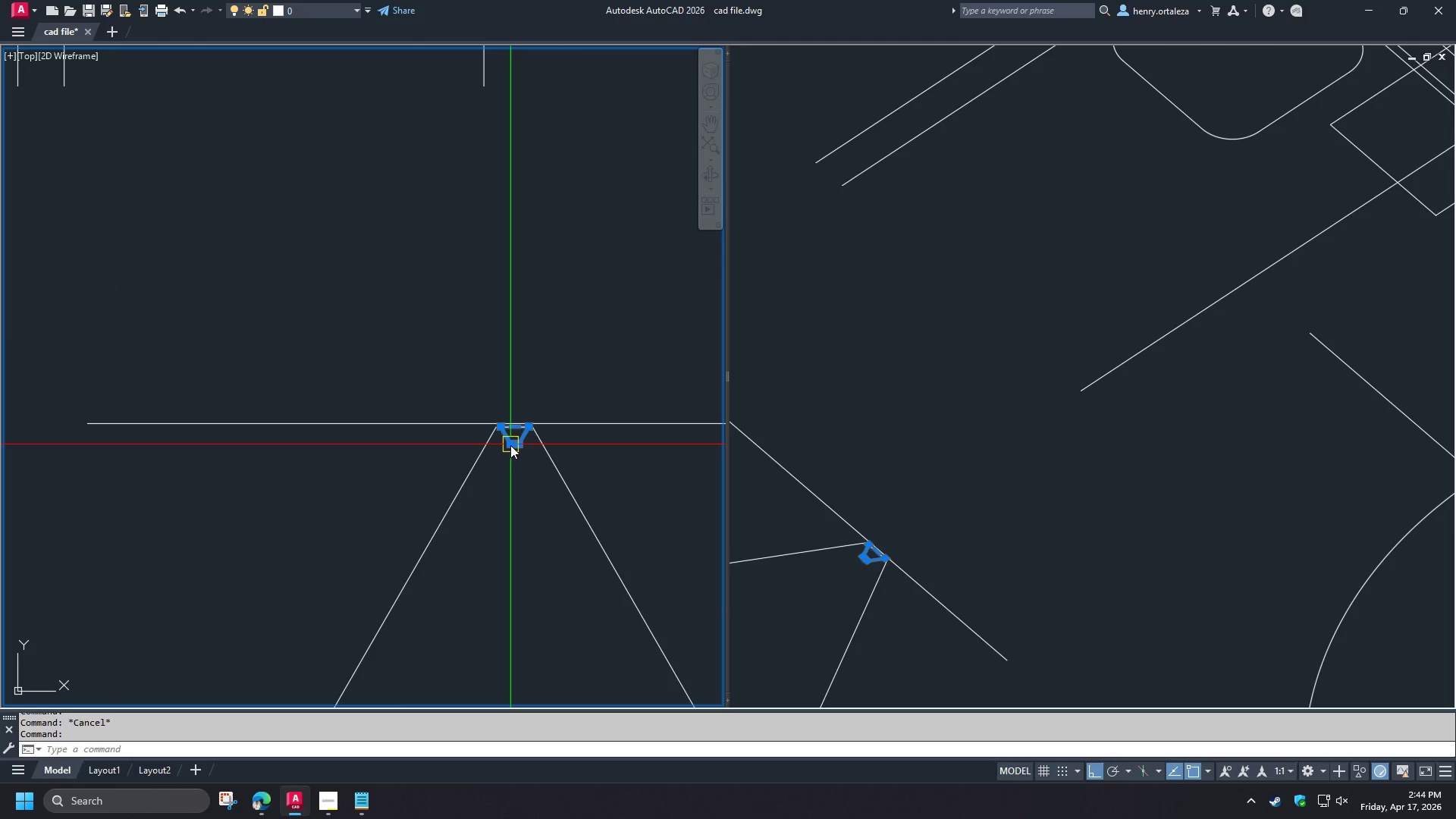 
key(Control+C)
 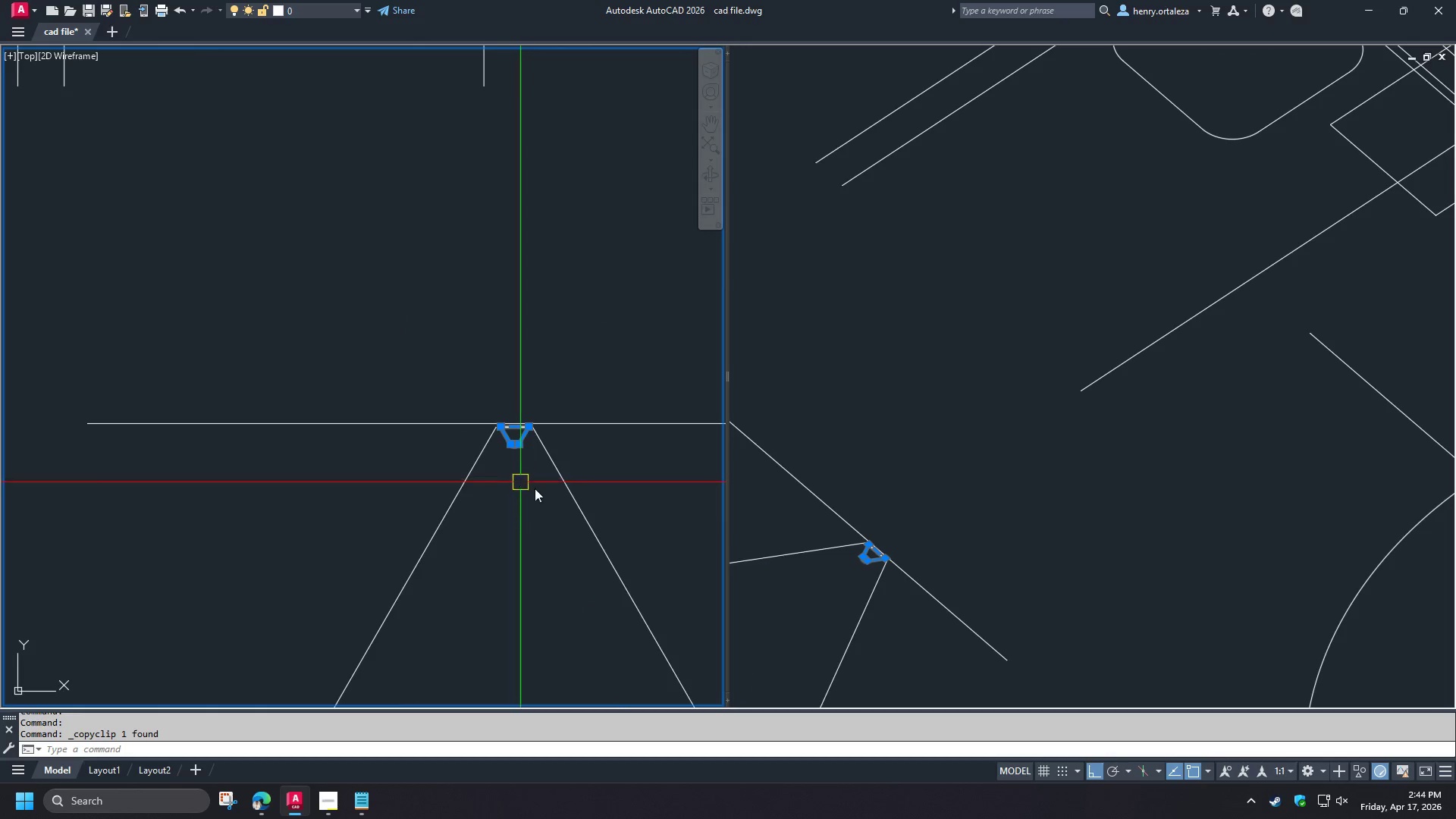 
left_click([1060, 460])
 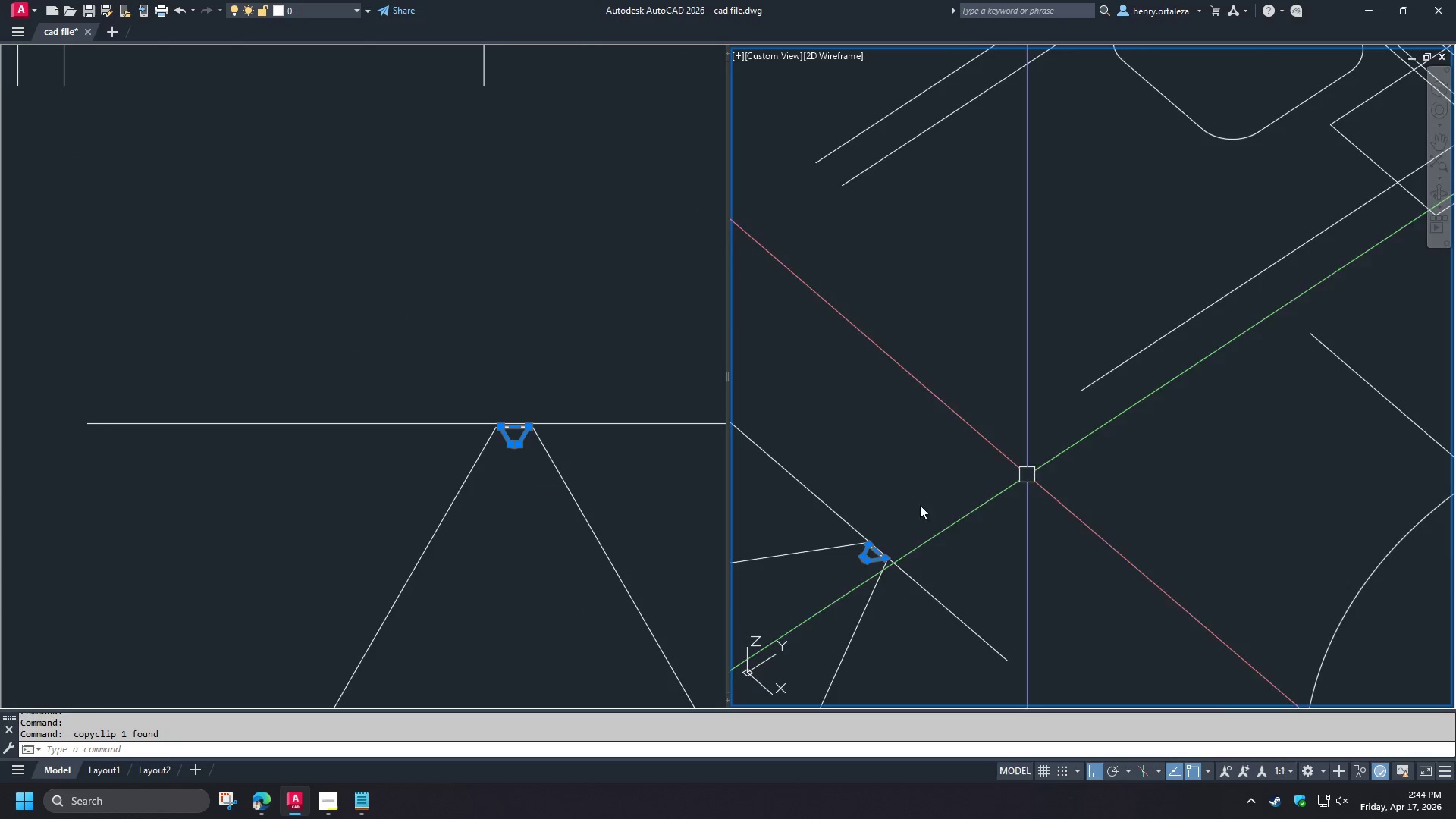 
key(Escape)
 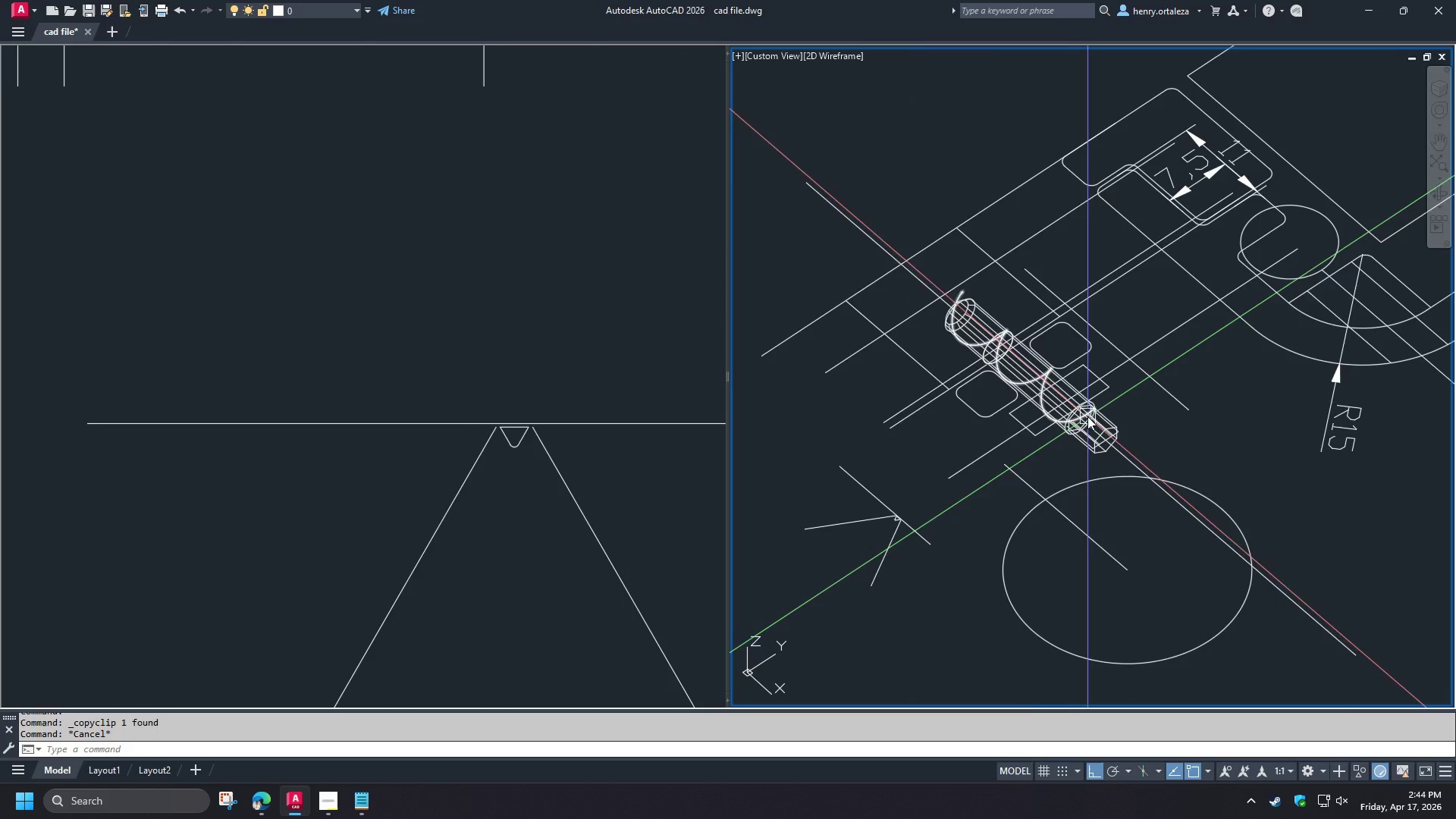 
scroll: coordinate [905, 507], scroll_direction: down, amount: 3.0
 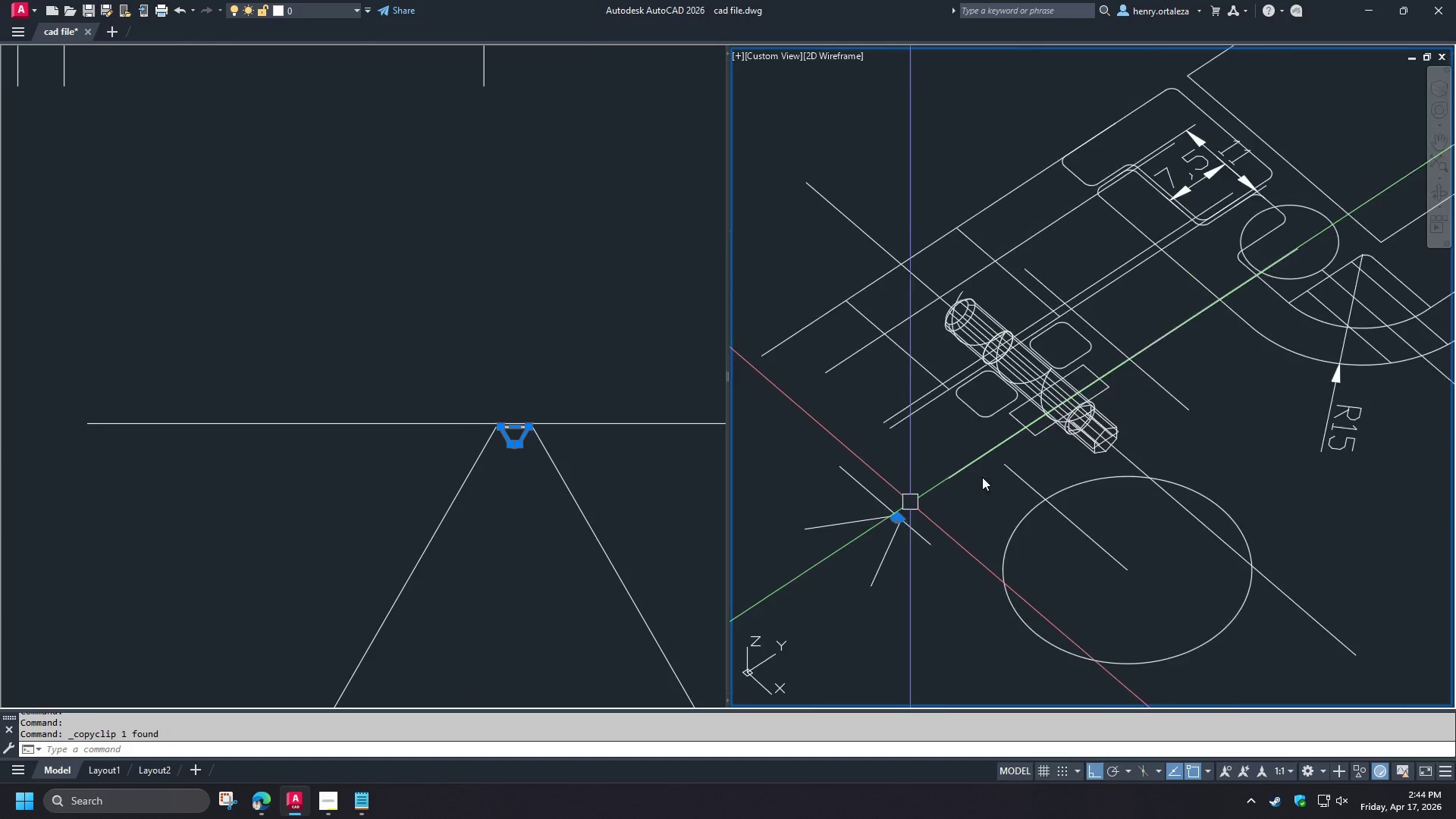 
scroll: coordinate [1145, 393], scroll_direction: up, amount: 7.0
 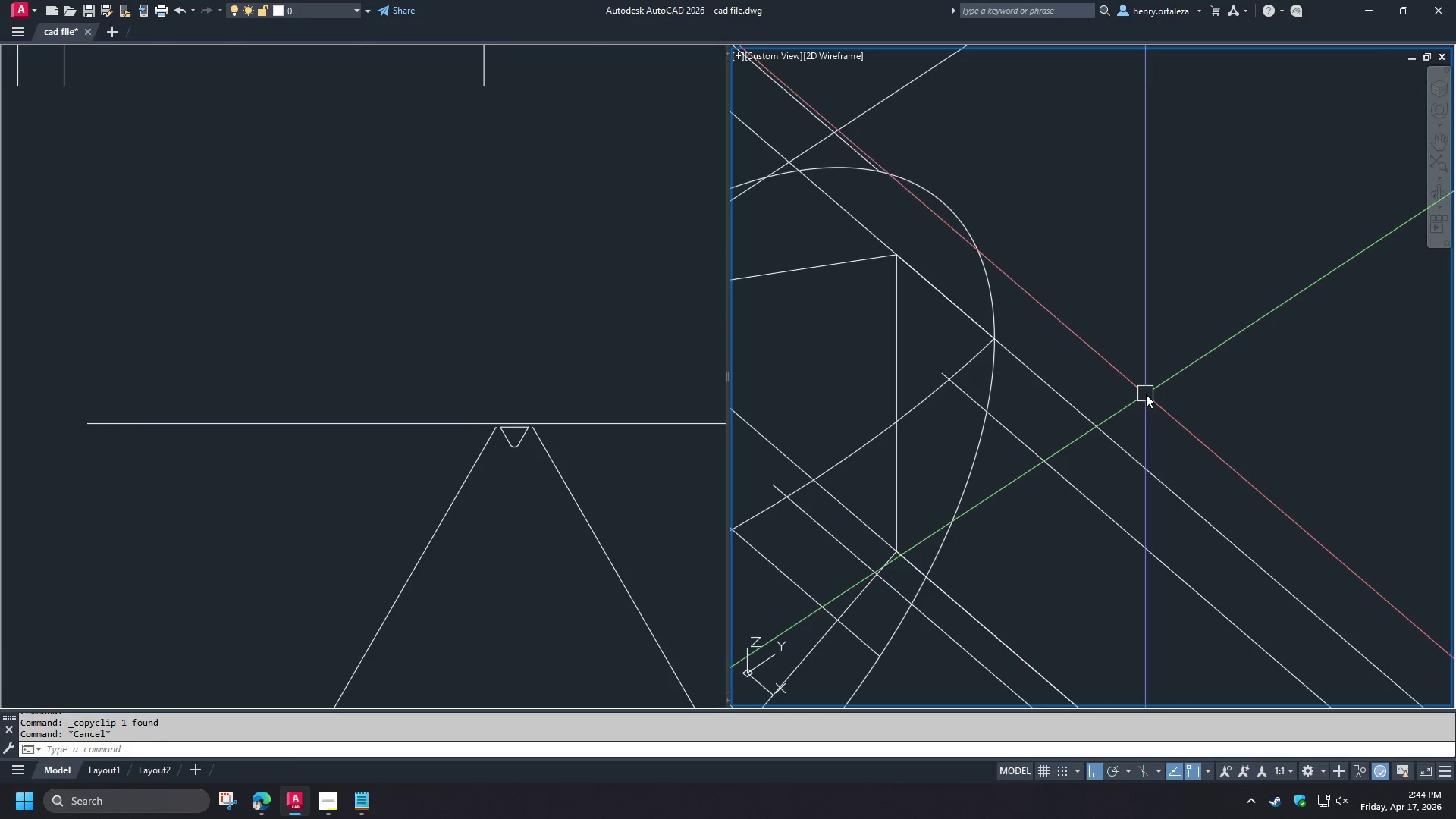 
key(Control+V)
 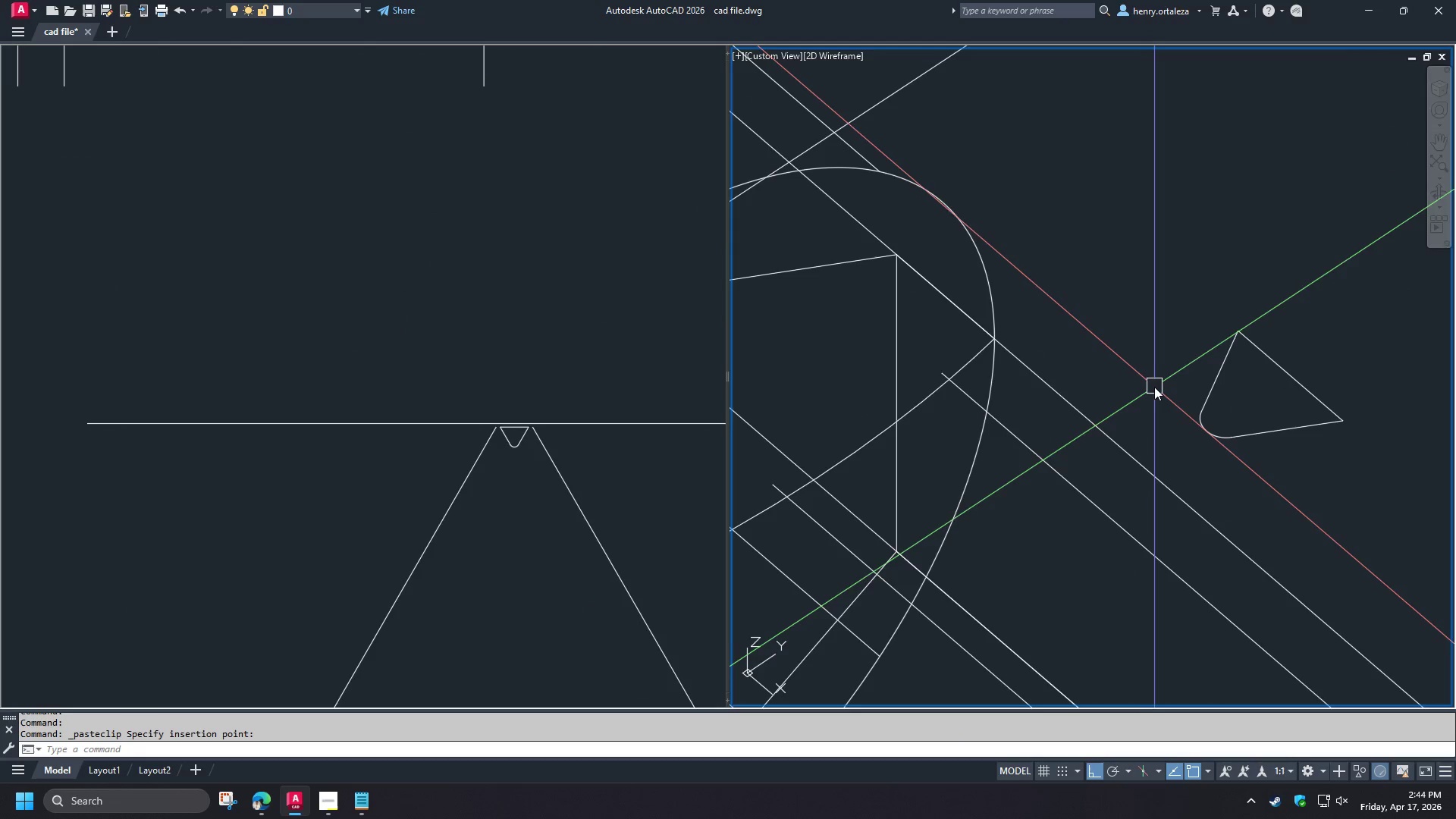 
scroll: coordinate [1172, 384], scroll_direction: down, amount: 3.0
 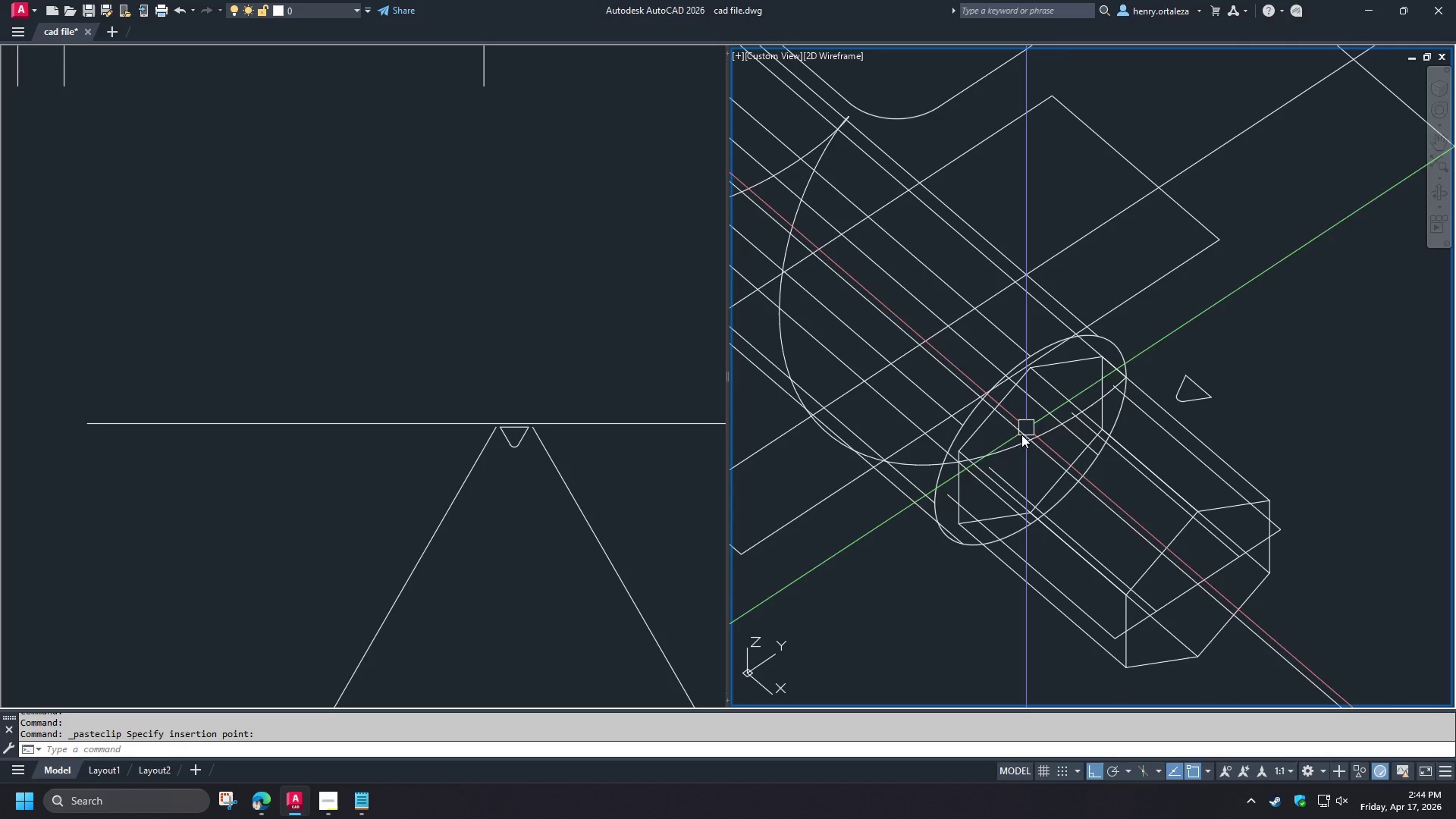 
left_click([1004, 455])
 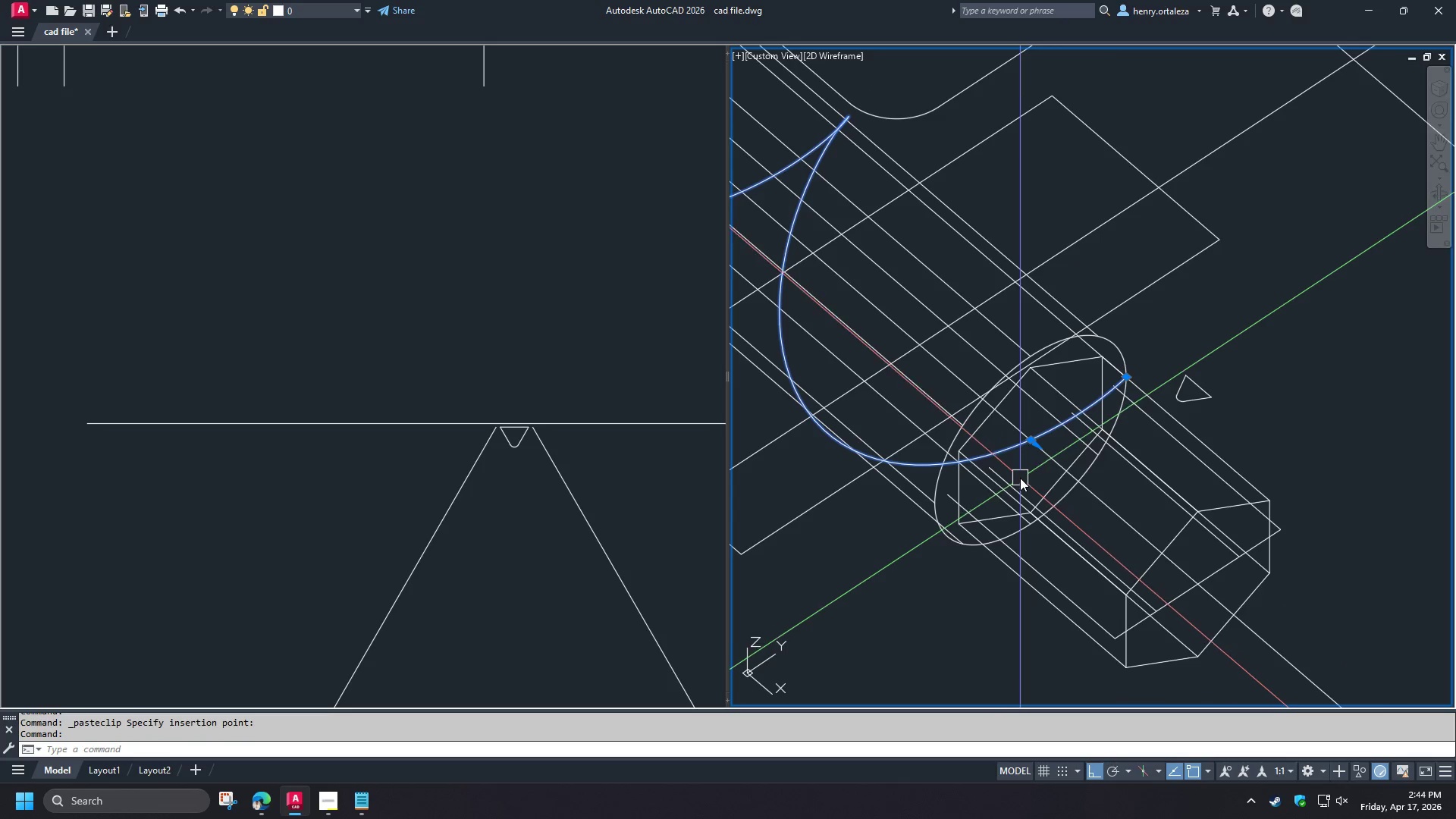 
scroll: coordinate [1020, 478], scroll_direction: down, amount: 1.0
 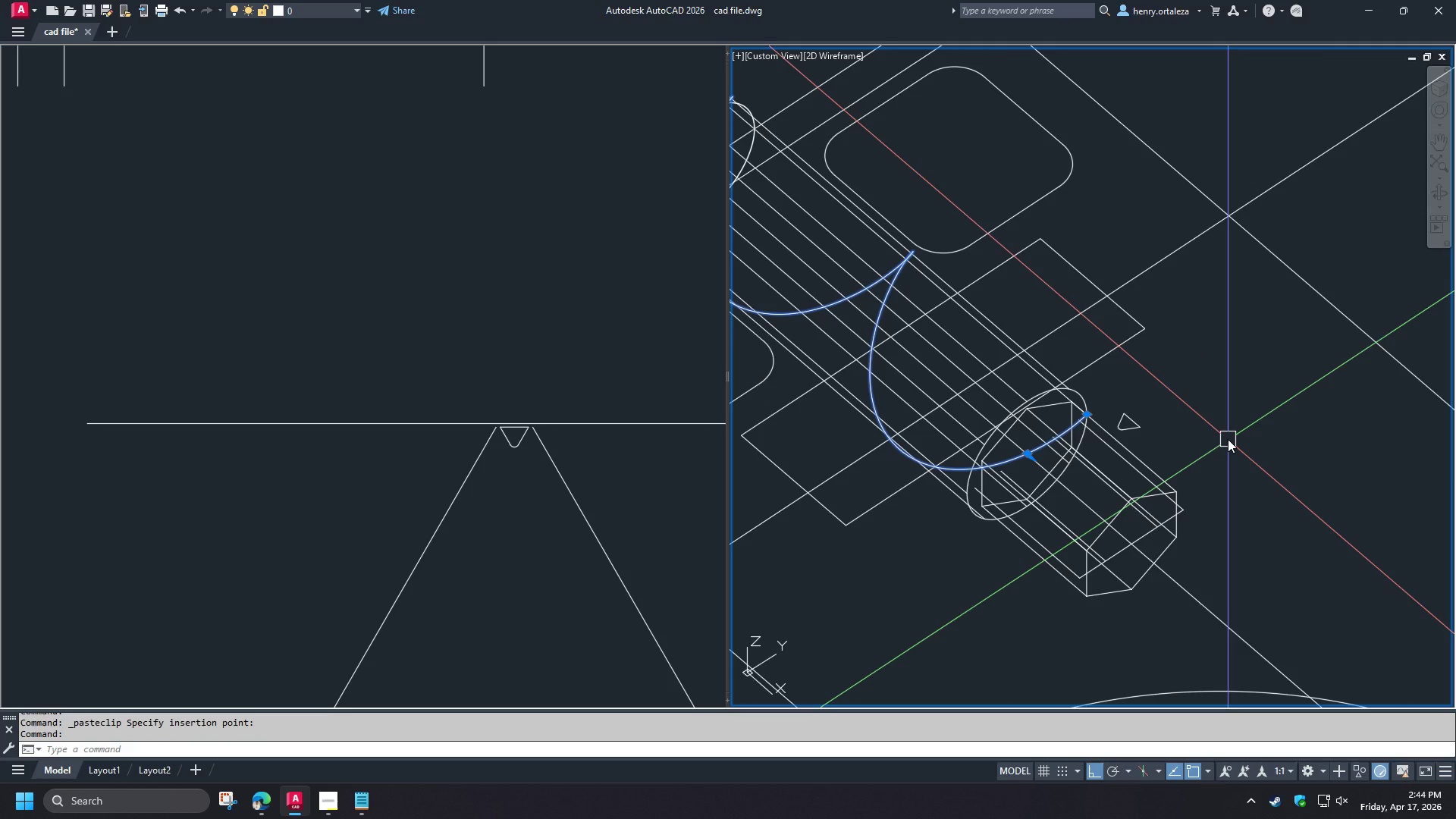 
hold_key(key=ShiftLeft, duration=1.5)
 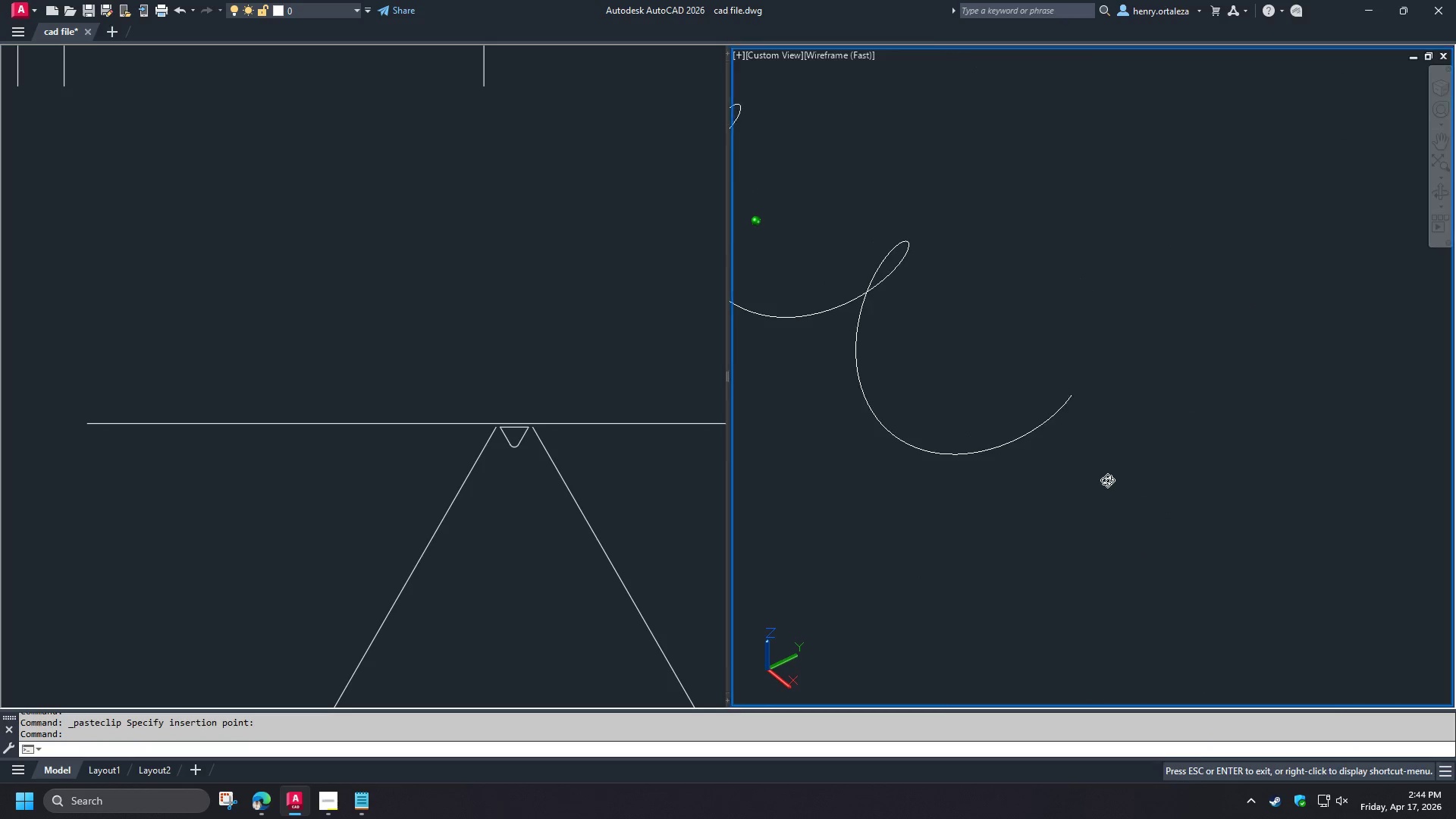 
hold_key(key=ShiftLeft, duration=0.69)
 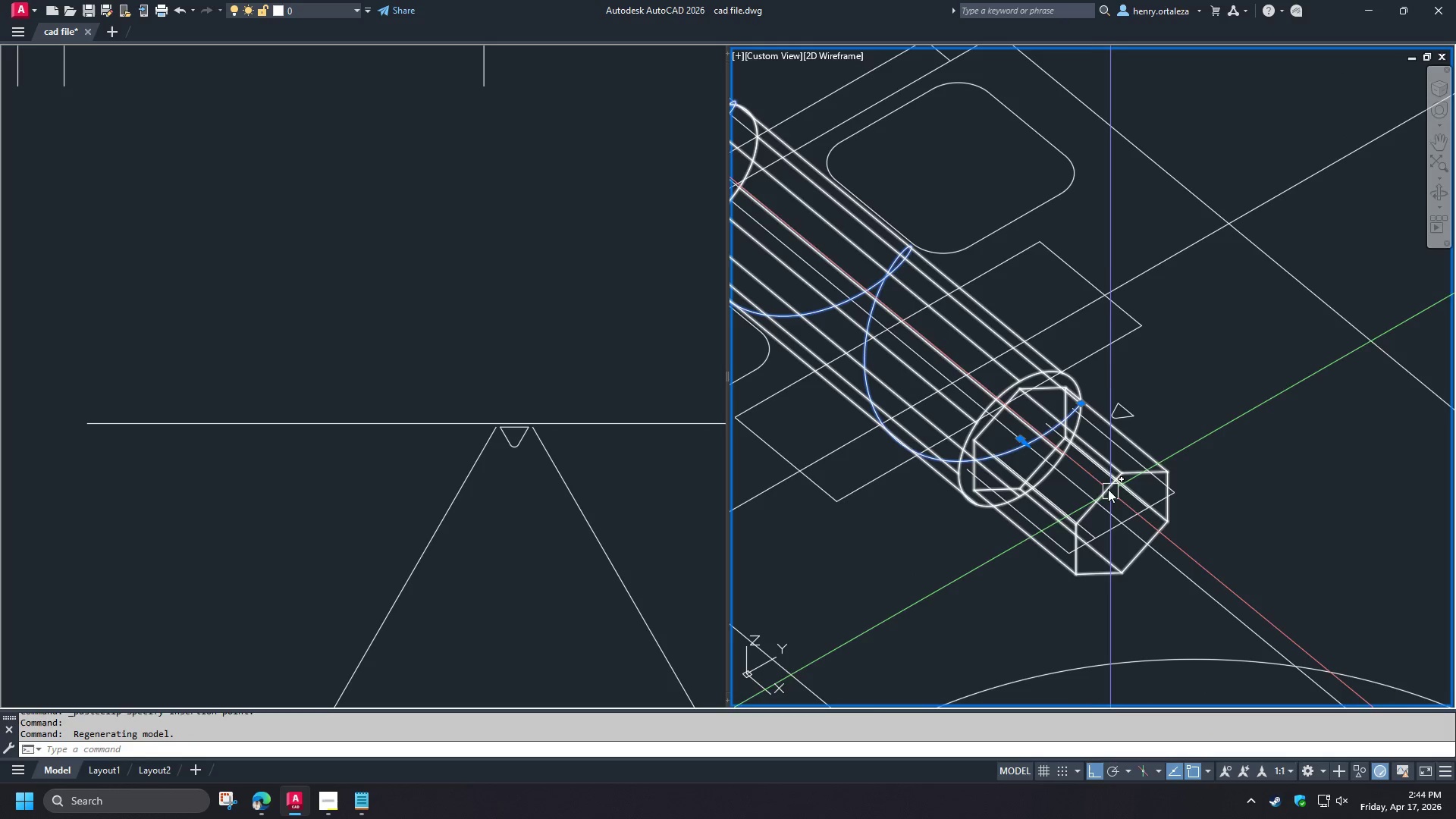 
key(Escape)
 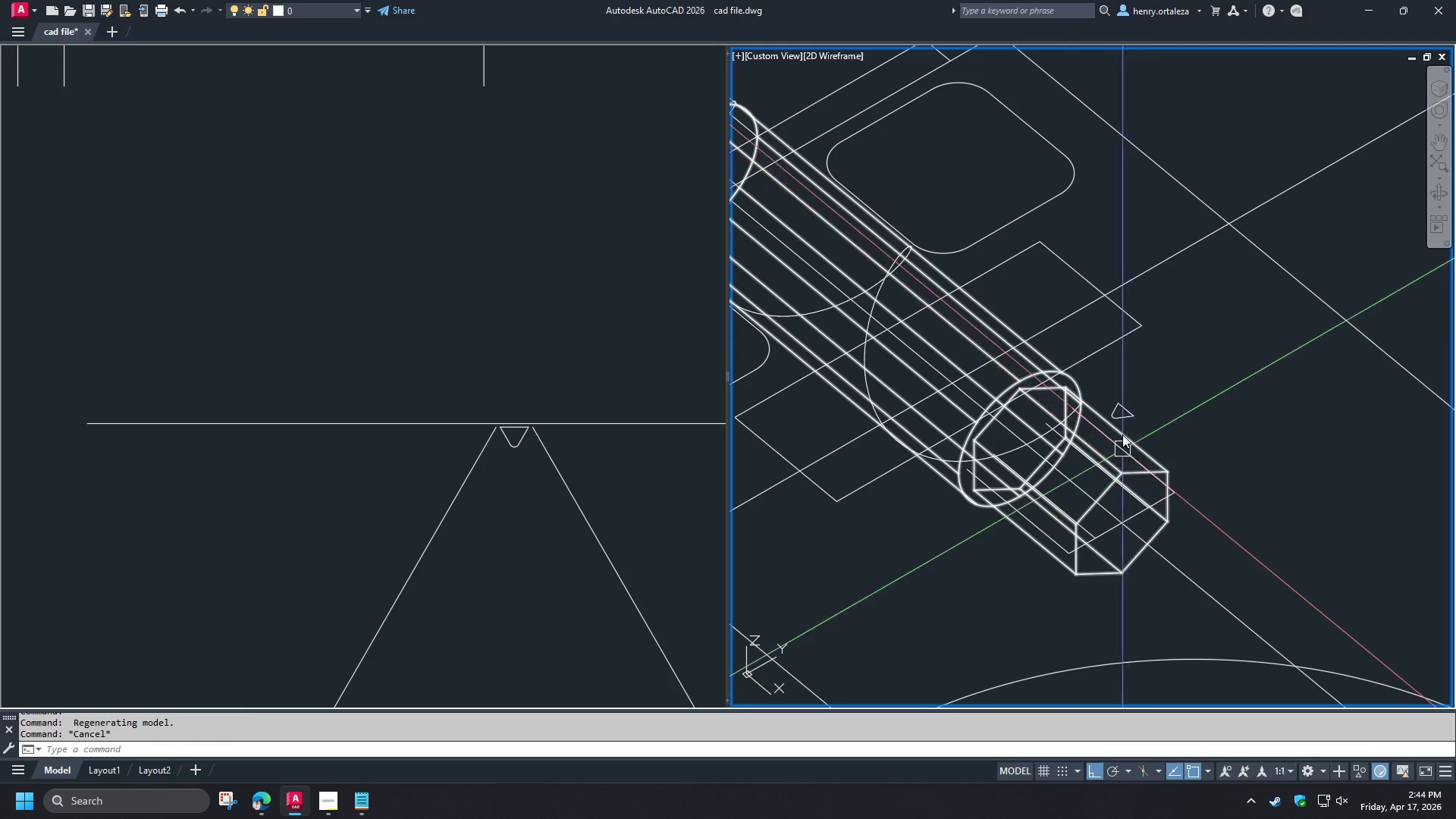 
hold_key(key=ShiftLeft, duration=0.86)
 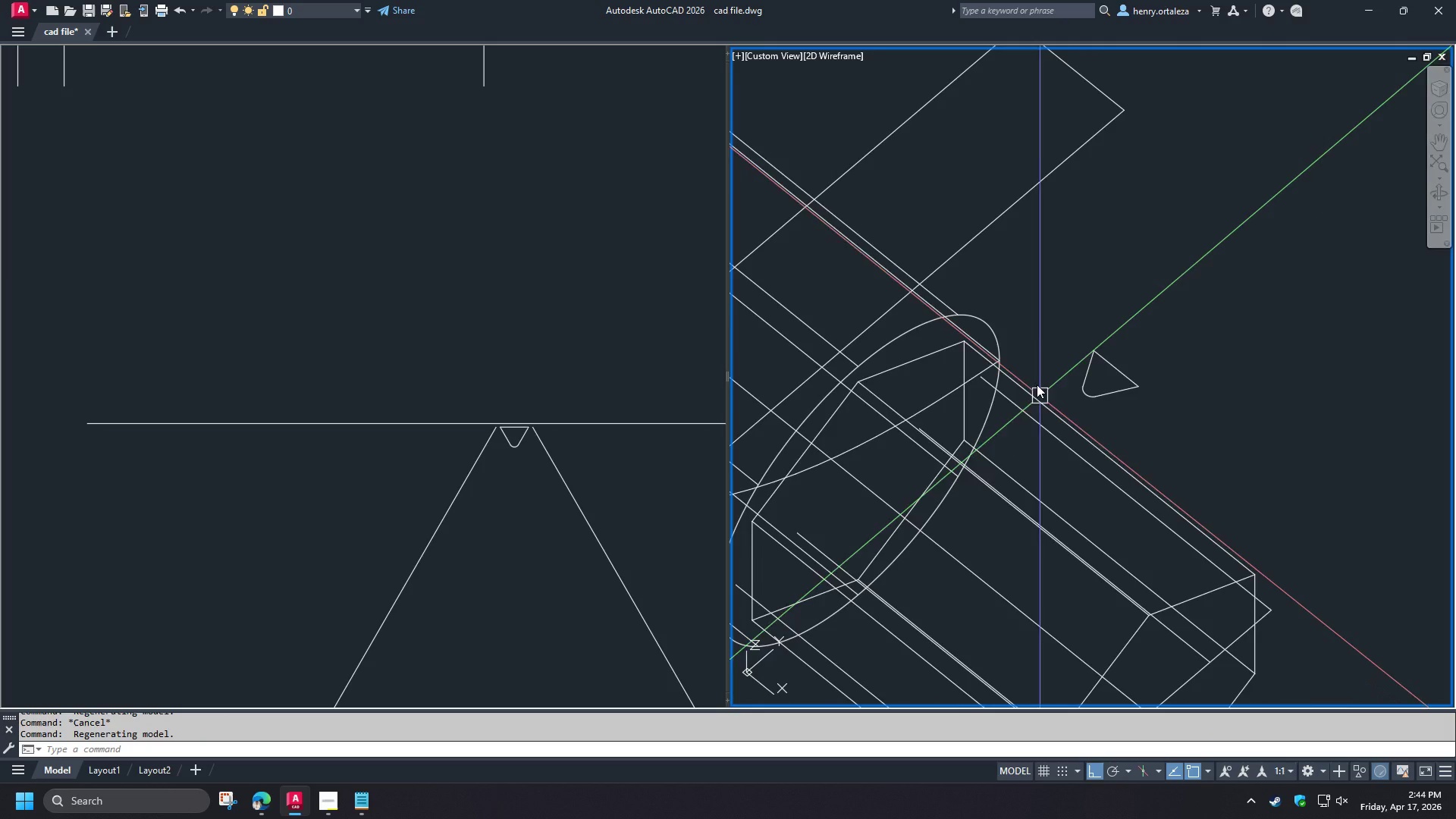 
scroll: coordinate [1034, 375], scroll_direction: up, amount: 4.0
 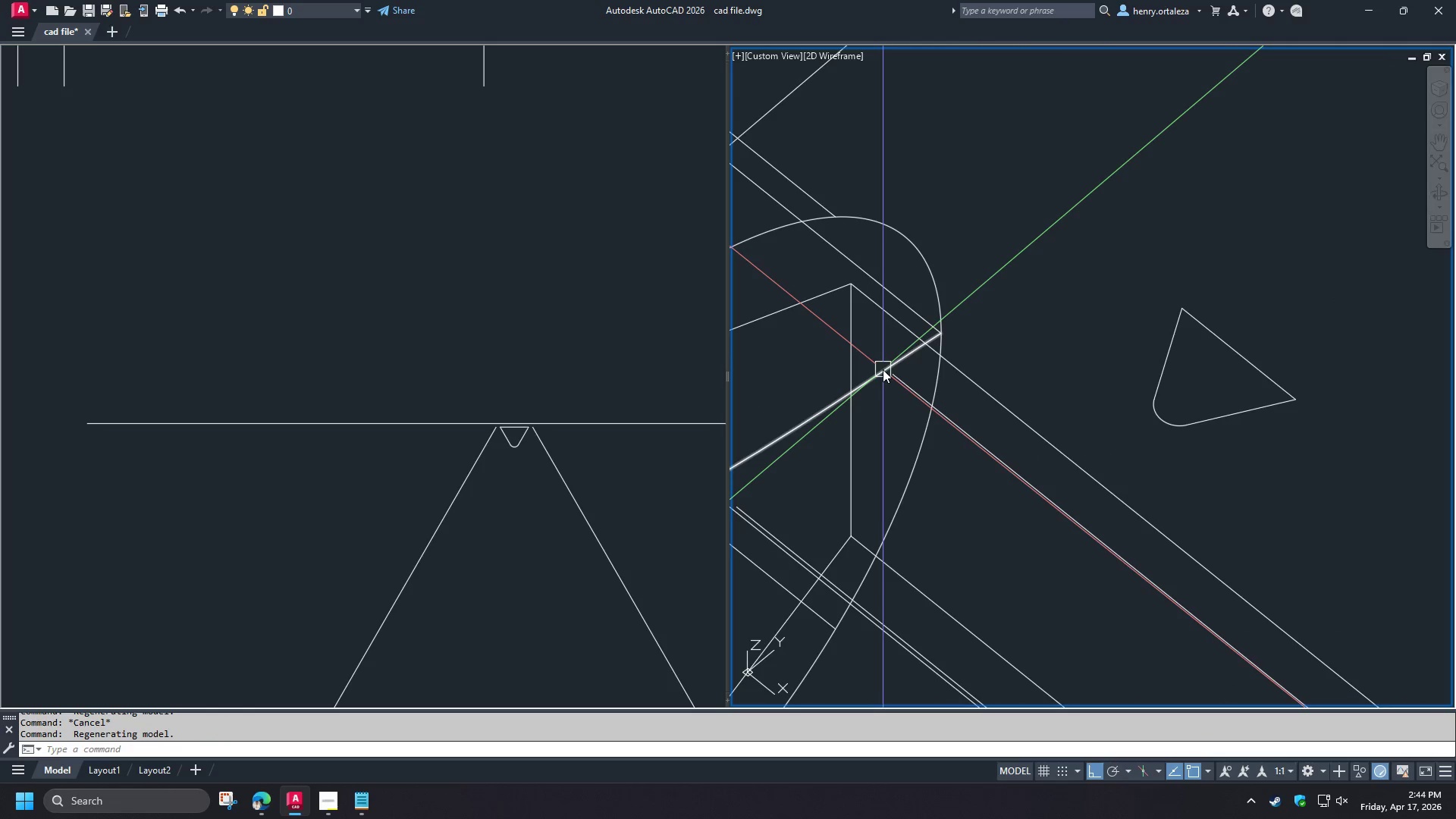 
scroll: coordinate [1097, 414], scroll_direction: down, amount: 3.0
 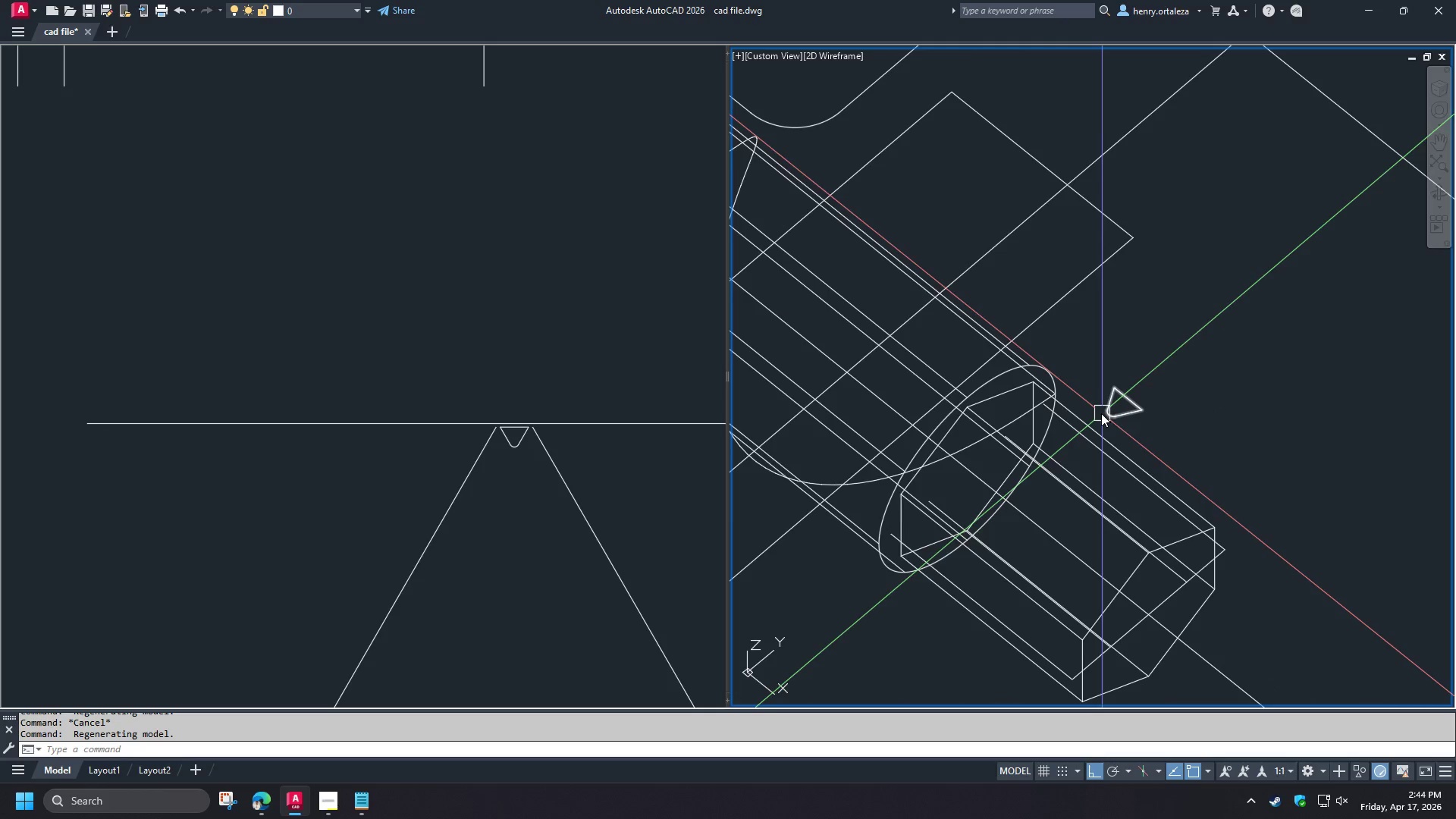 
scroll: coordinate [1081, 400], scroll_direction: up, amount: 3.0
 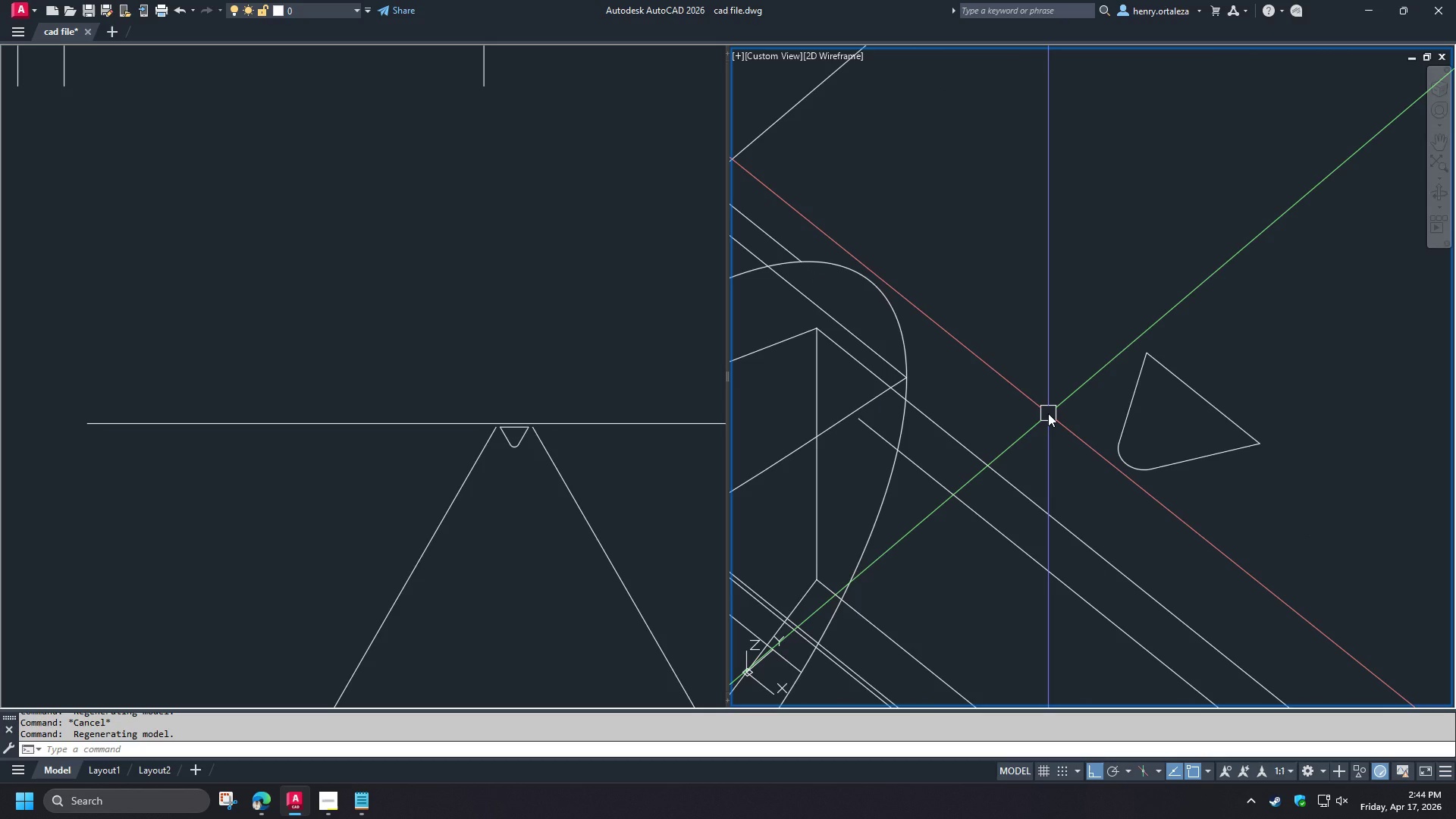 
scroll: coordinate [1048, 414], scroll_direction: down, amount: 3.0
 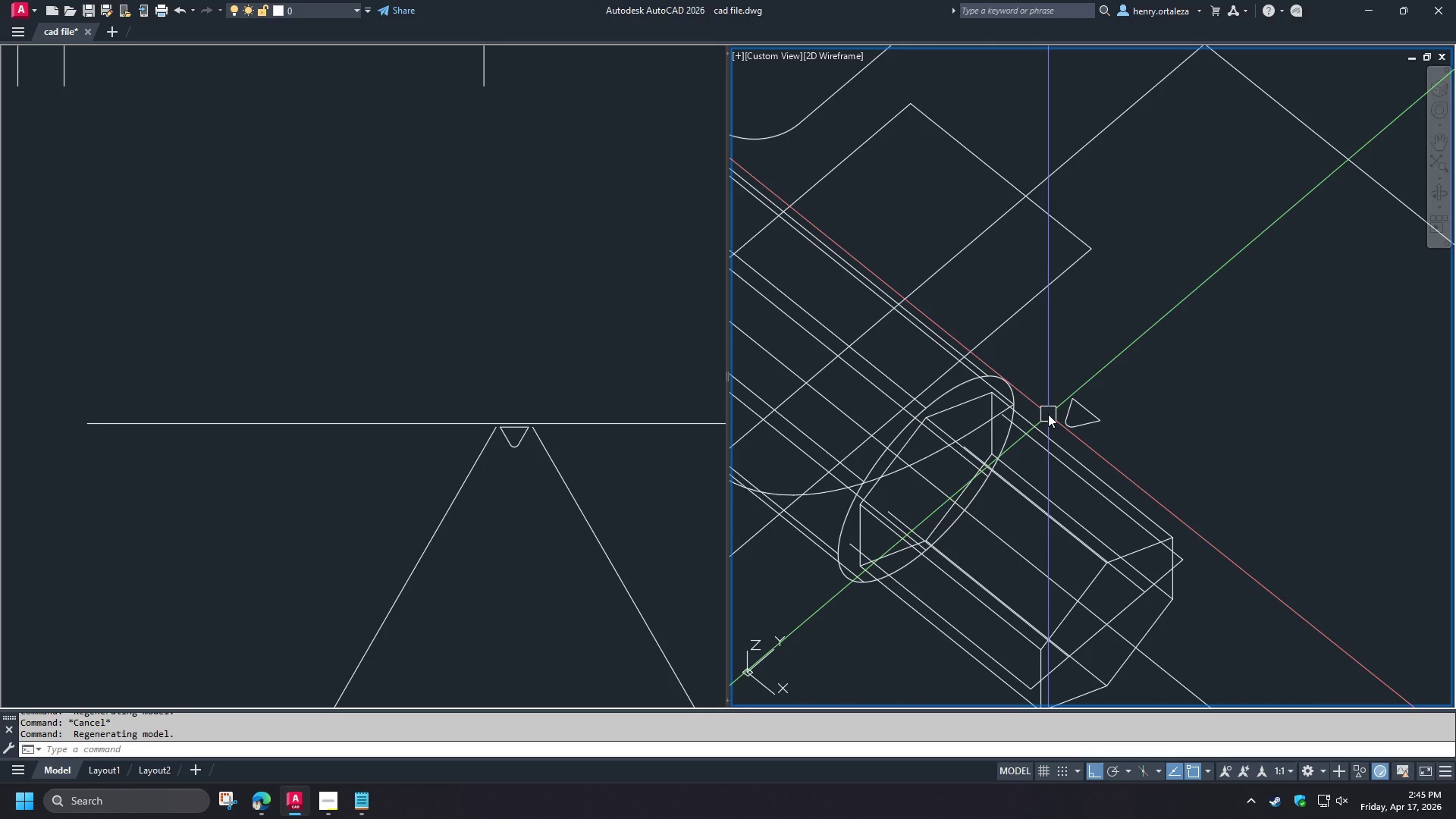 
scroll: coordinate [1048, 414], scroll_direction: up, amount: 2.0
 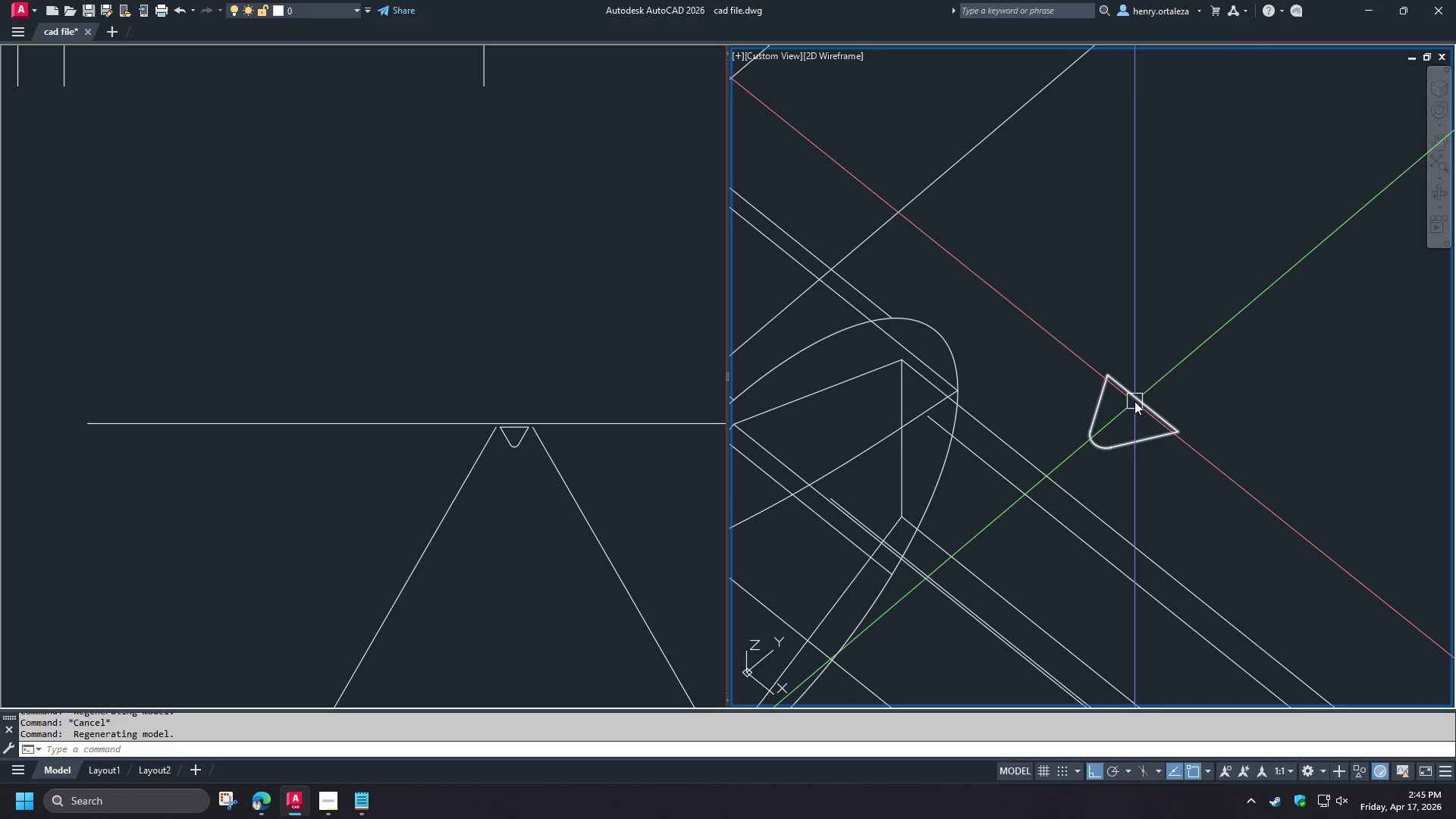 
left_click([1134, 401])
 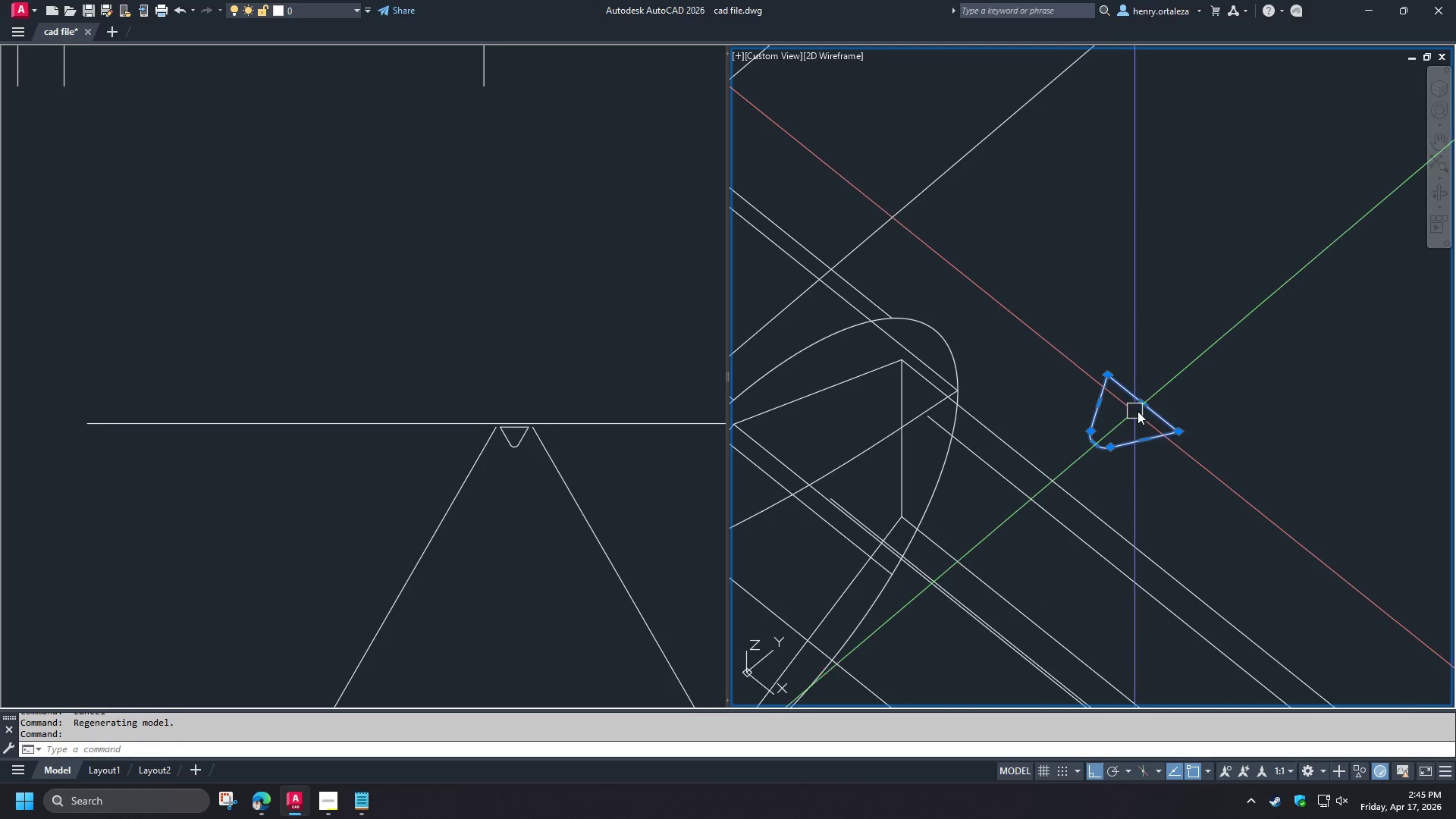 
key(M)
 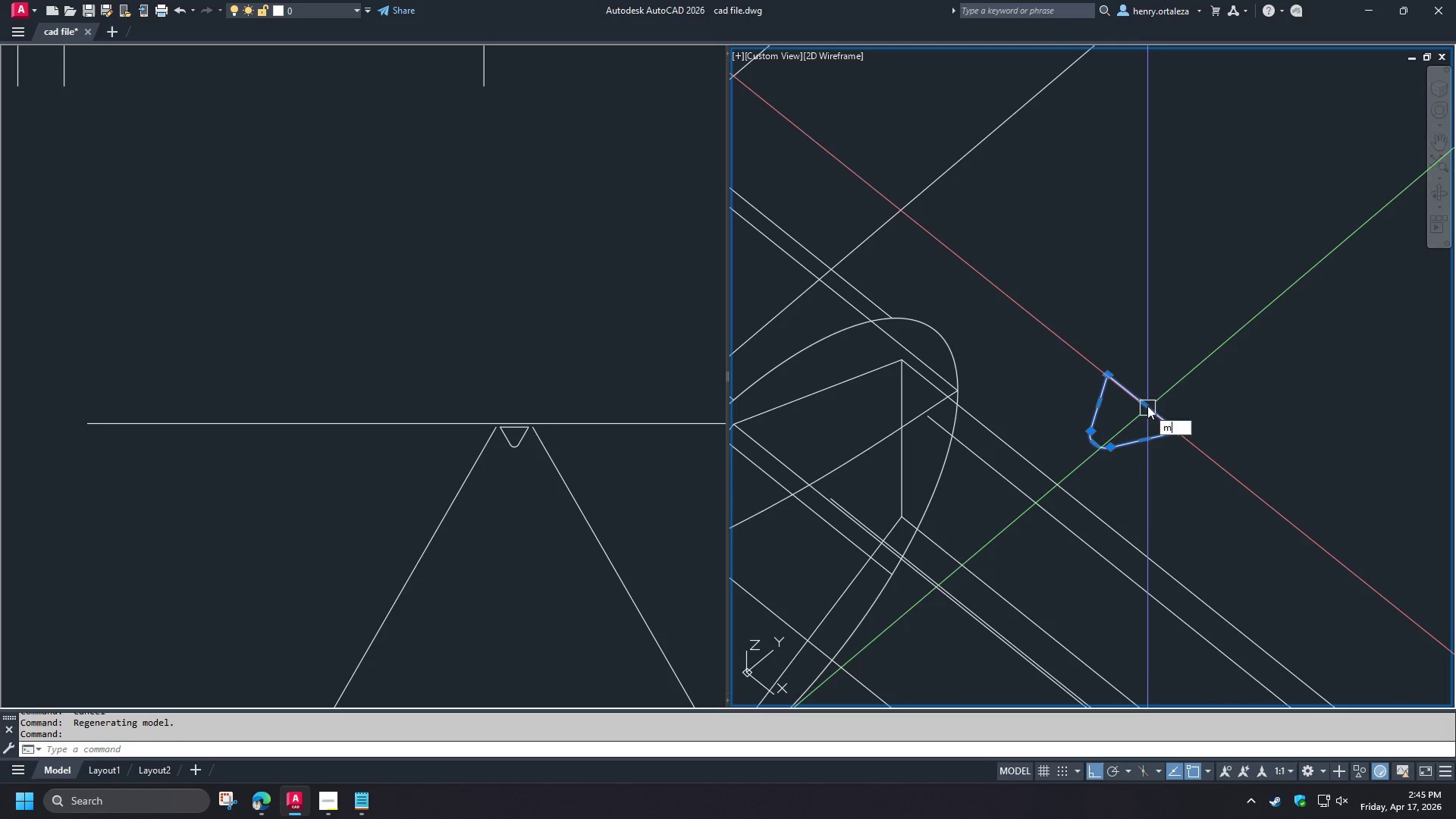 
key(Space)
 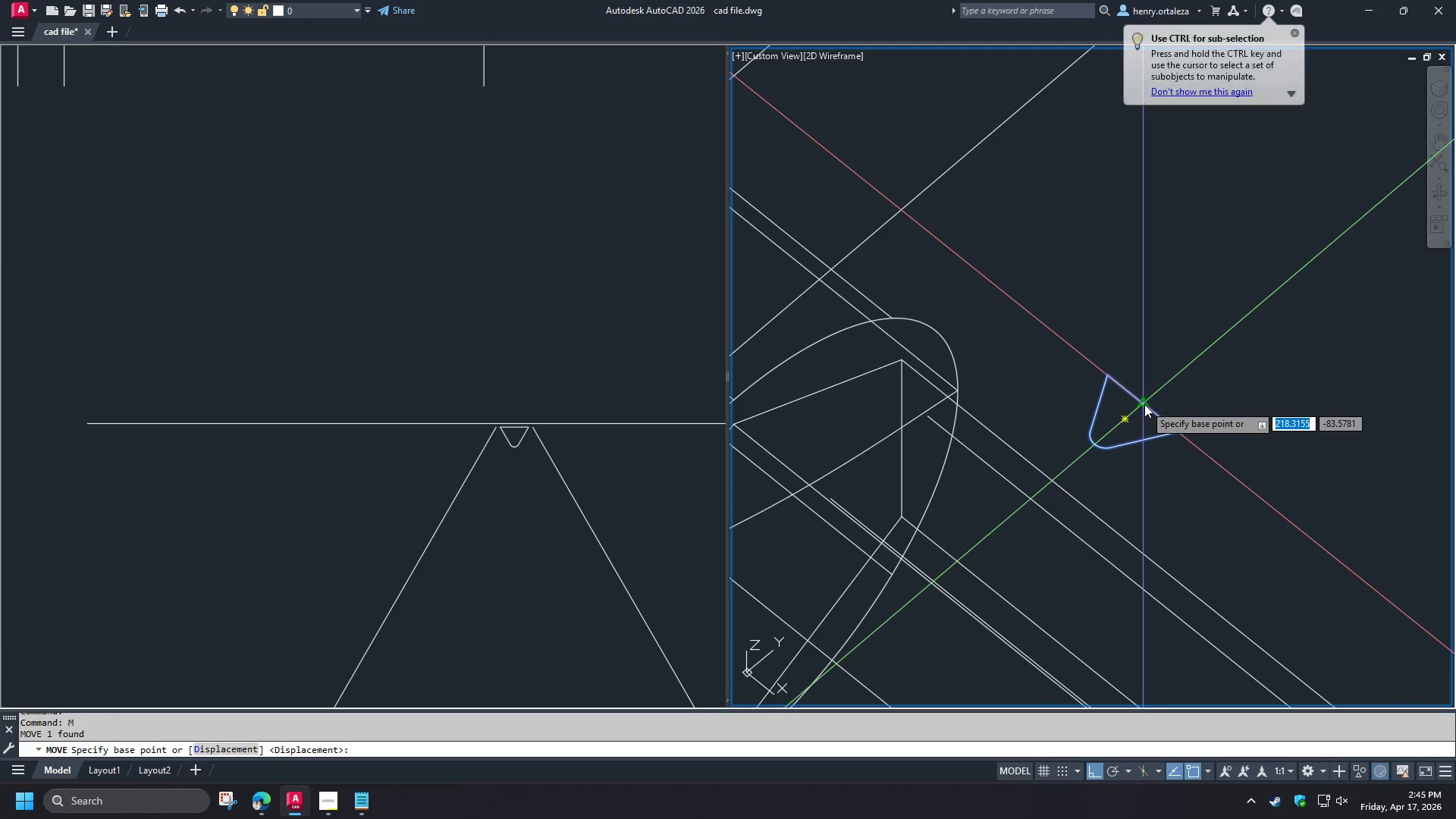 
left_click([1144, 404])
 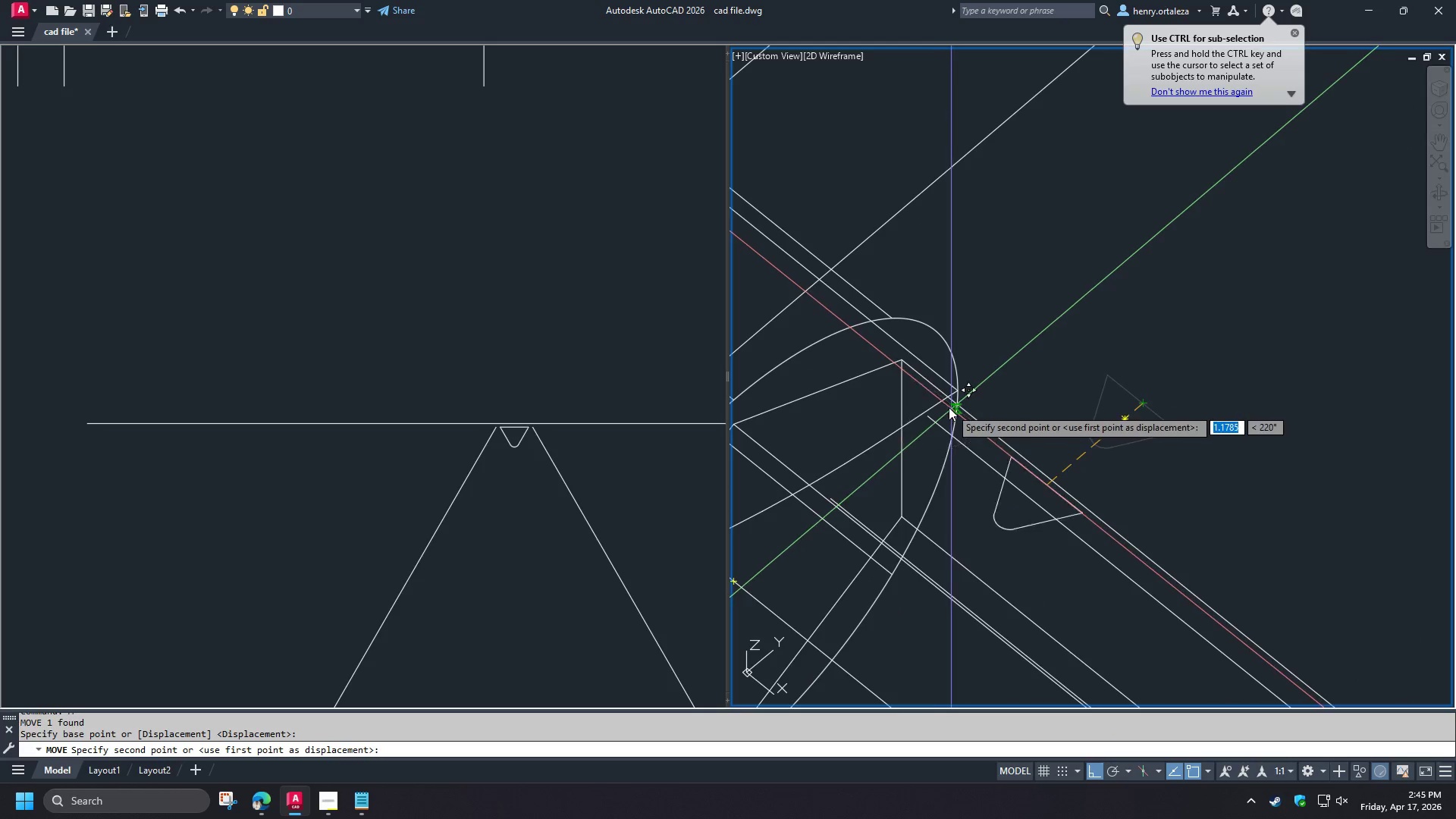 
type(en)
 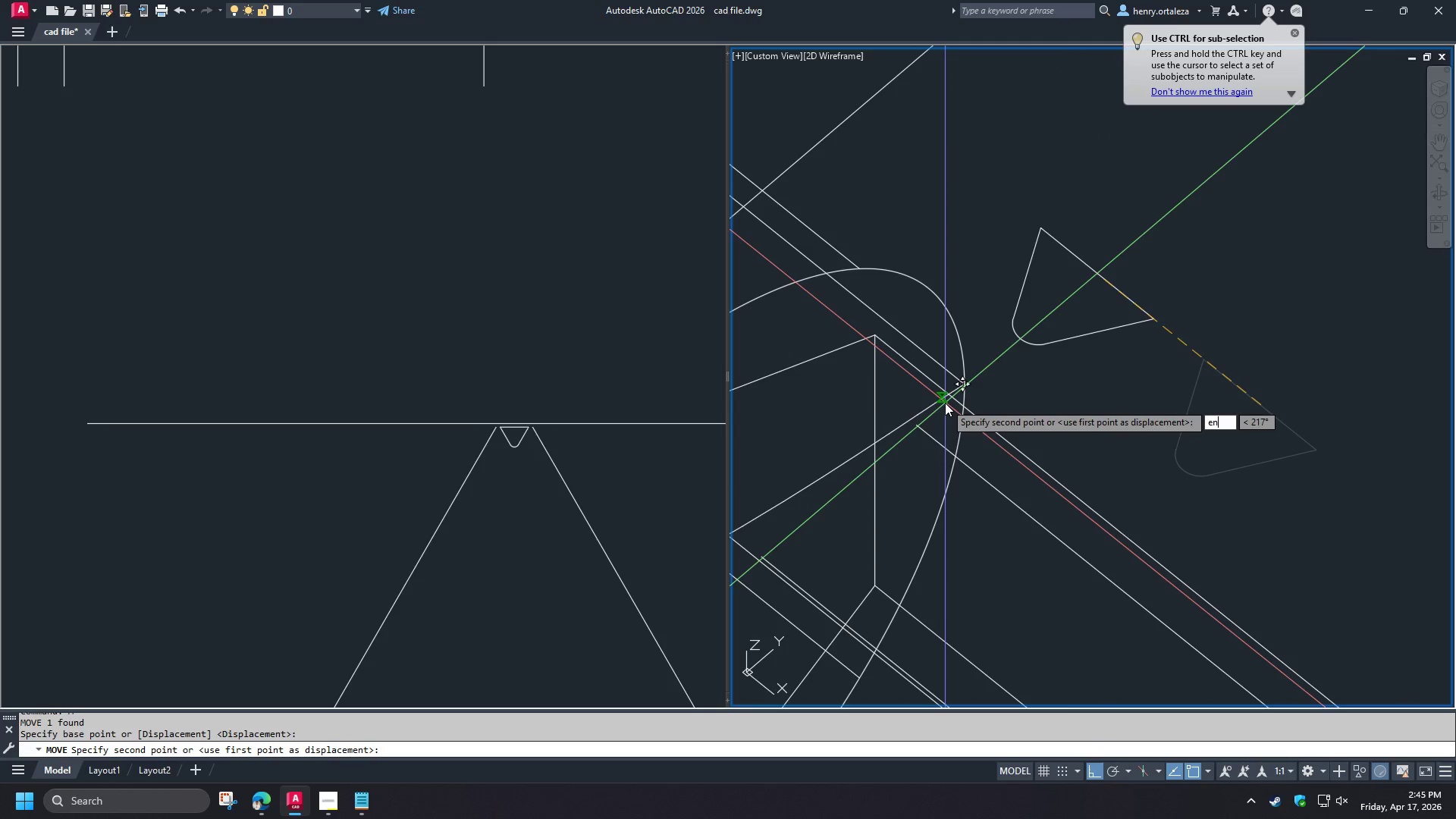 
scroll: coordinate [945, 403], scroll_direction: up, amount: 1.0
 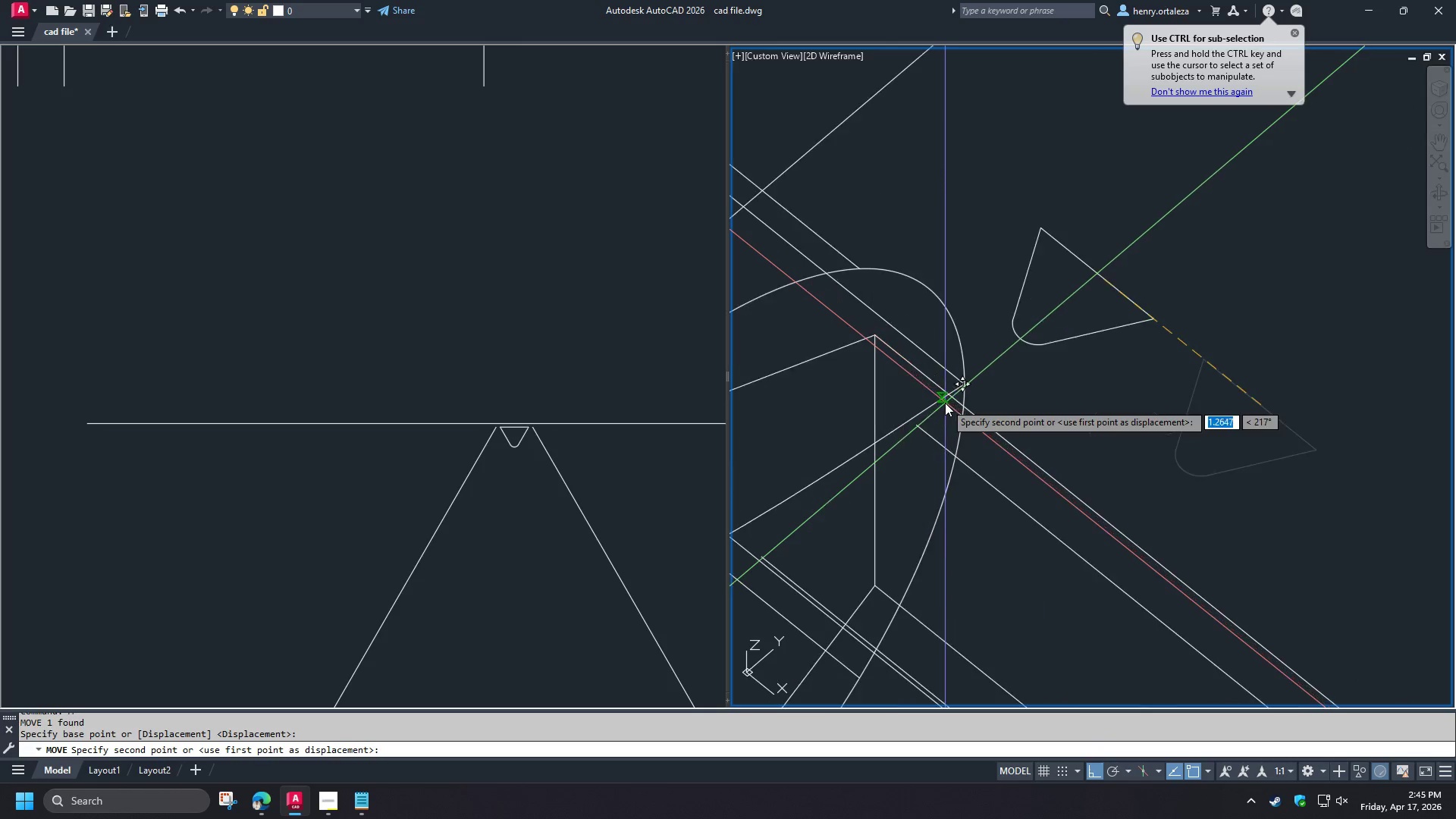 
key(D)
 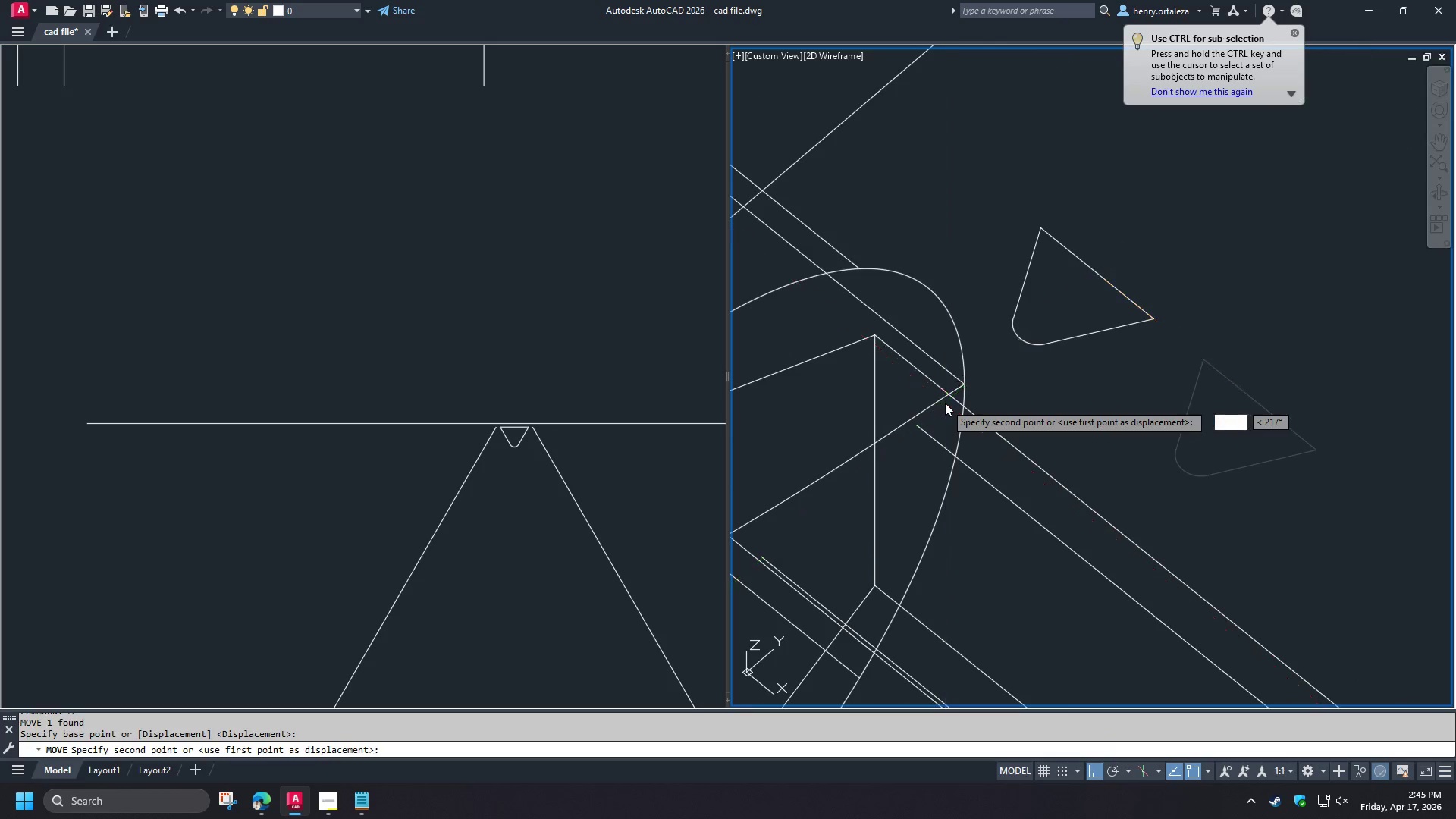 
key(Space)
 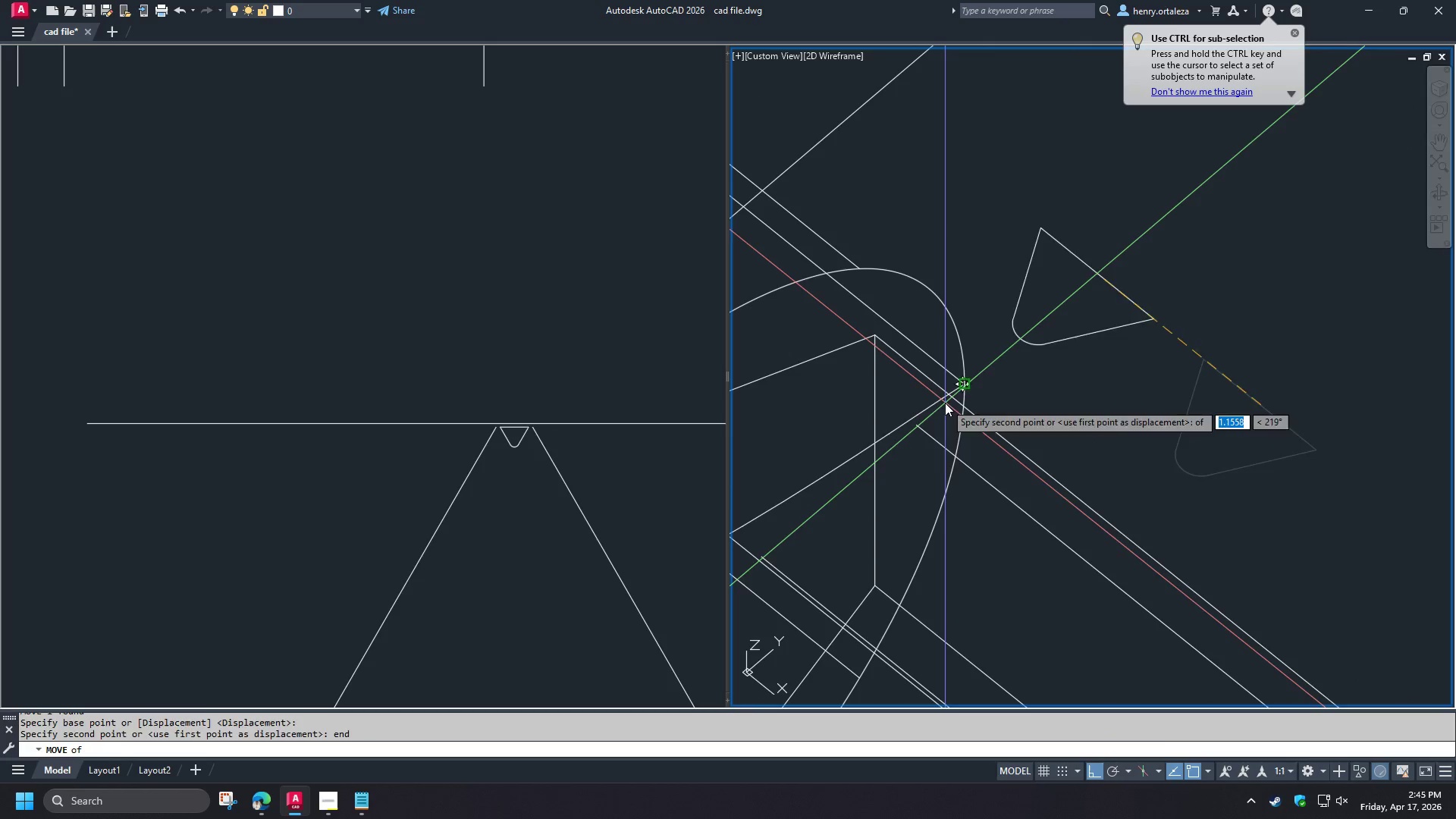 
left_click([945, 403])
 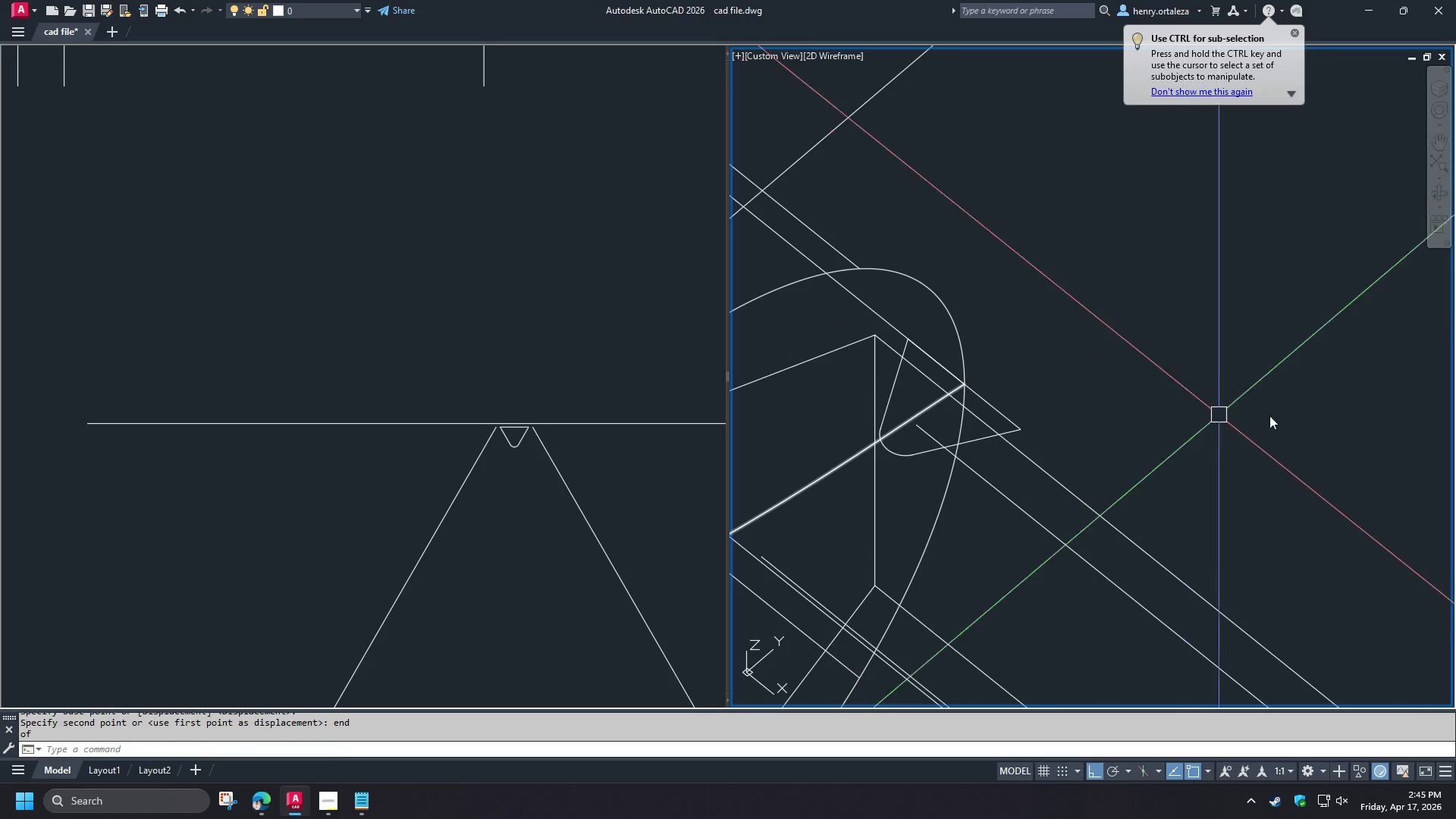 
scroll: coordinate [1312, 411], scroll_direction: down, amount: 3.0
 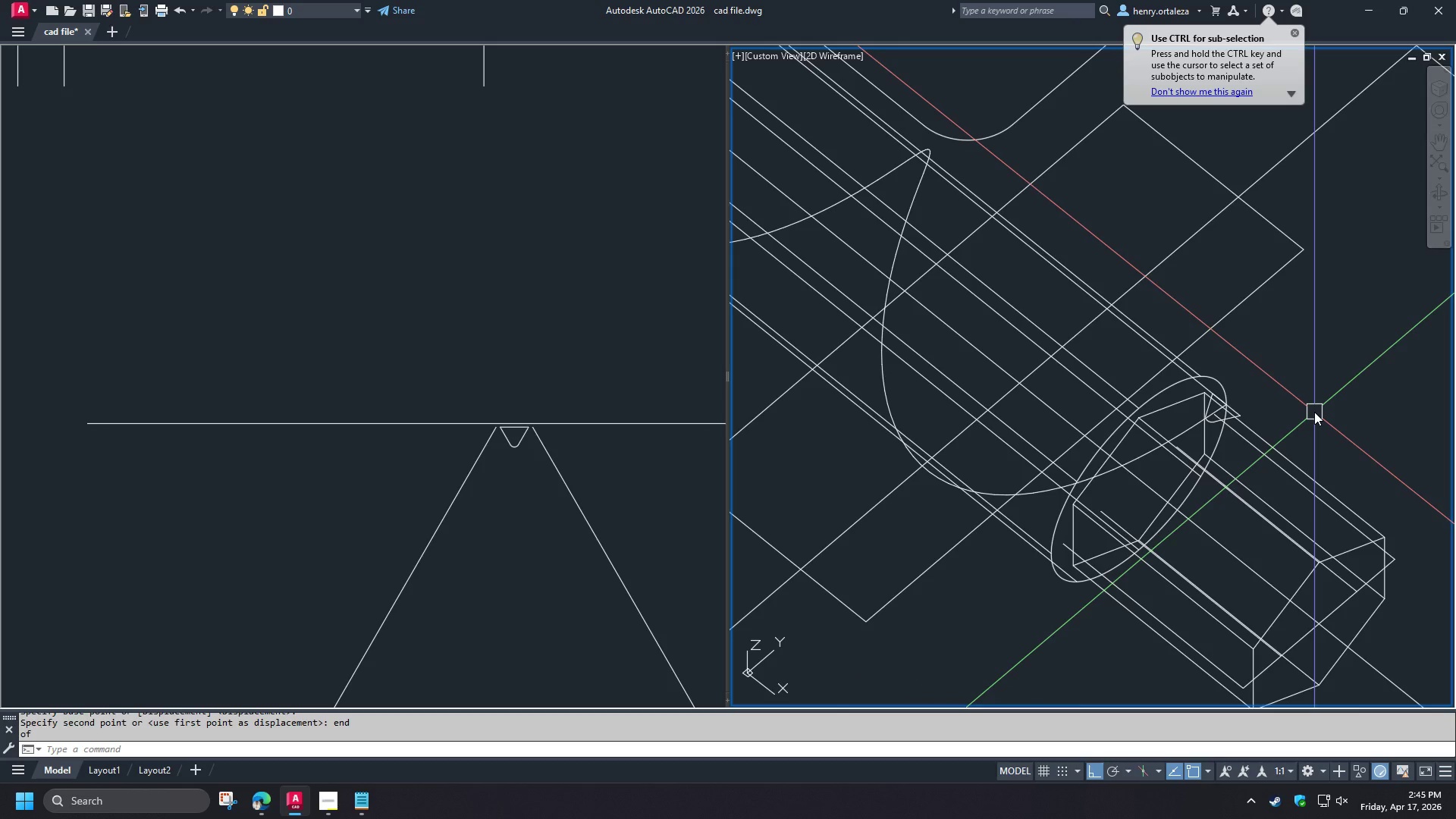 
hold_key(key=ShiftLeft, duration=1.52)
 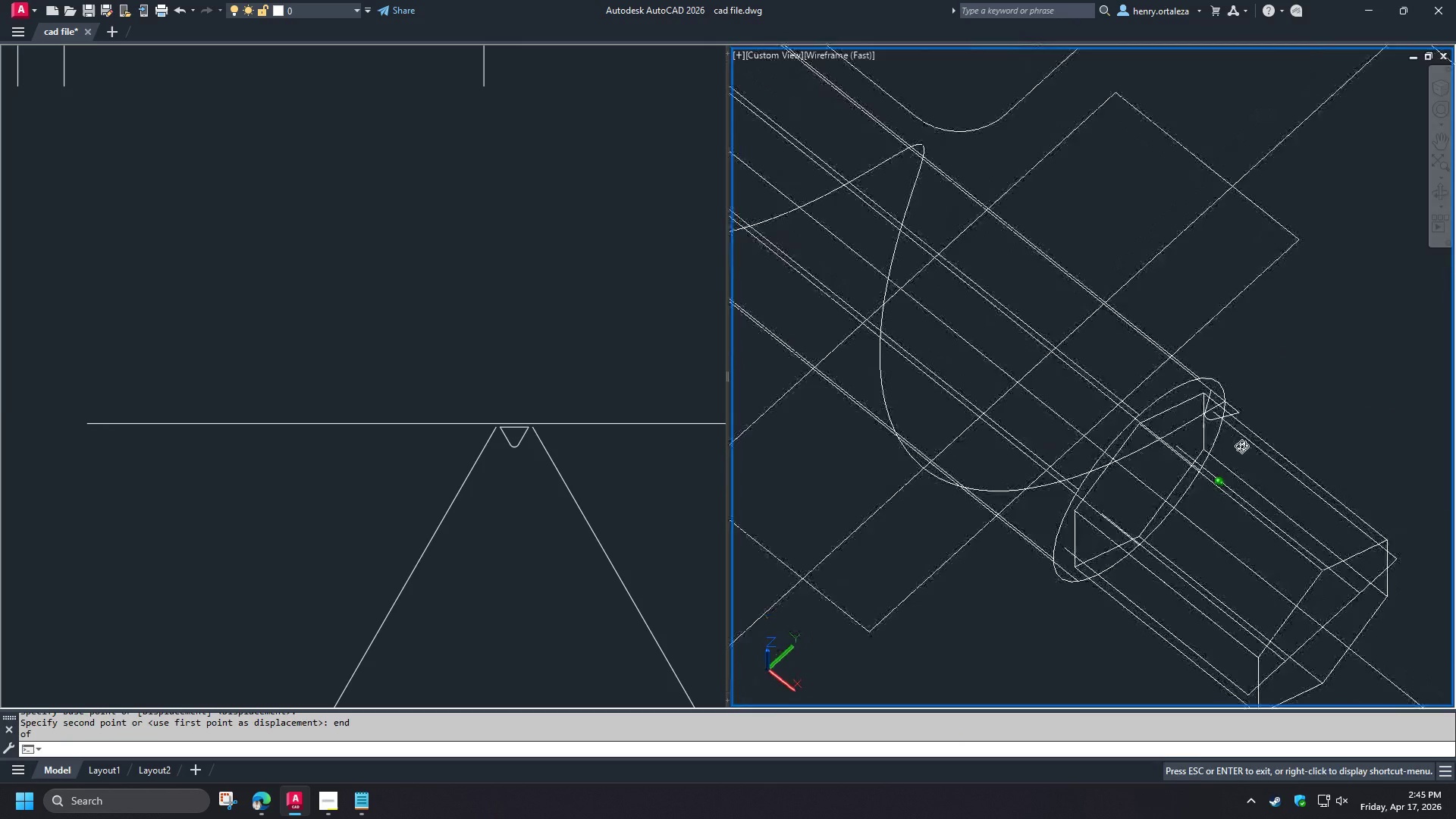 
hold_key(key=ShiftLeft, duration=0.66)
 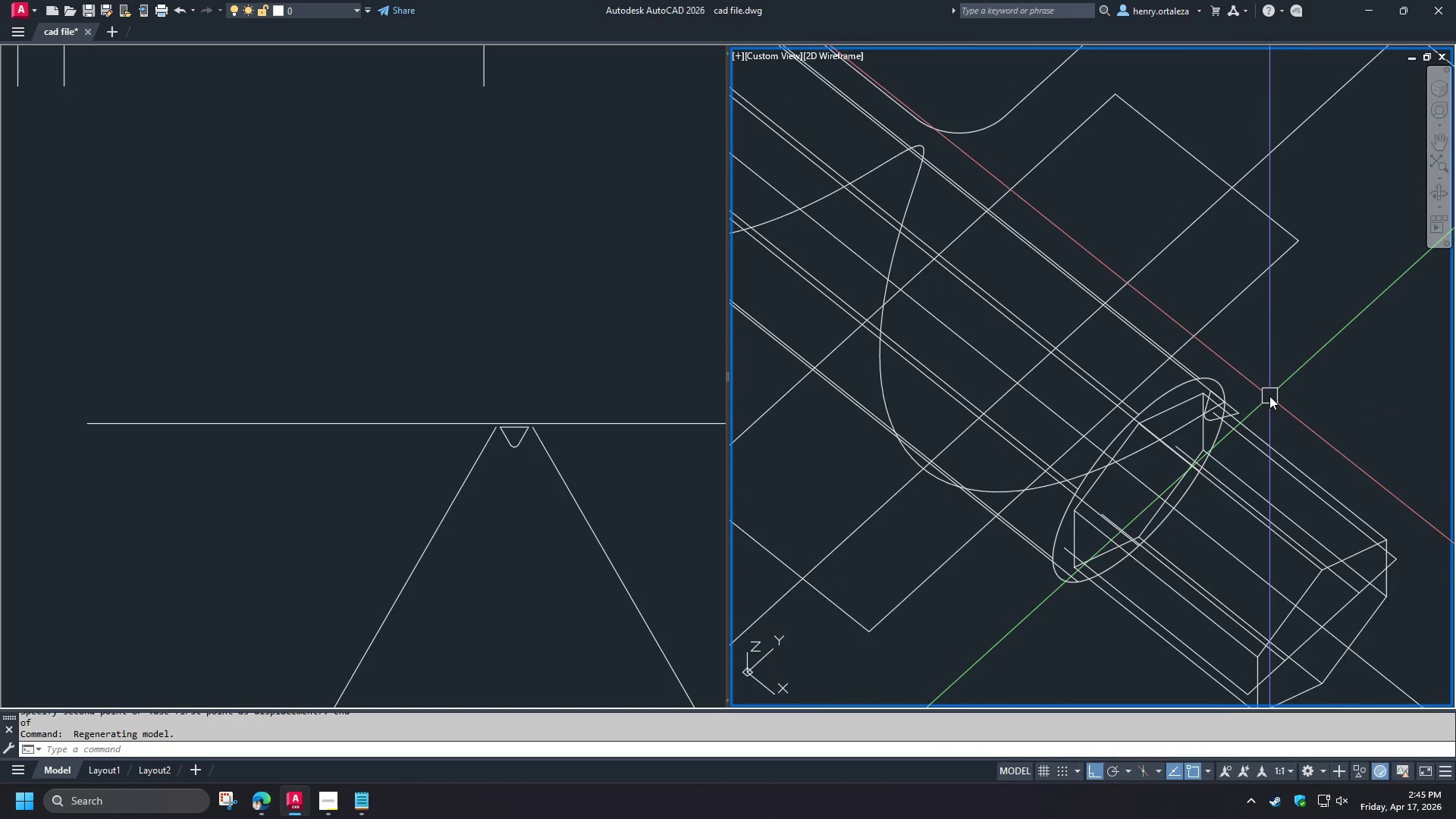 
scroll: coordinate [1283, 387], scroll_direction: down, amount: 1.0
 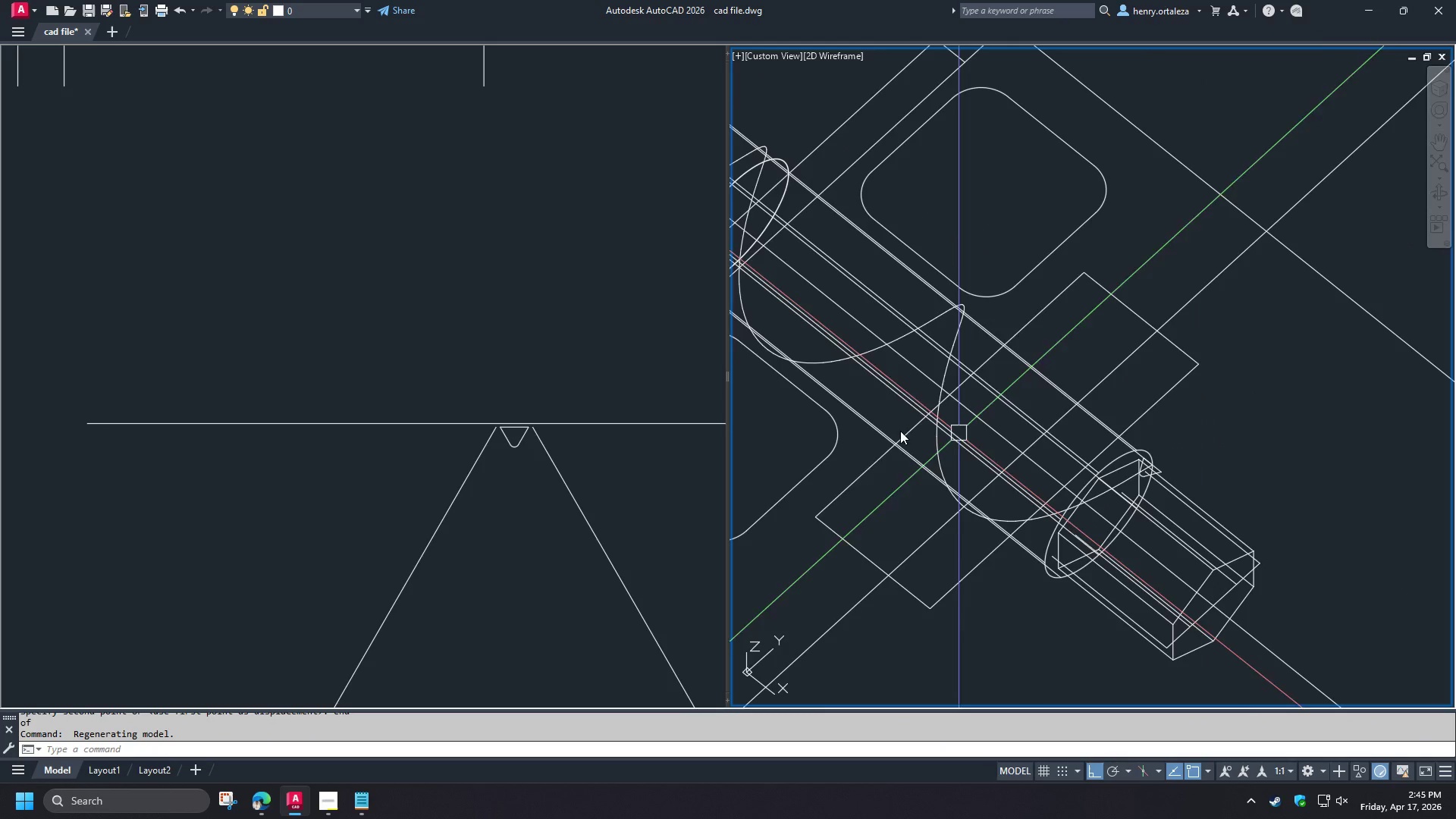 
left_click([940, 402])
 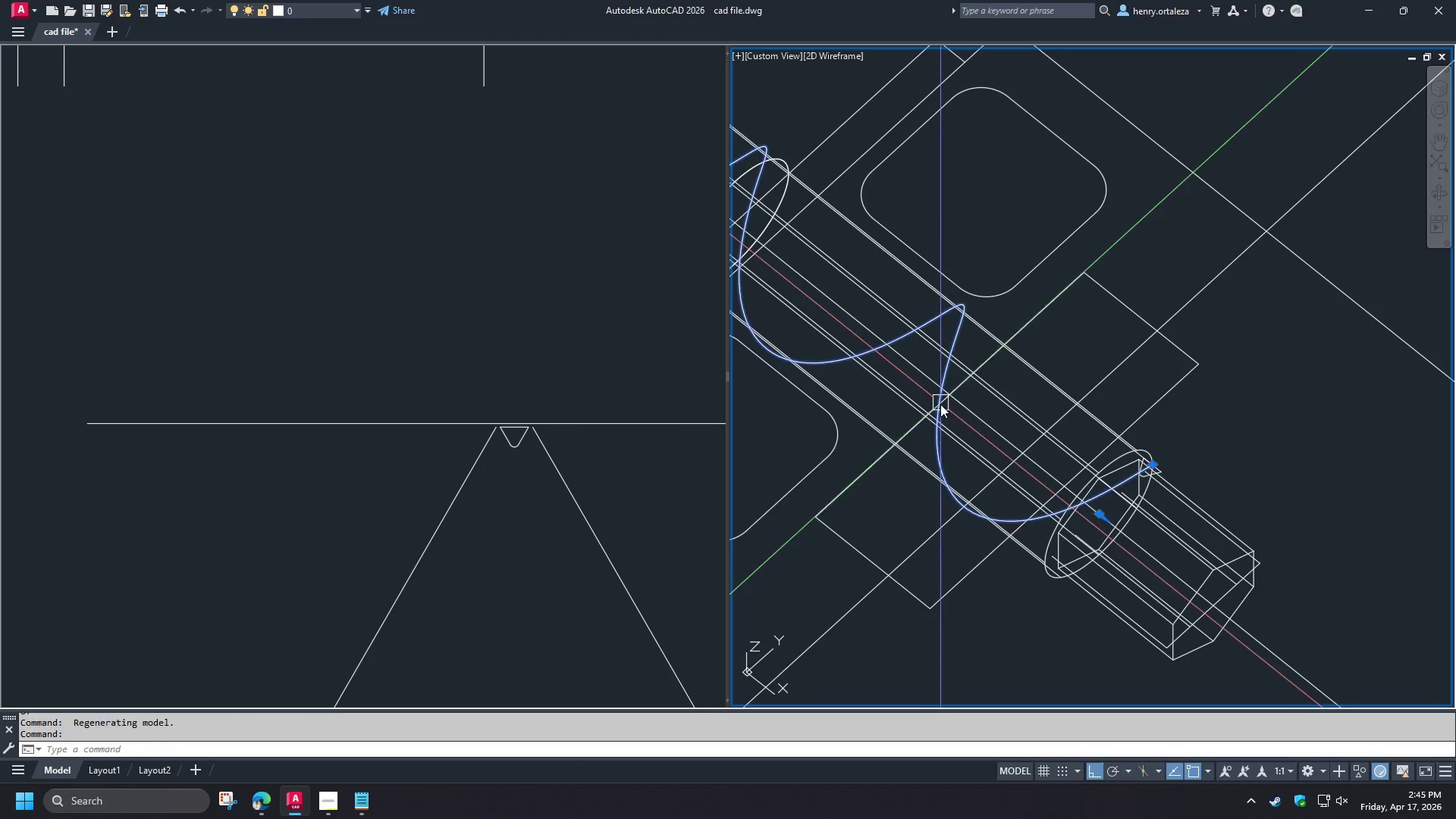 
key(Control+1)
 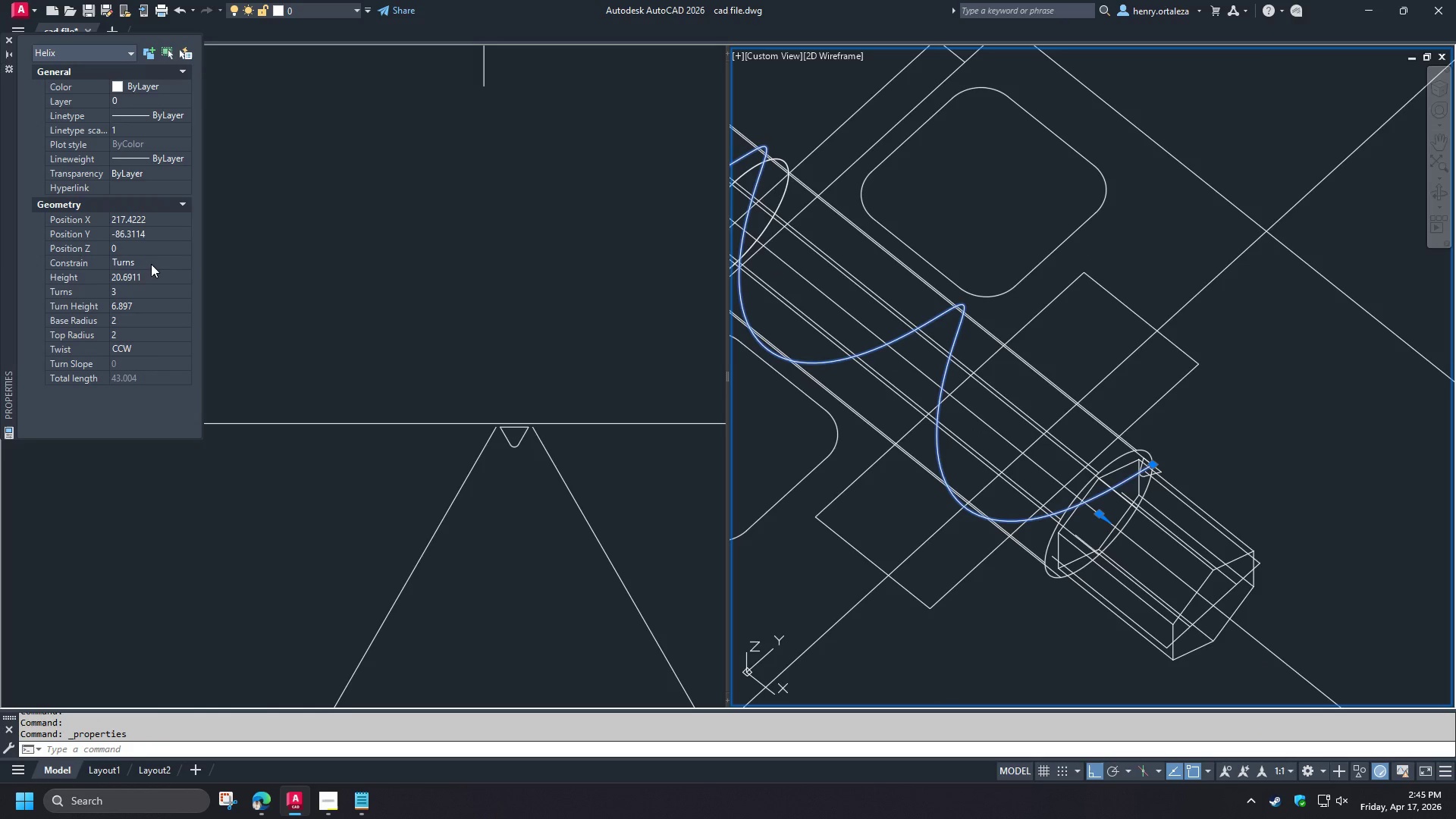 
double_click([149, 259])
 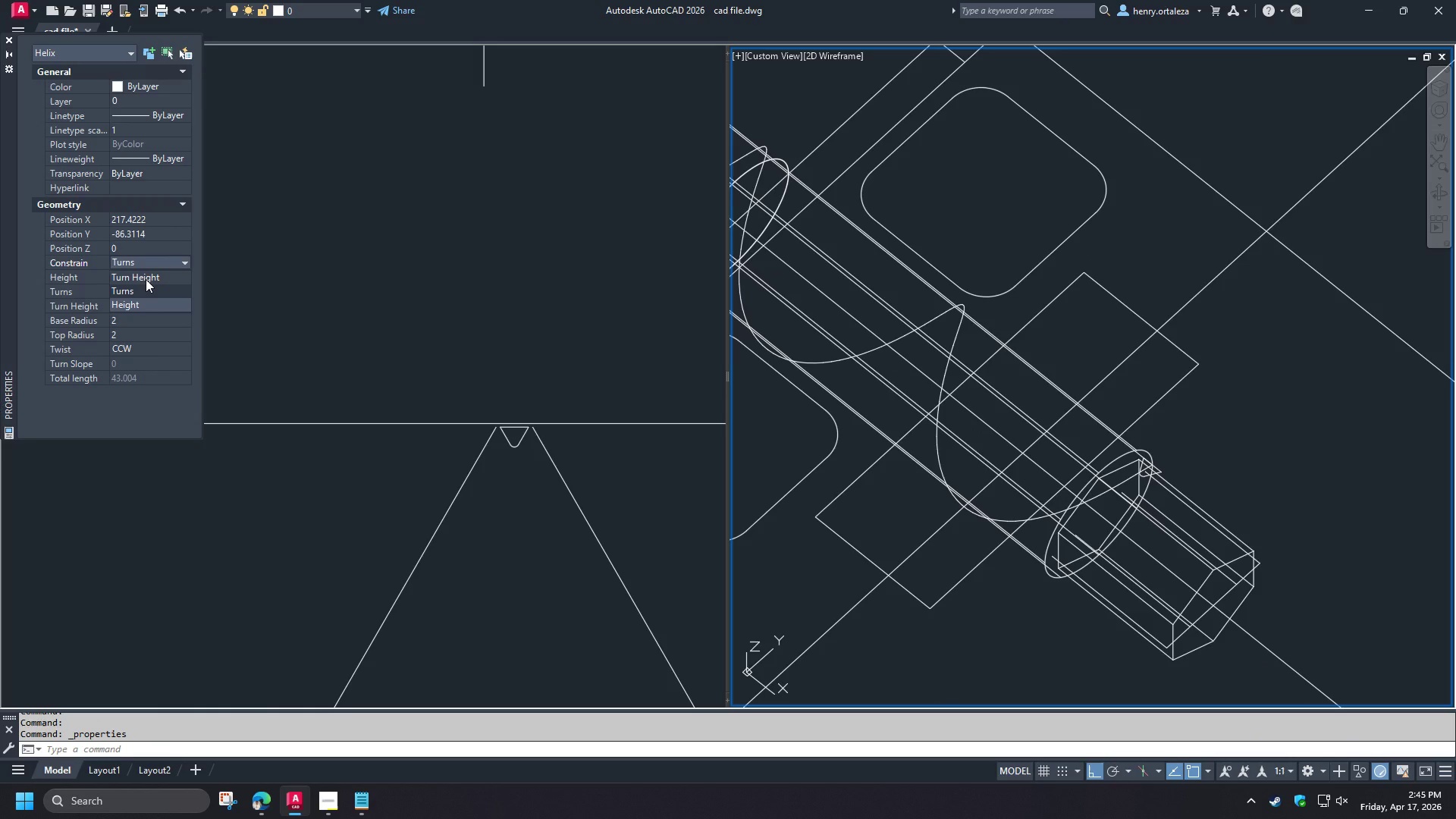 
left_click([146, 279])
 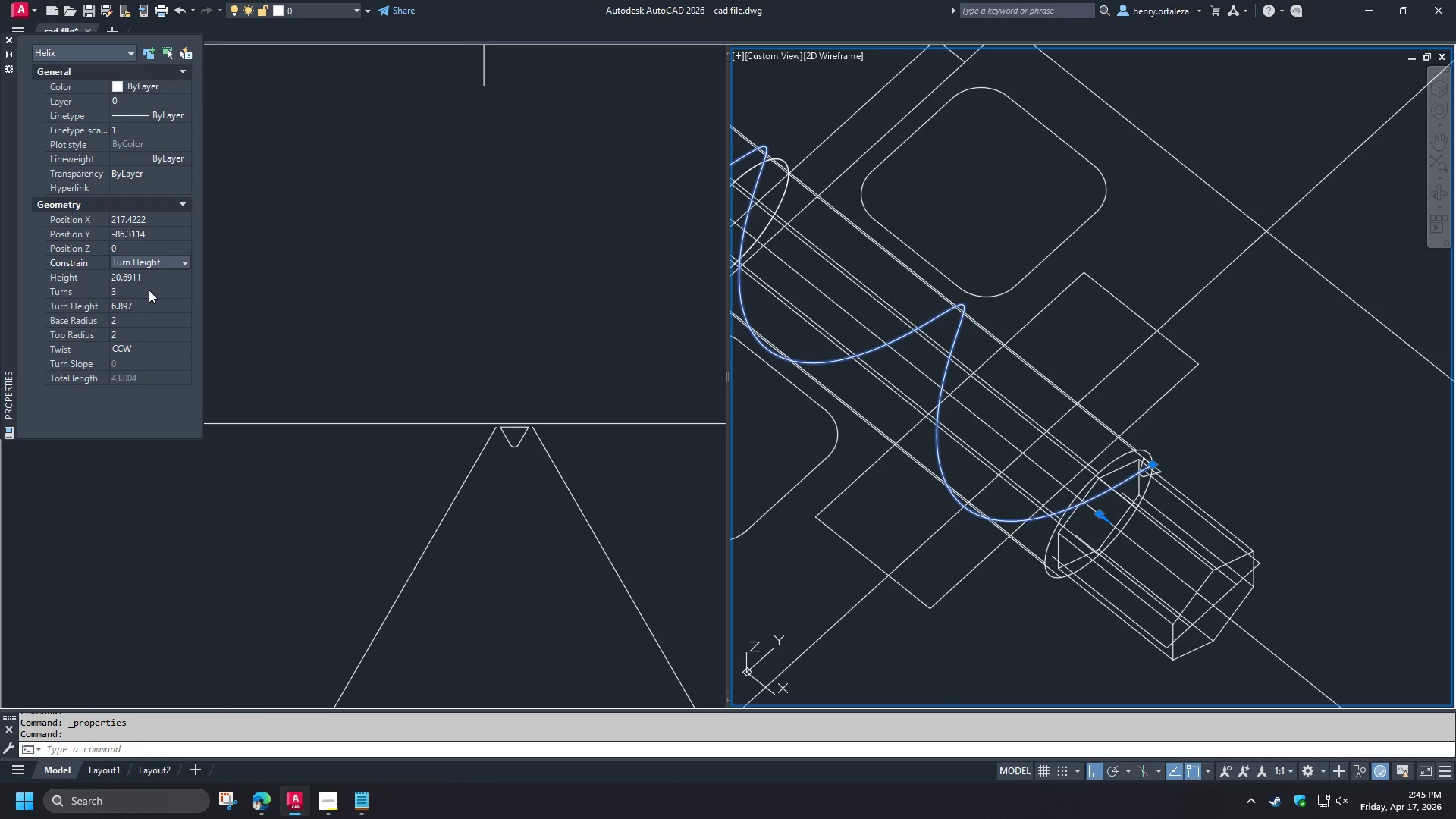 
left_click([149, 301])
 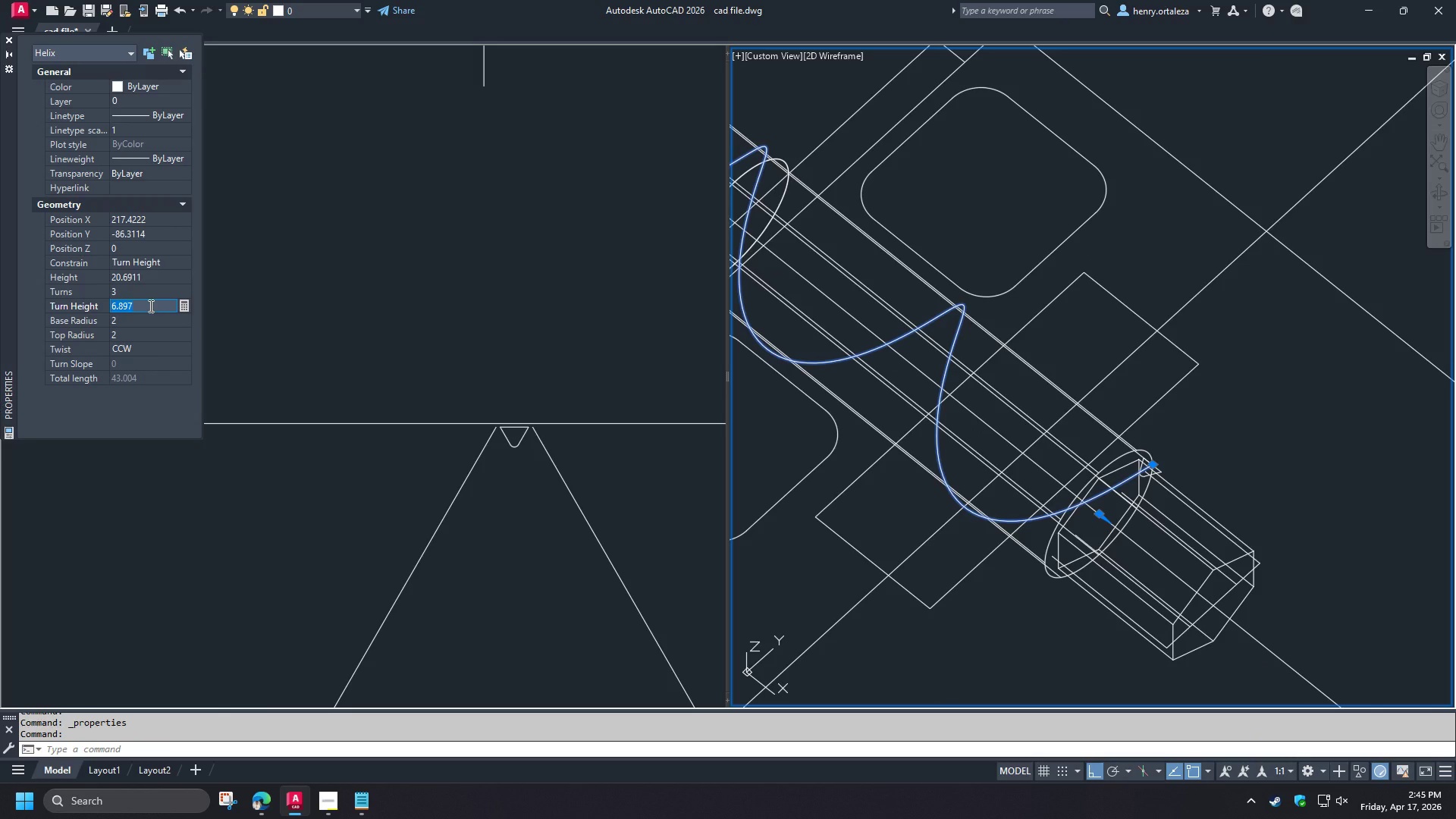 
wait(5.47)
 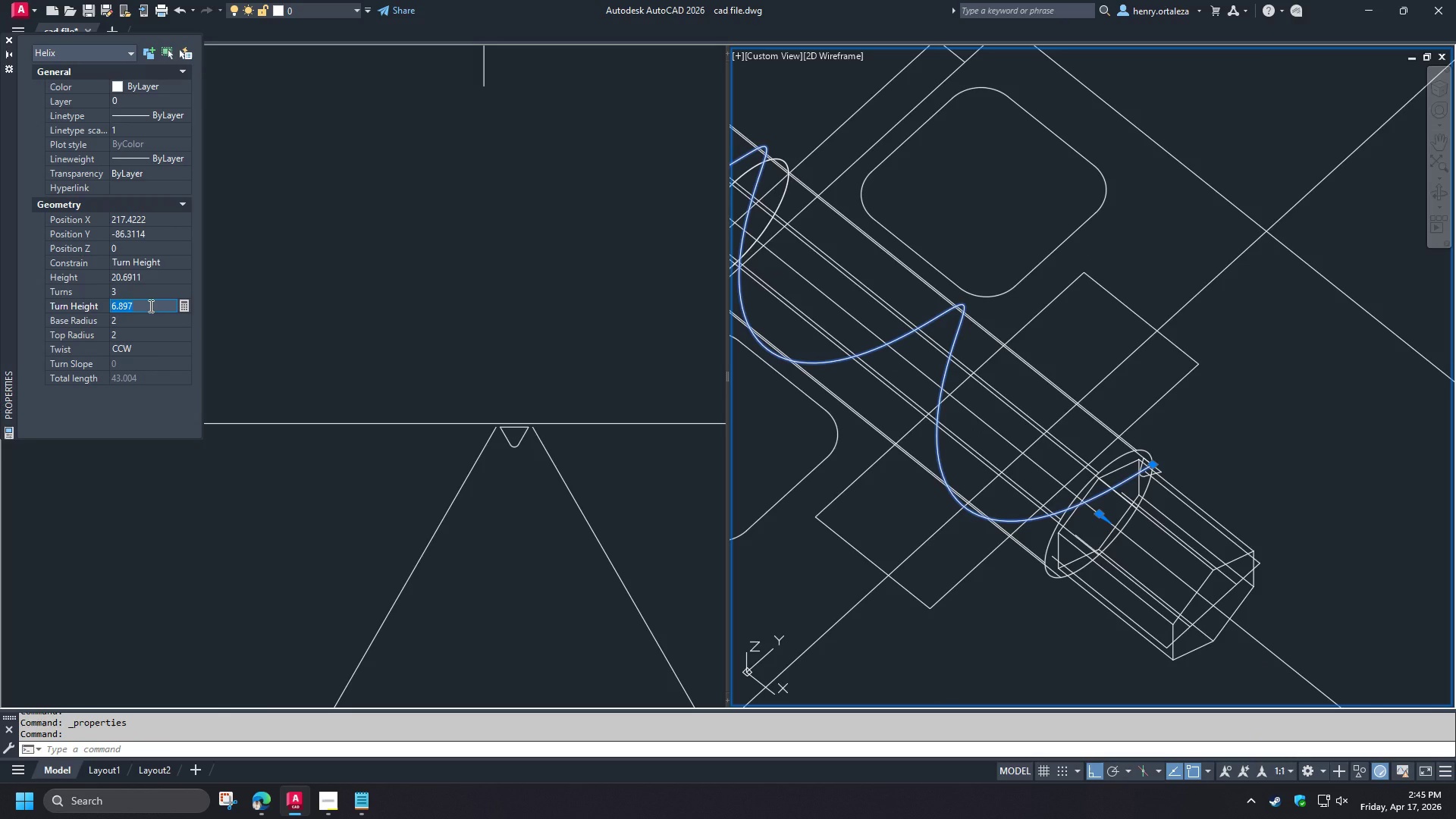 
key(NumpadDecimal)
 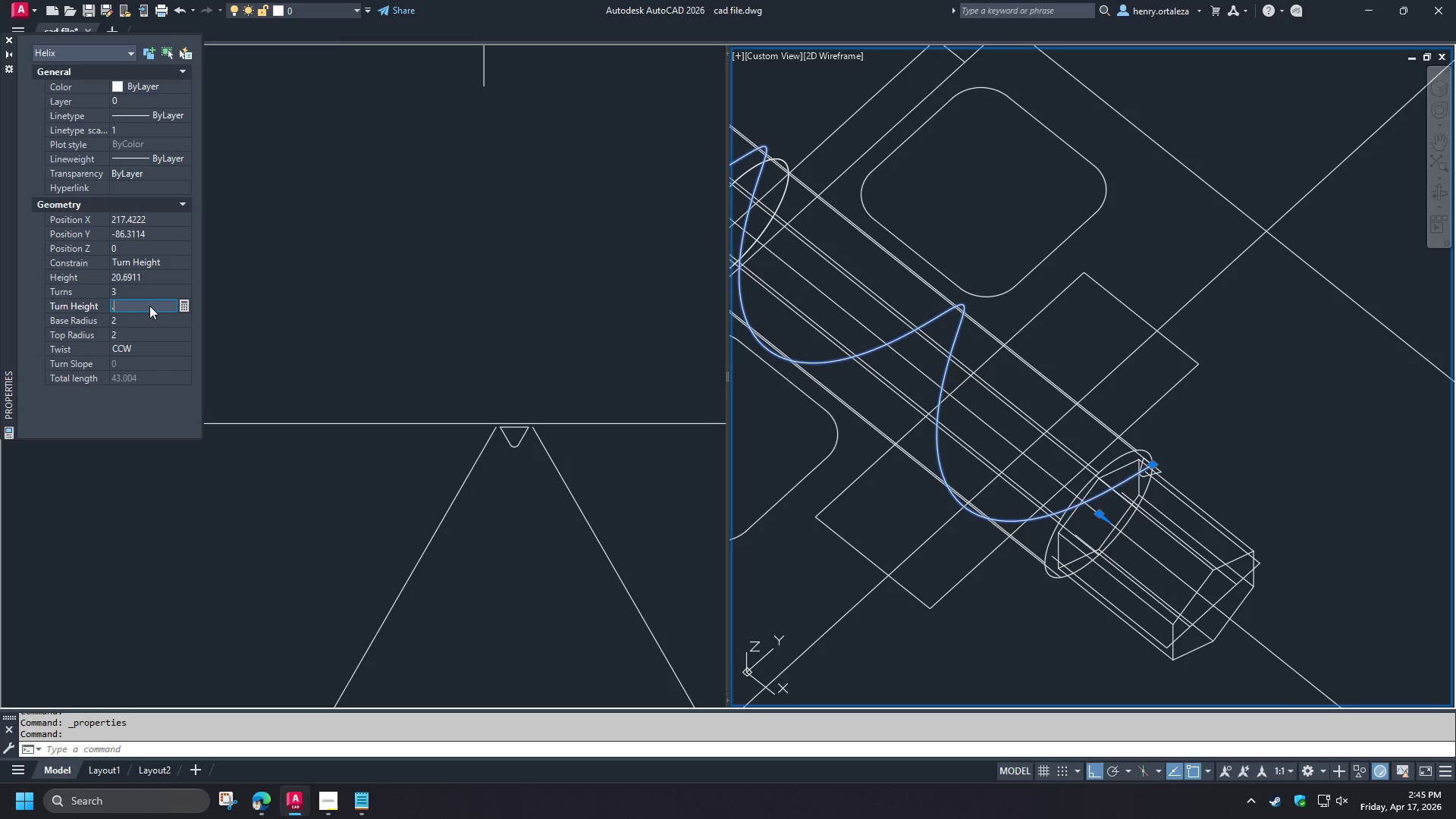 
key(Numpad7)
 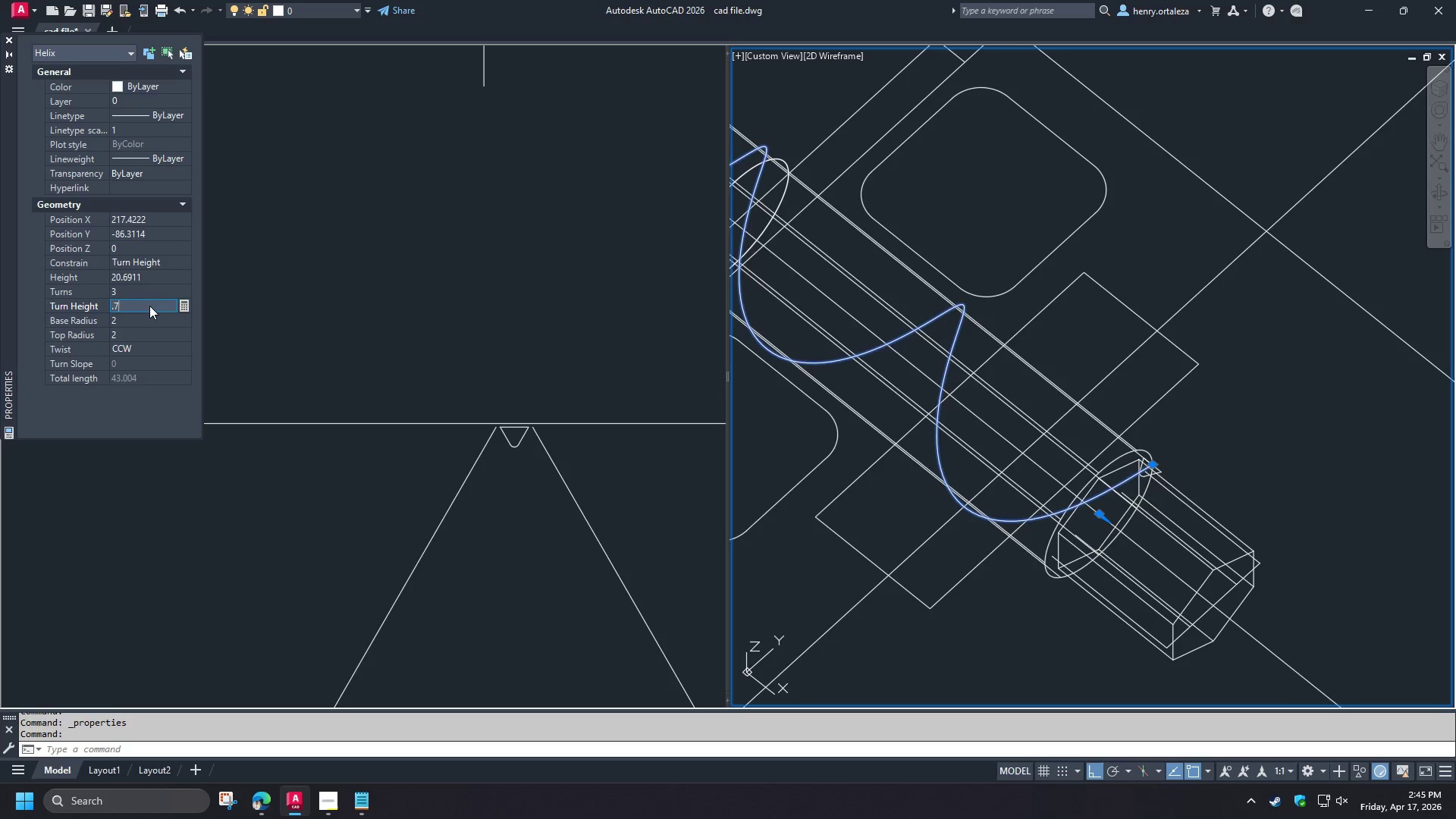 
key(NumpadEnter)
 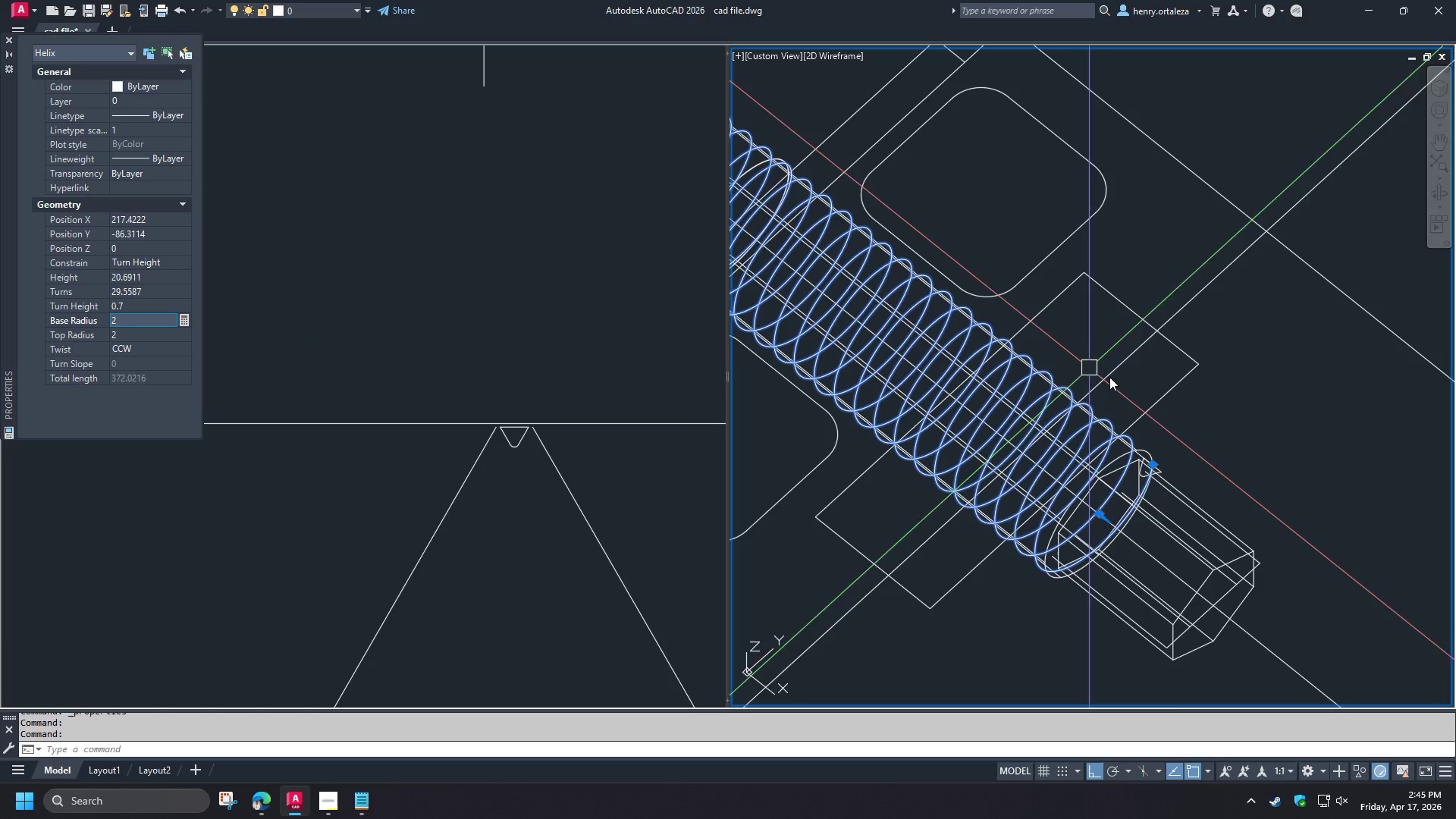 
key(Escape)
 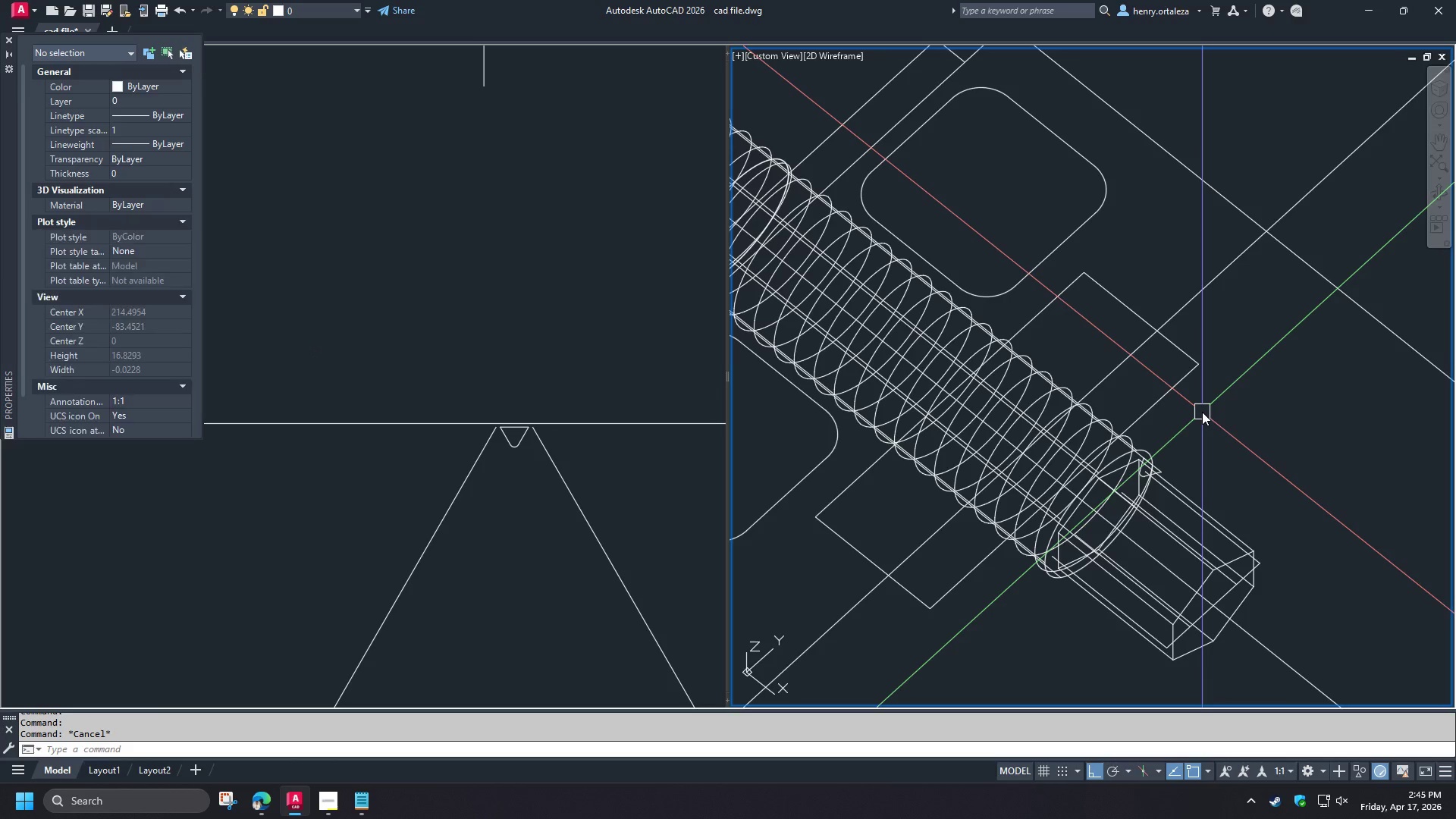 
key(Control+ControlLeft)
 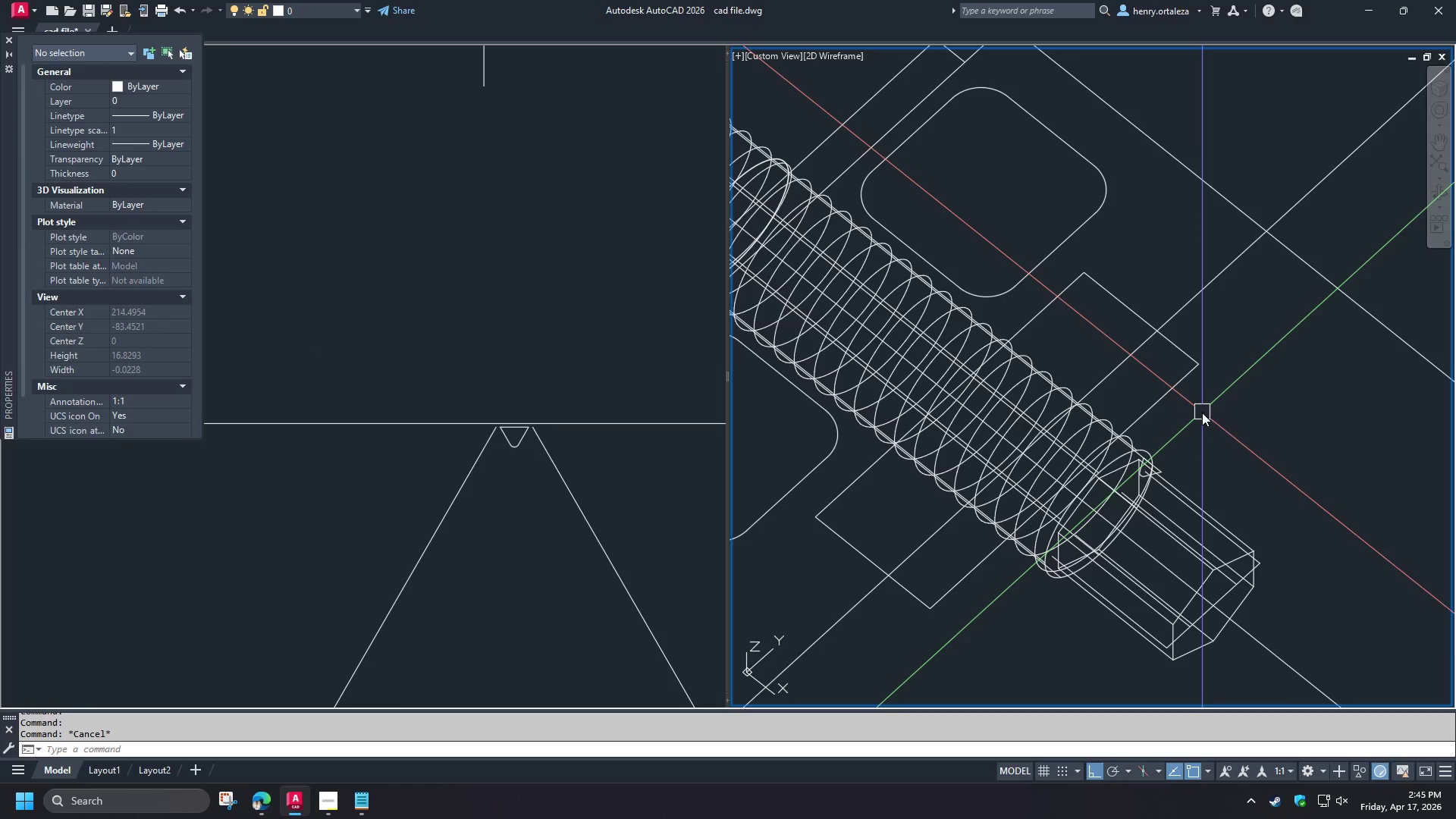 
key(Control+1)
 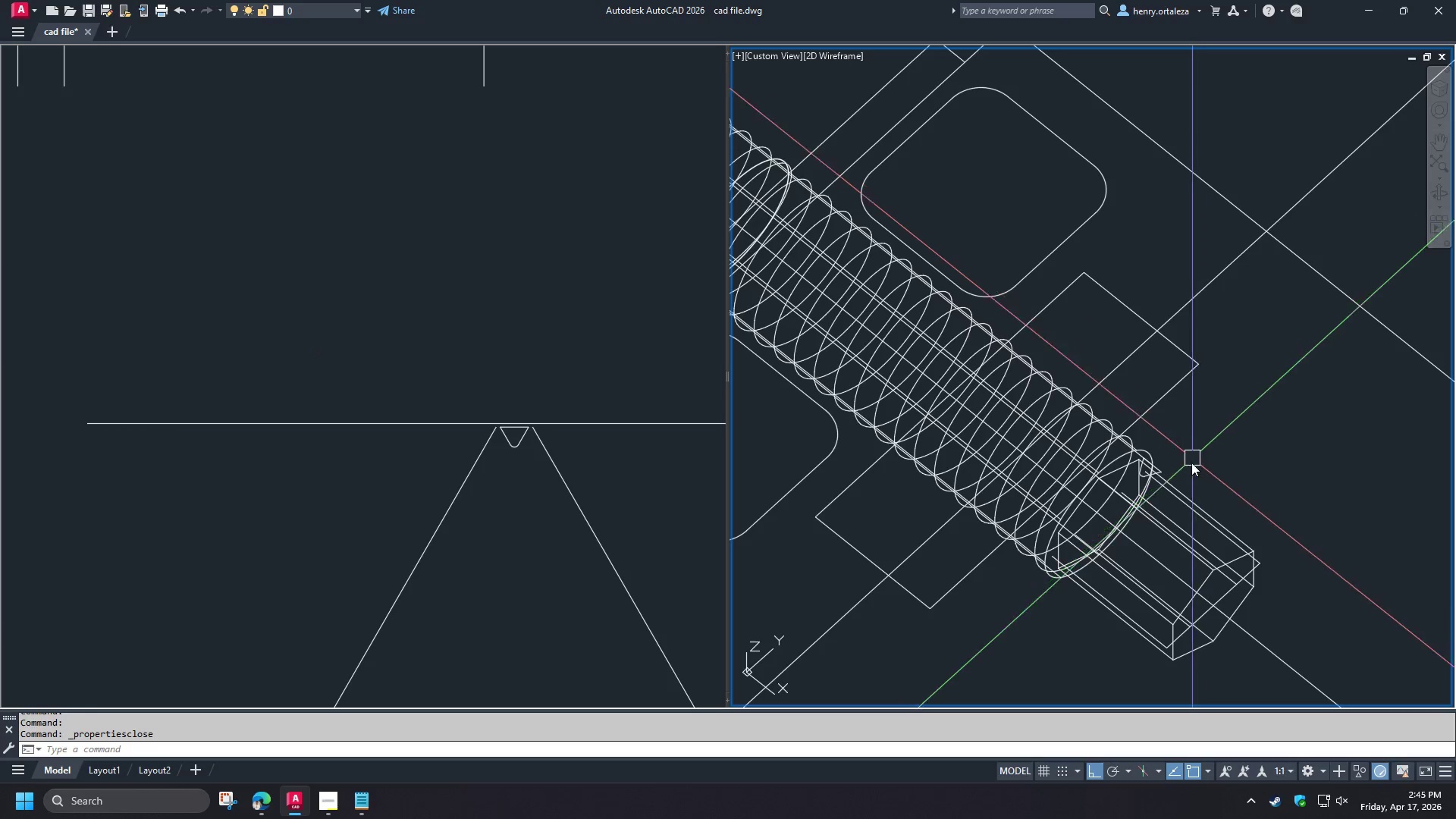 
type(sw)
 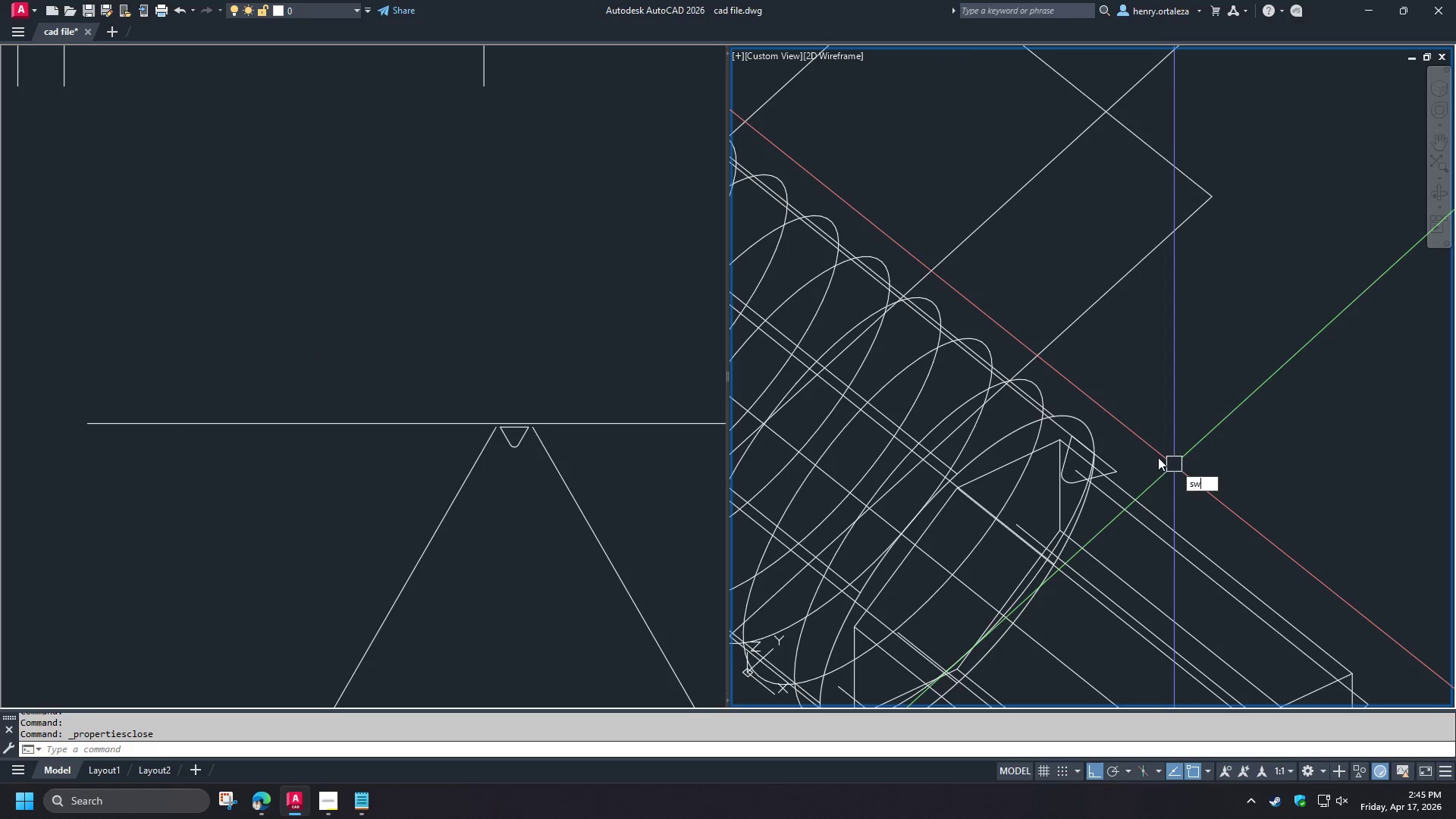 
scroll: coordinate [1190, 474], scroll_direction: up, amount: 2.0
 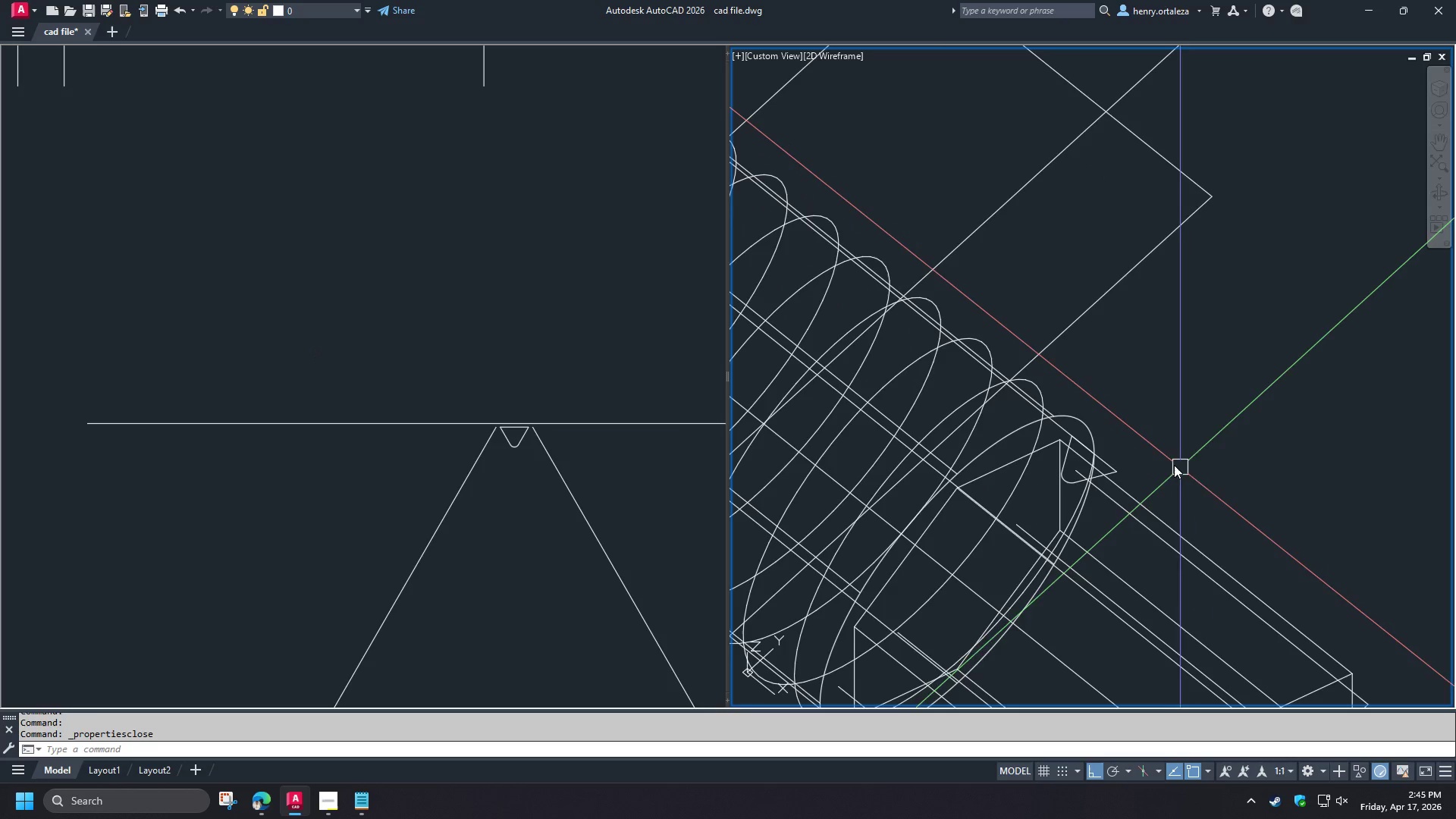 
key(E)
 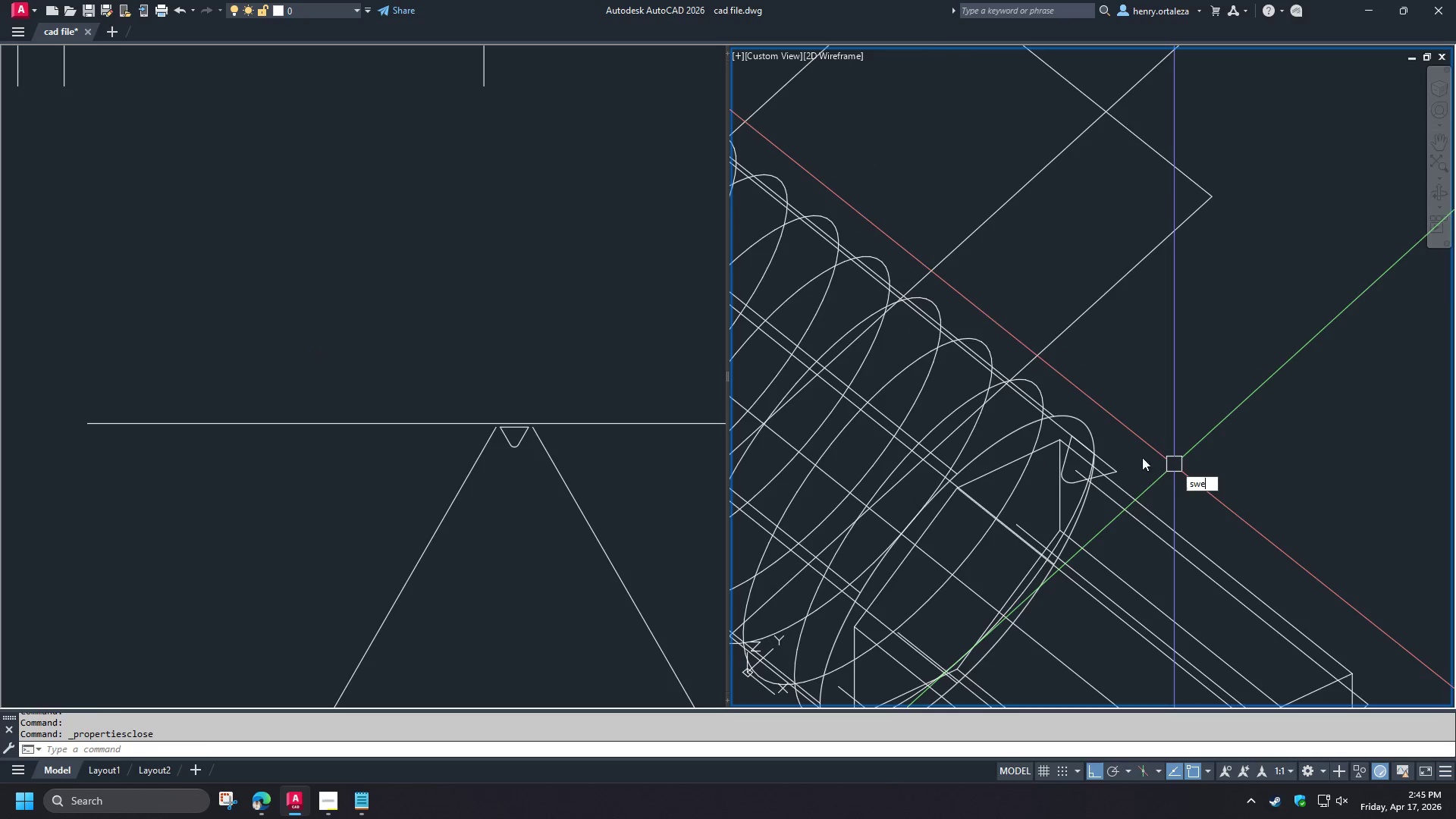 
key(Space)
 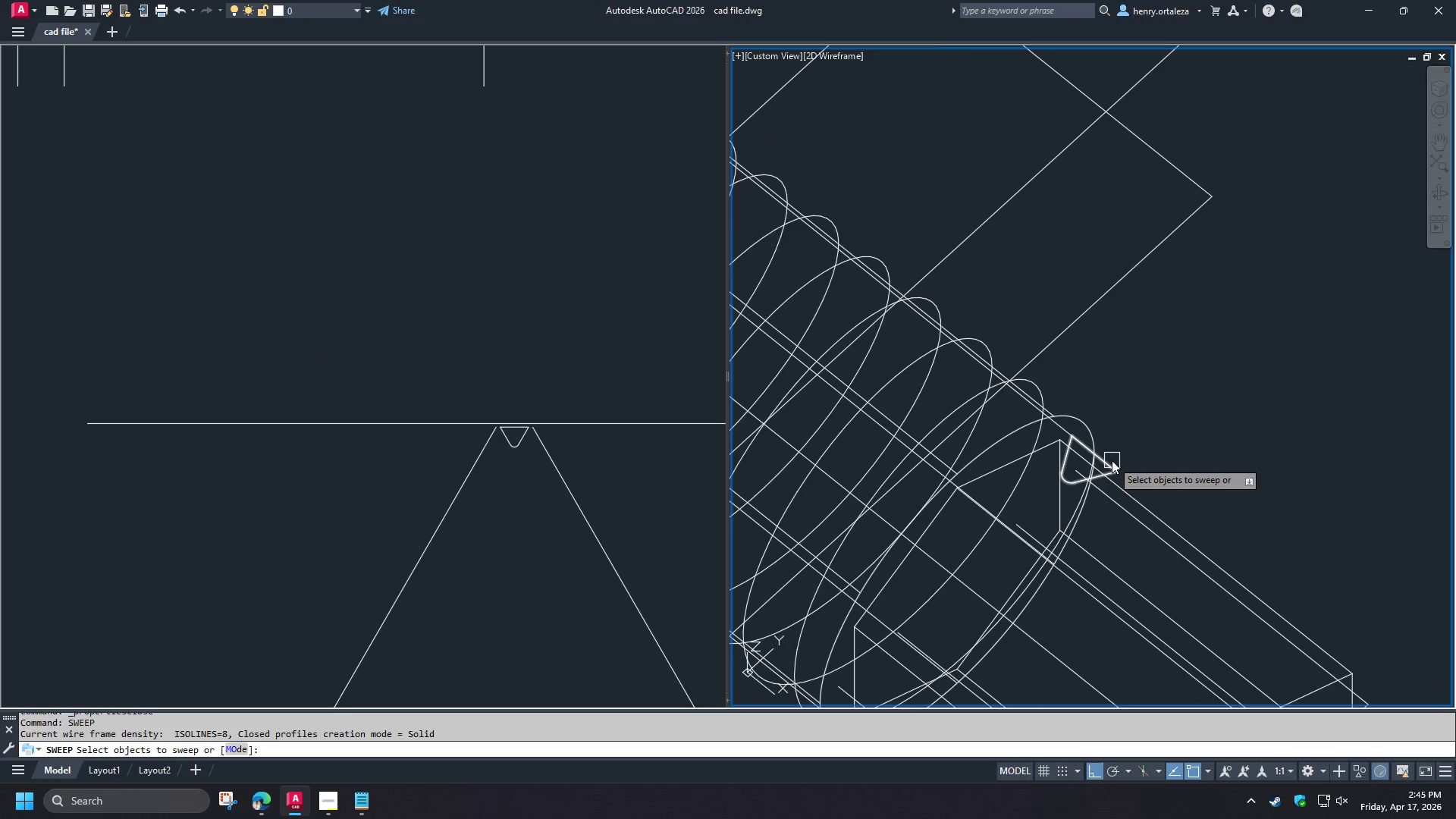 
left_click([1110, 461])
 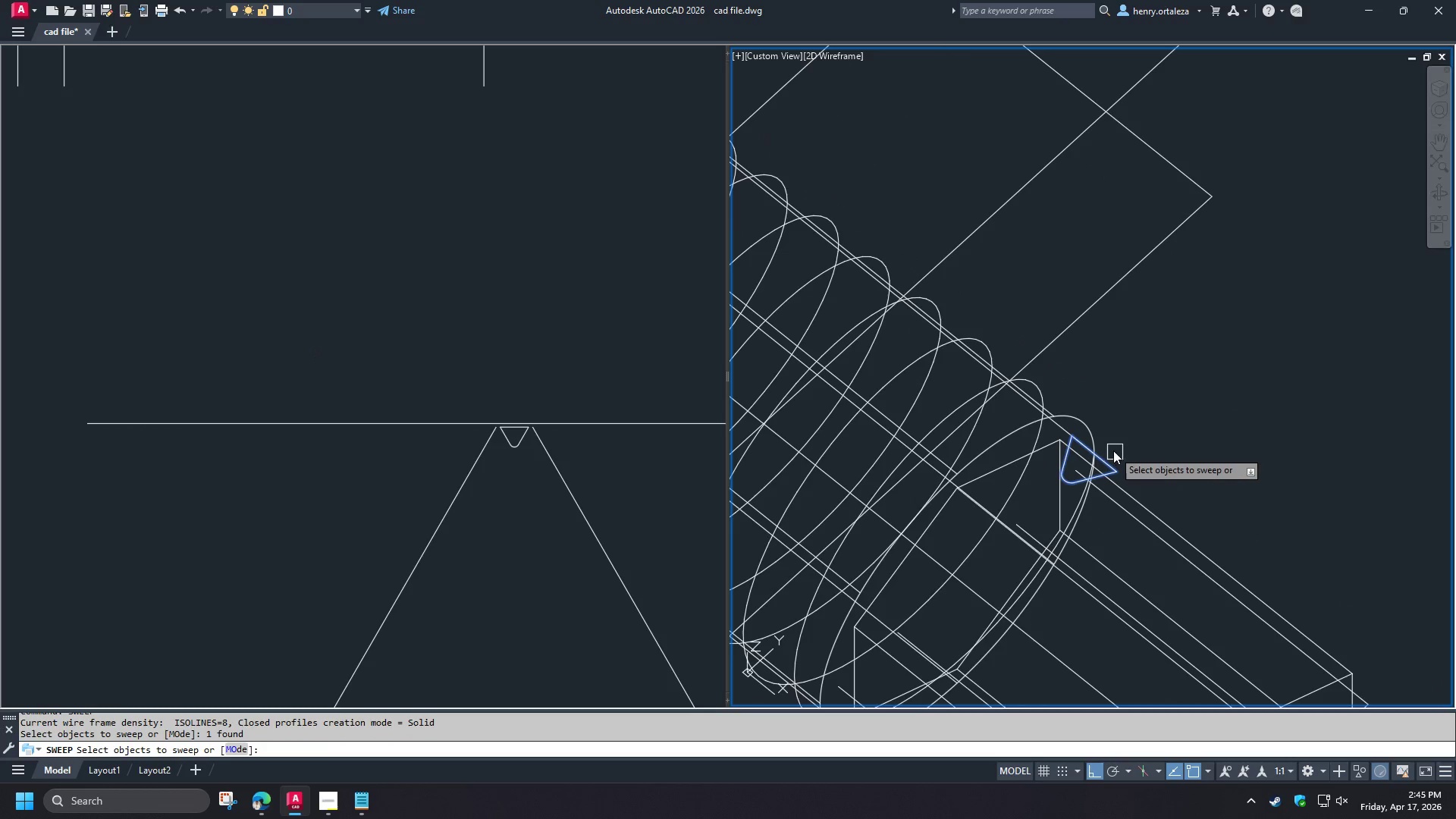 
key(Space)
 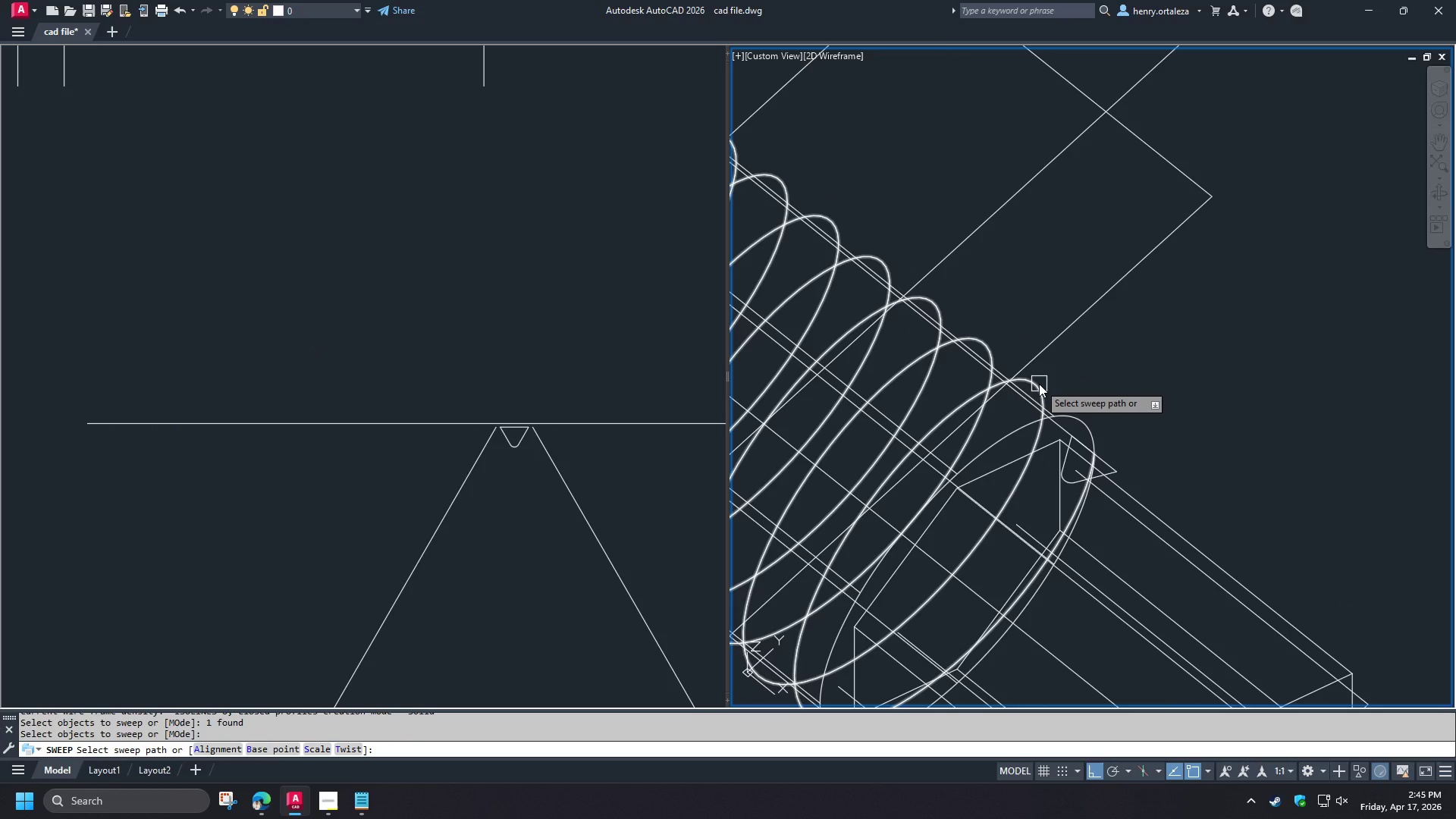 
left_click([1039, 384])
 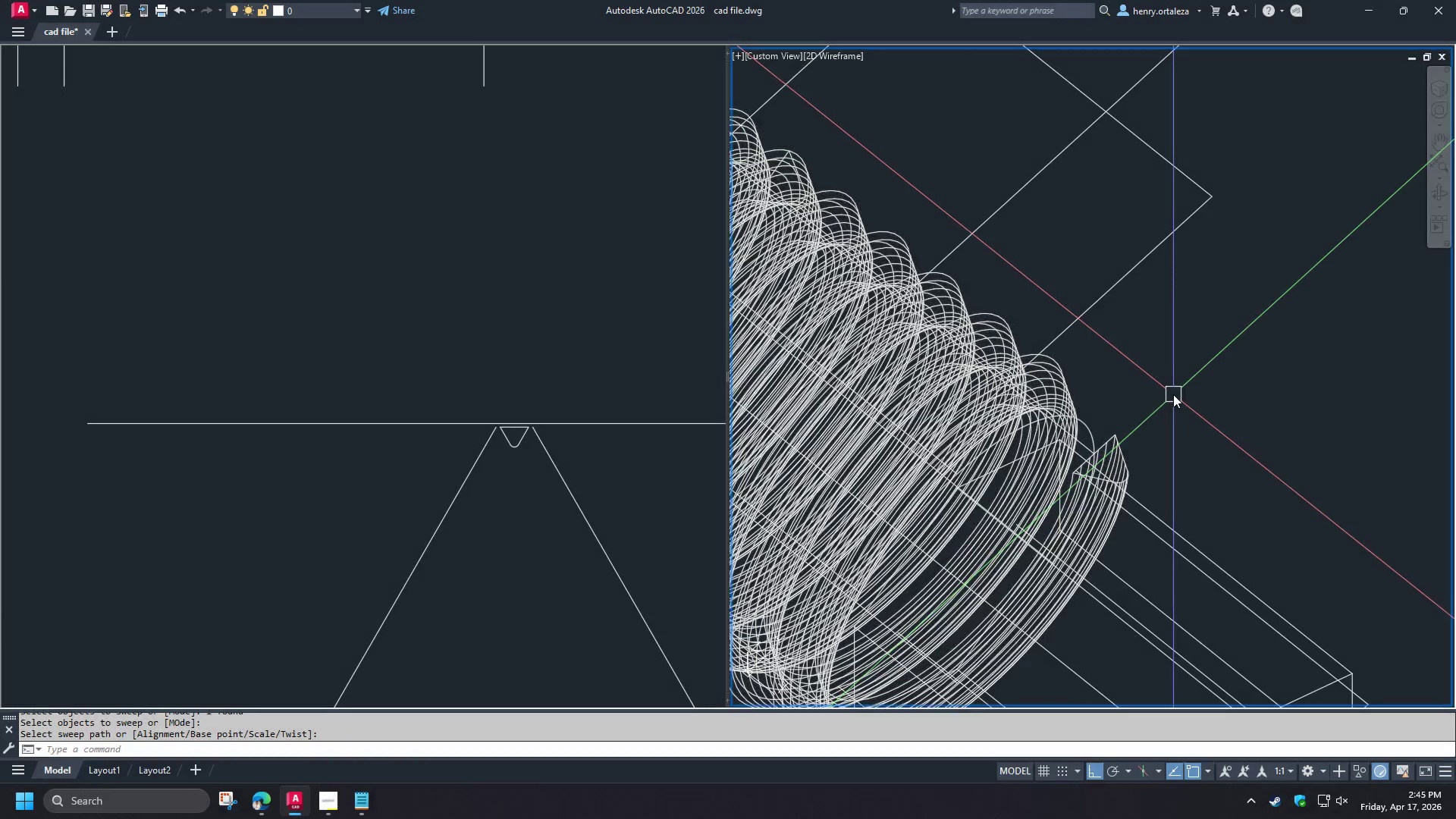 
key(Control+Z)
 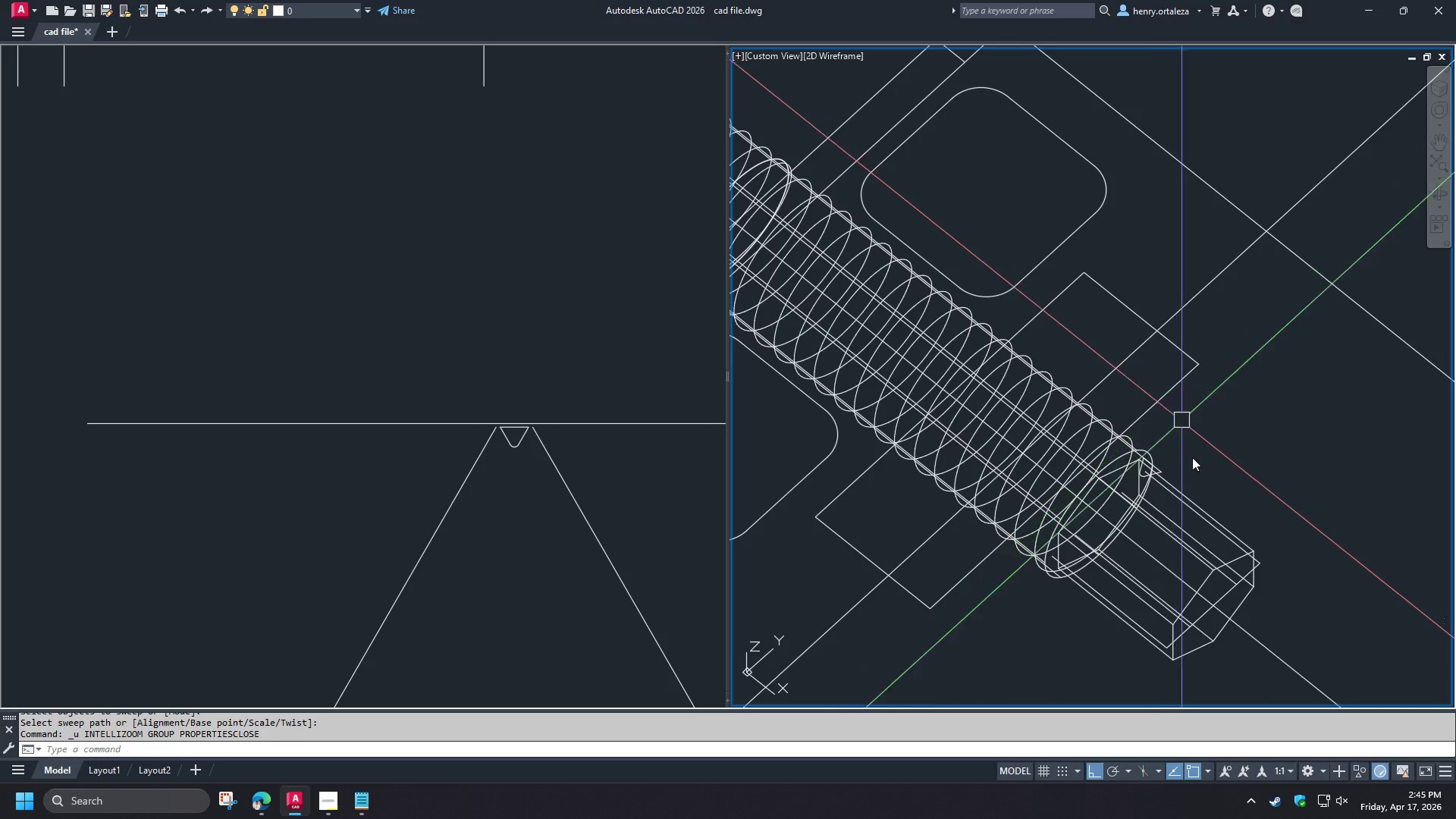 
scroll: coordinate [1169, 467], scroll_direction: up, amount: 4.0
 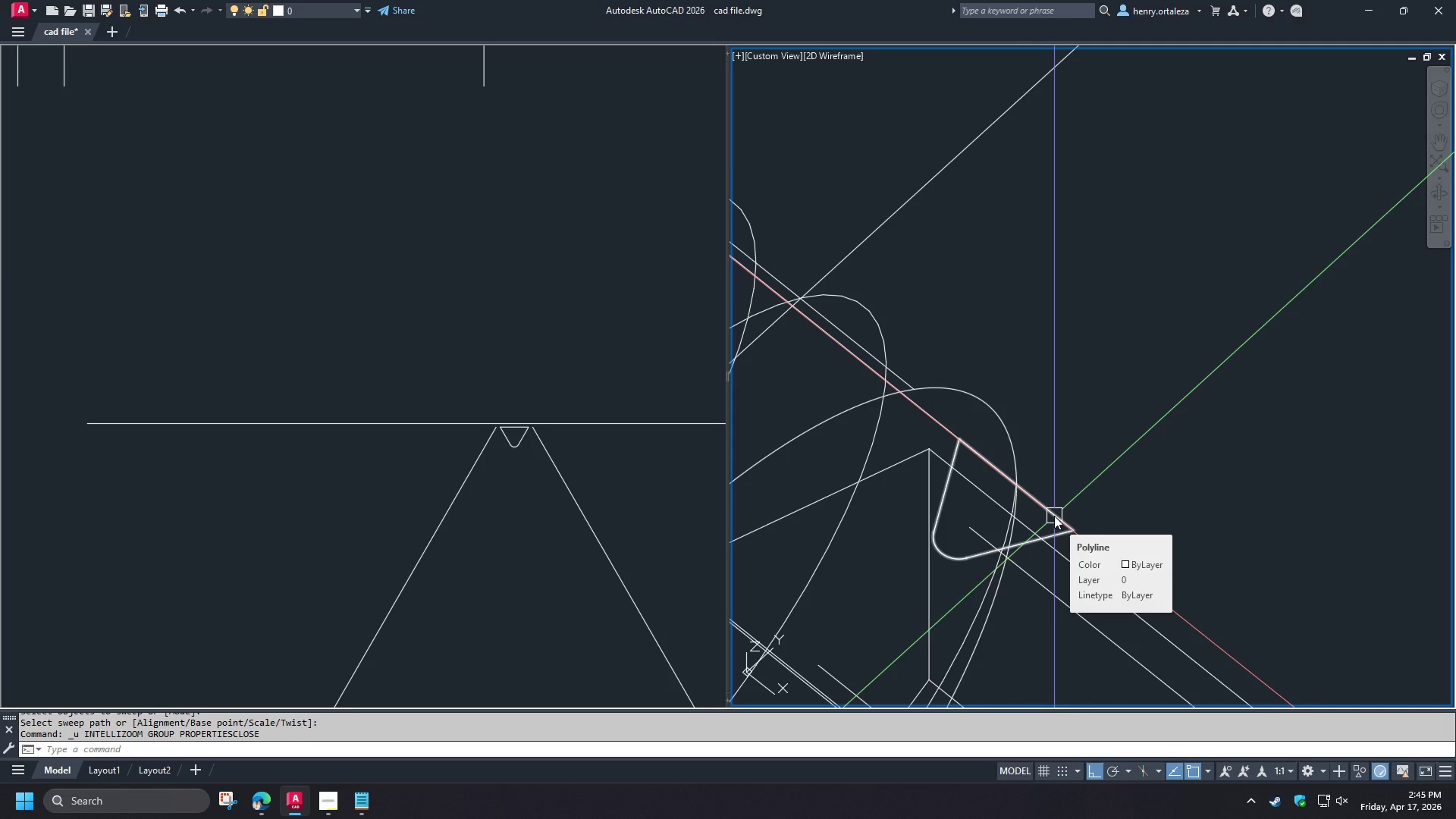 
scroll: coordinate [1094, 456], scroll_direction: down, amount: 2.0
 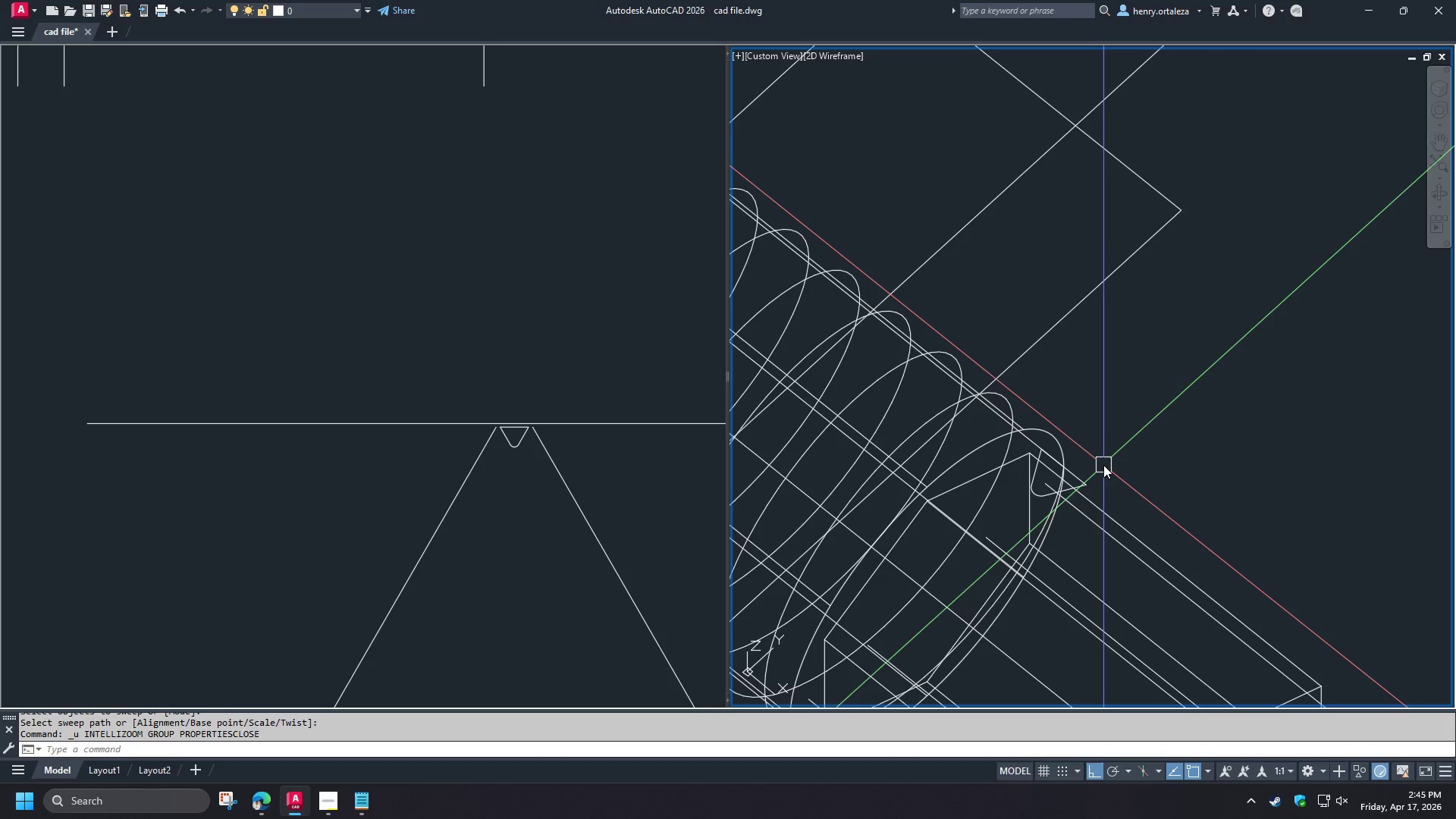 
scroll: coordinate [1097, 468], scroll_direction: up, amount: 2.0
 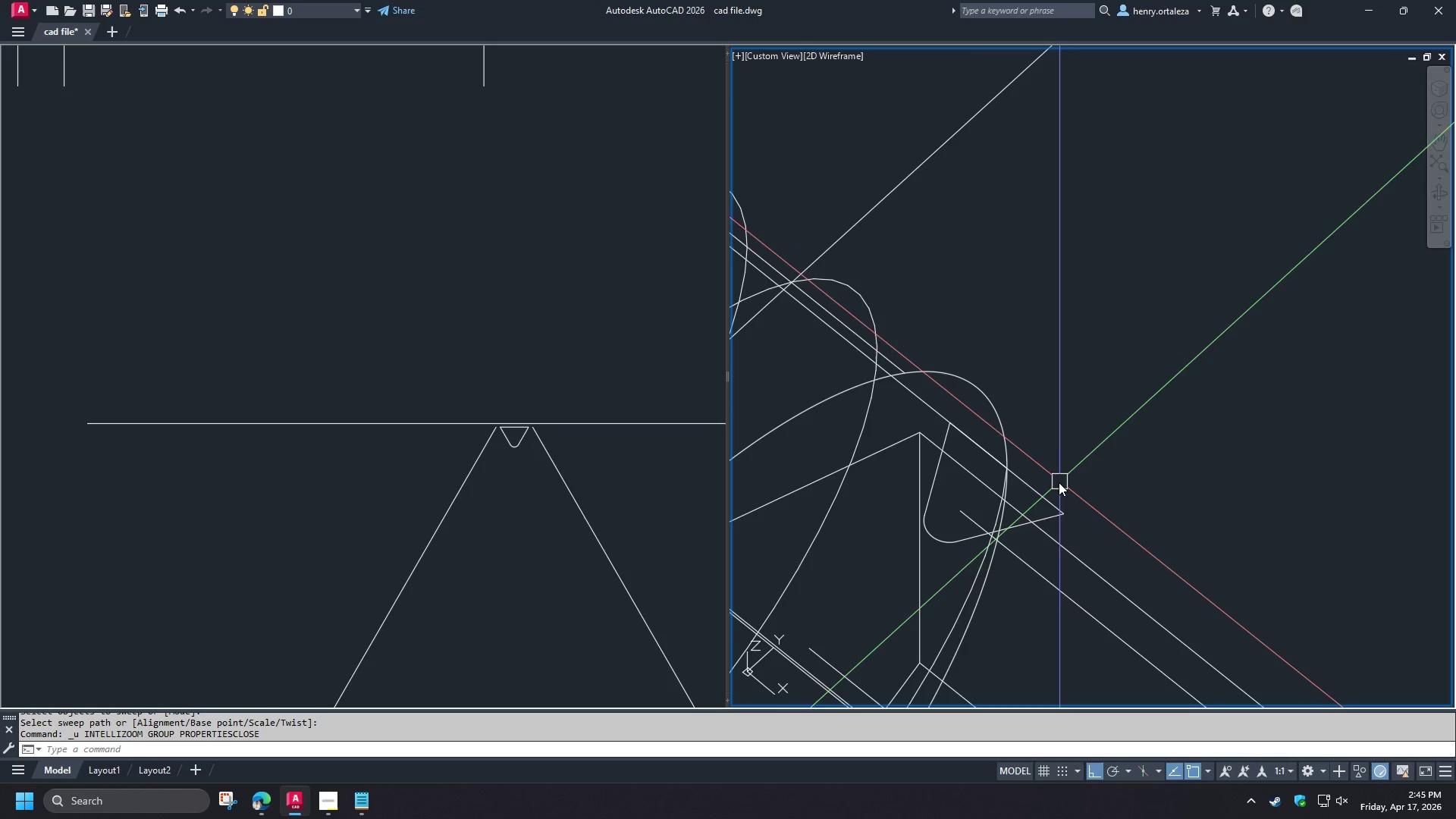 
type(re )
 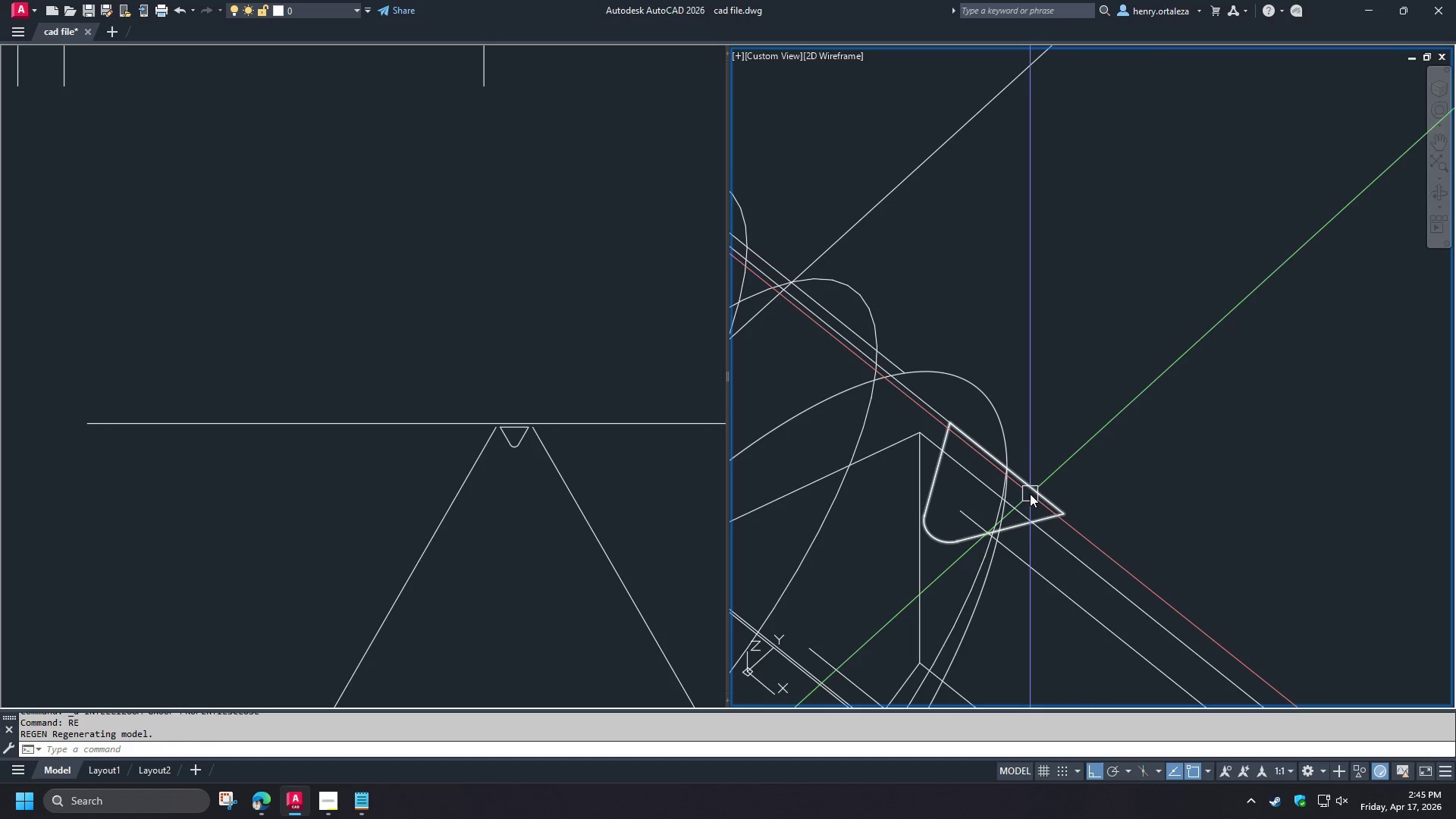 
left_click([1030, 494])
 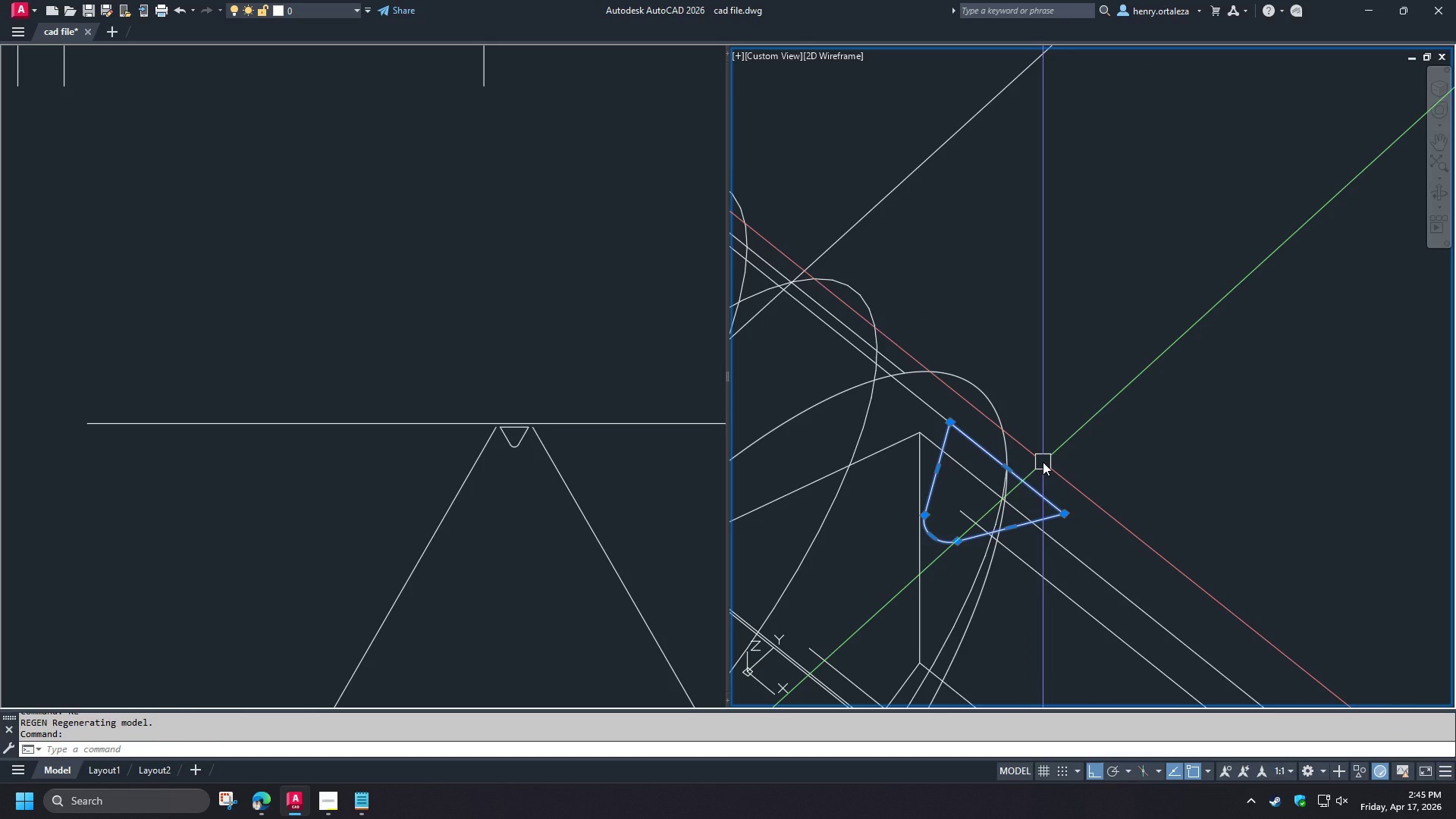 
scroll: coordinate [1050, 452], scroll_direction: down, amount: 3.0
 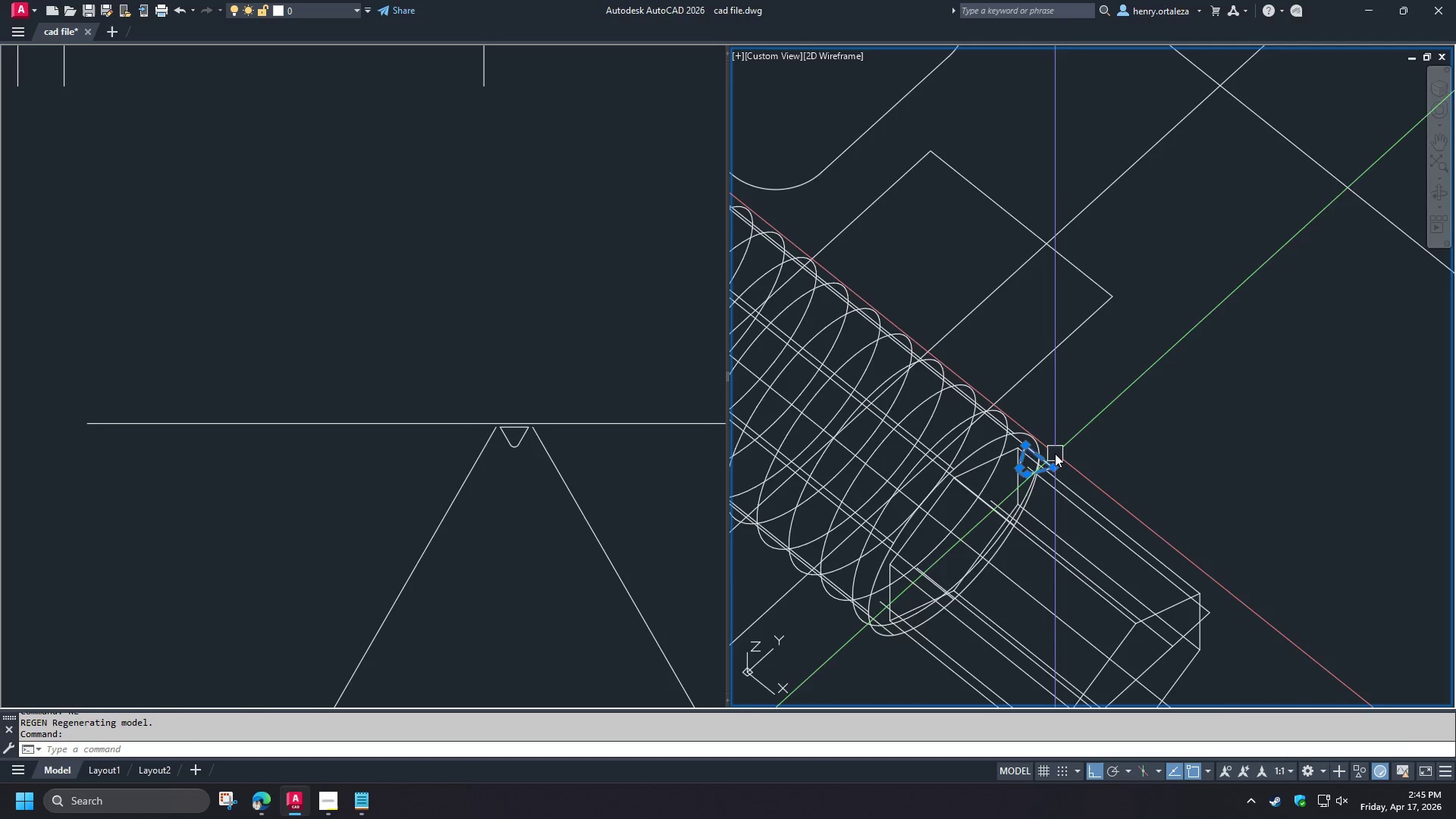 
scroll: coordinate [1055, 453], scroll_direction: up, amount: 2.0
 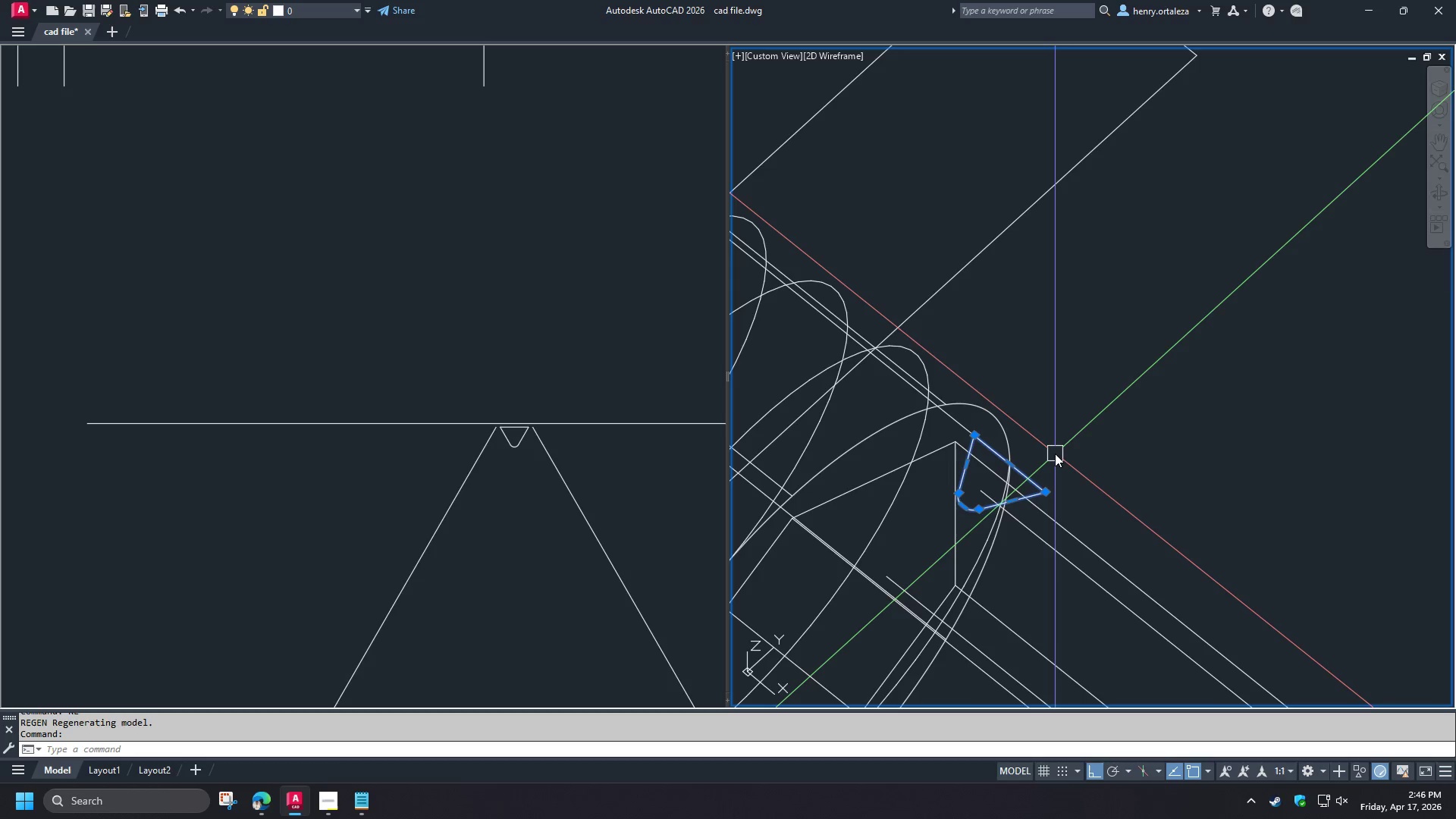 
wait(5.61)
 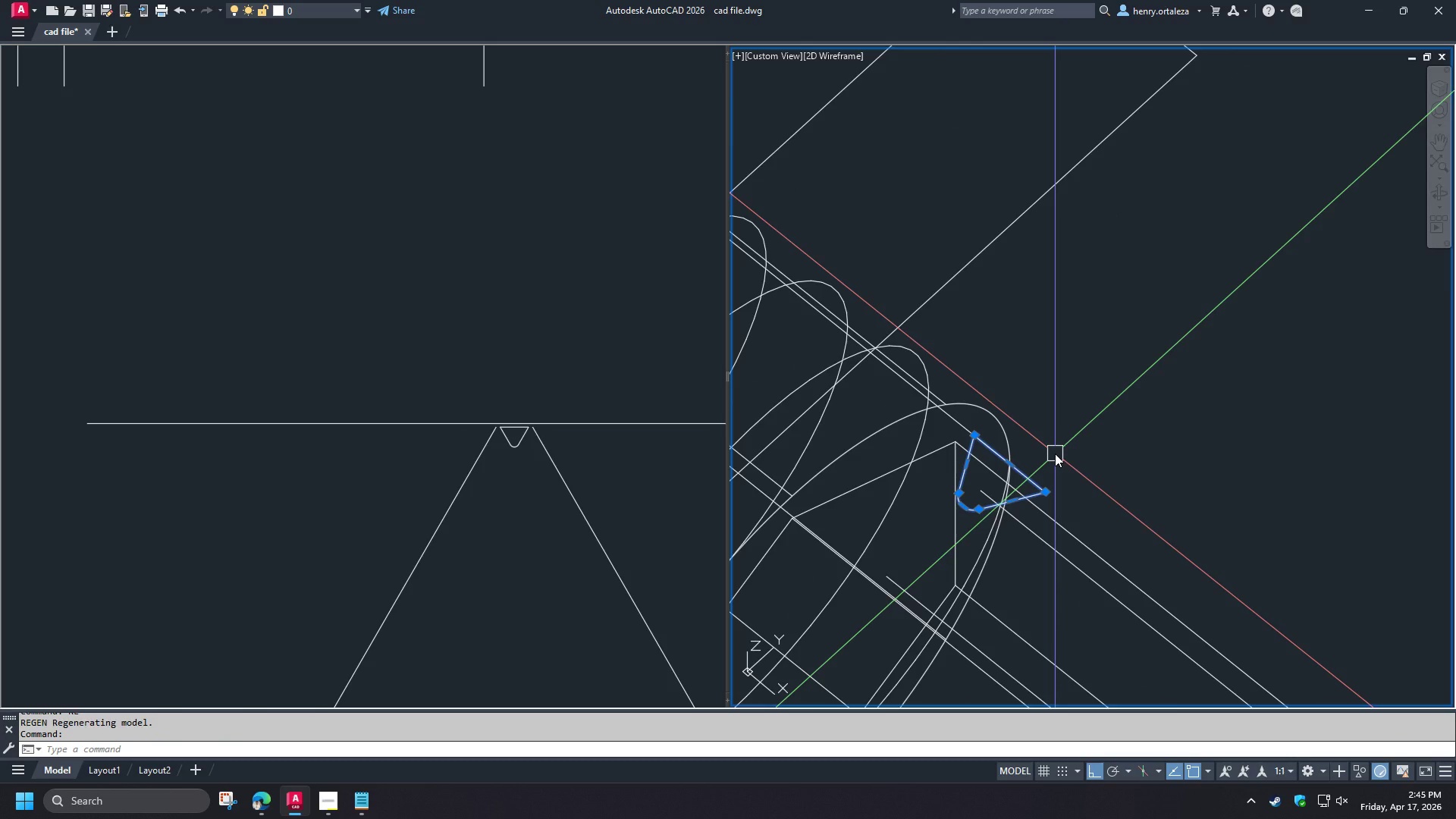 
key(Escape)
type(re )
 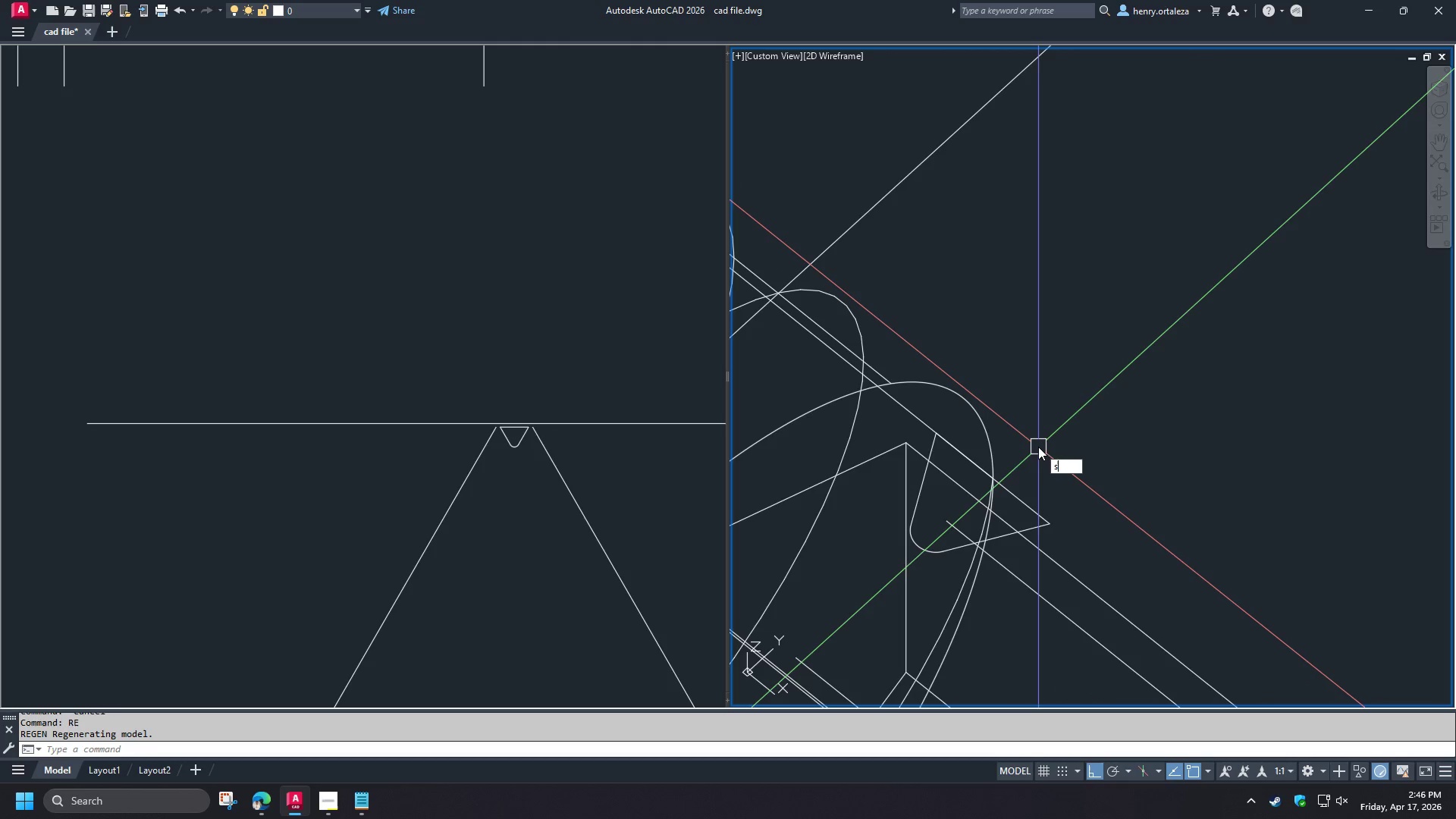 
scroll: coordinate [1036, 441], scroll_direction: up, amount: 1.0
 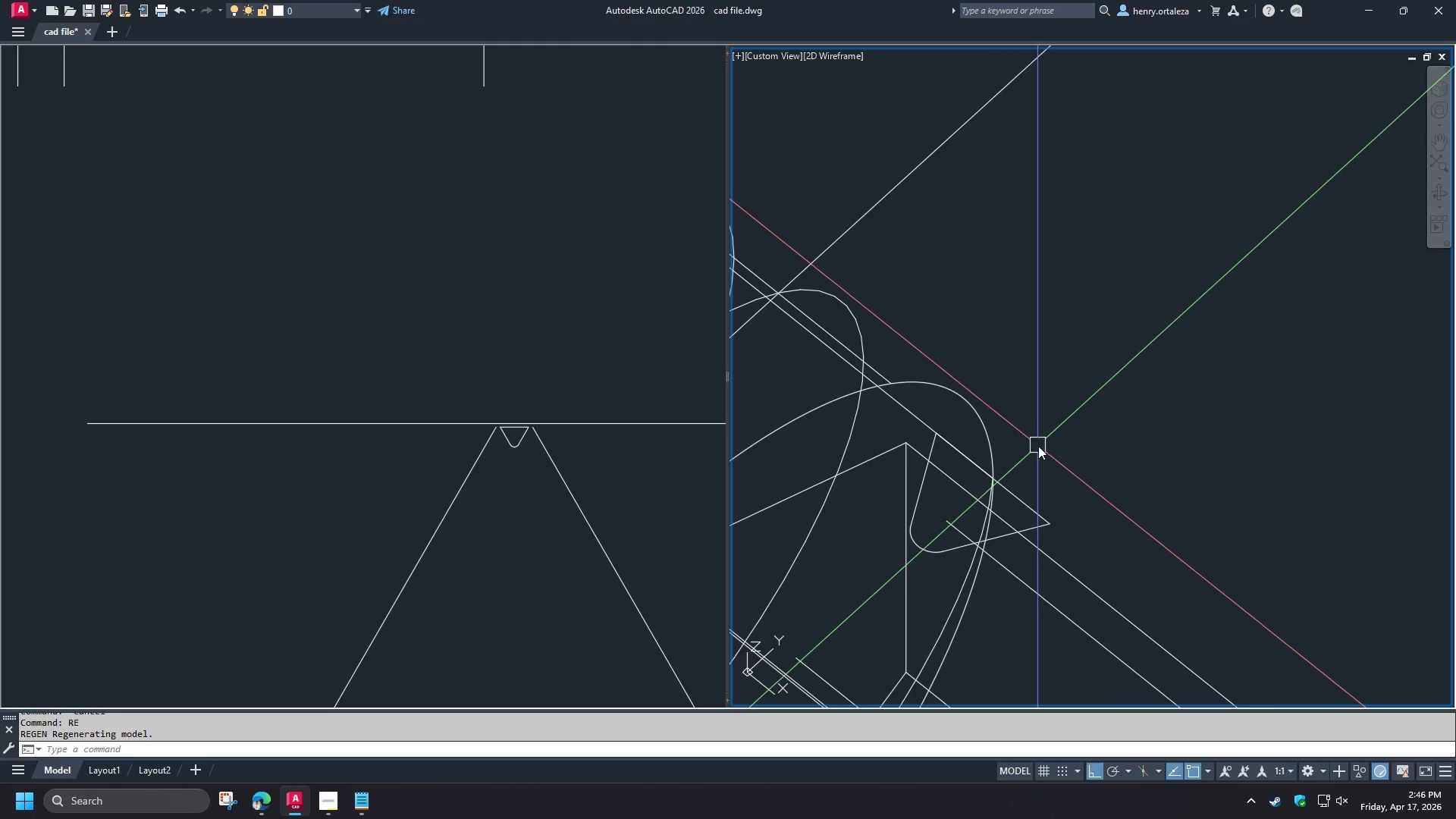 
type(swe)
 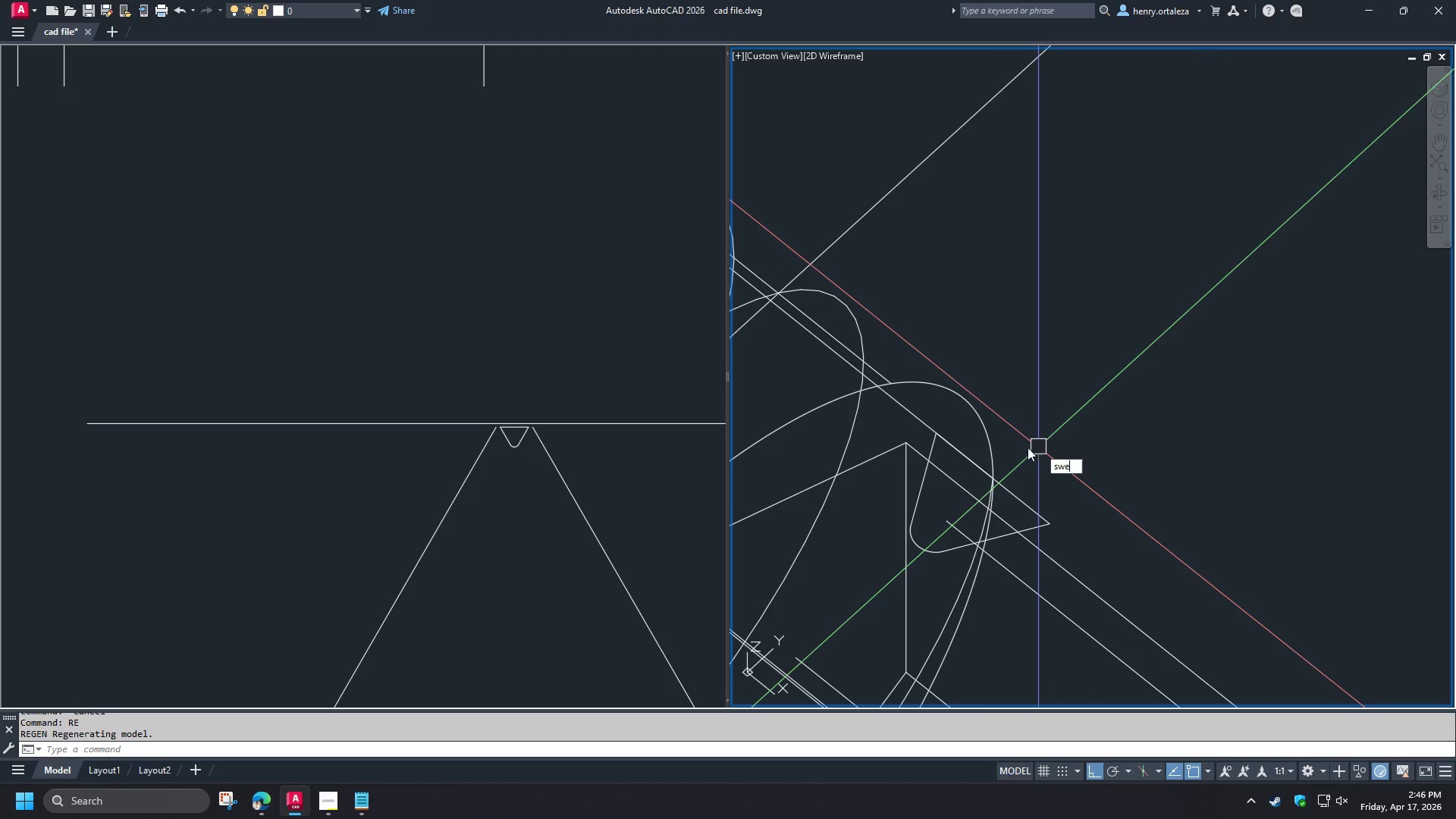 
key(Space)
 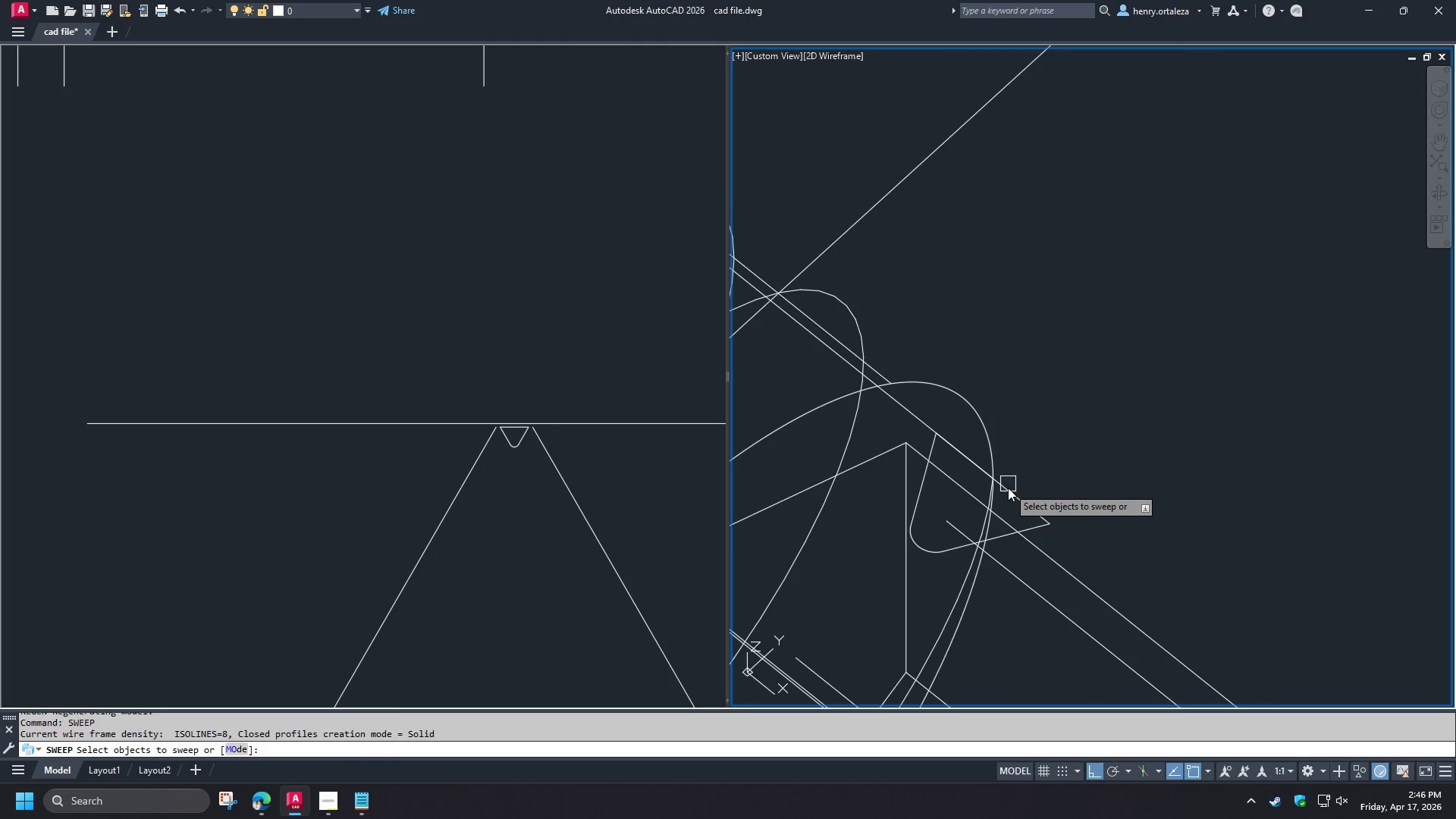 
left_click([1008, 488])
 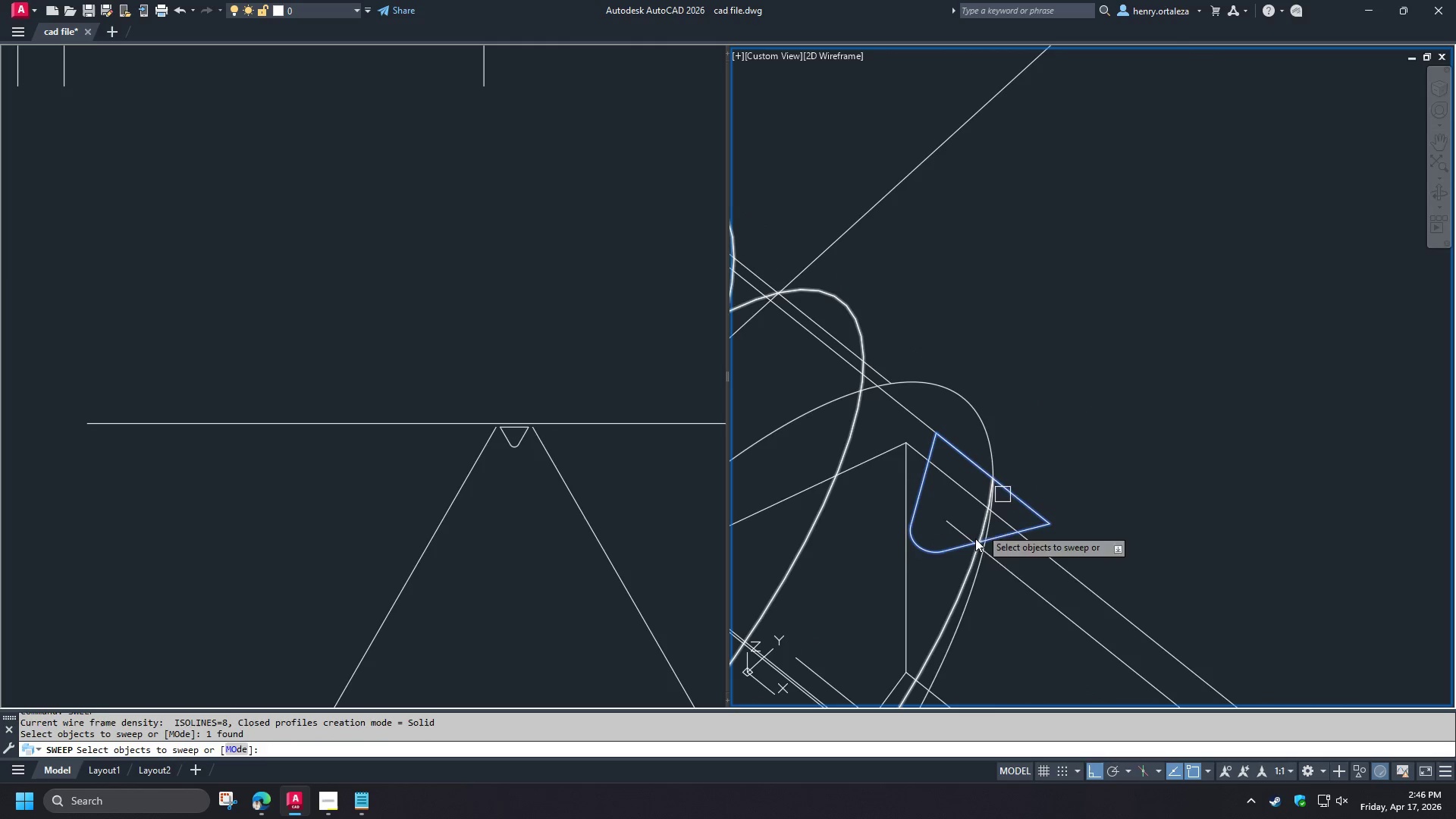 
key(Space)
 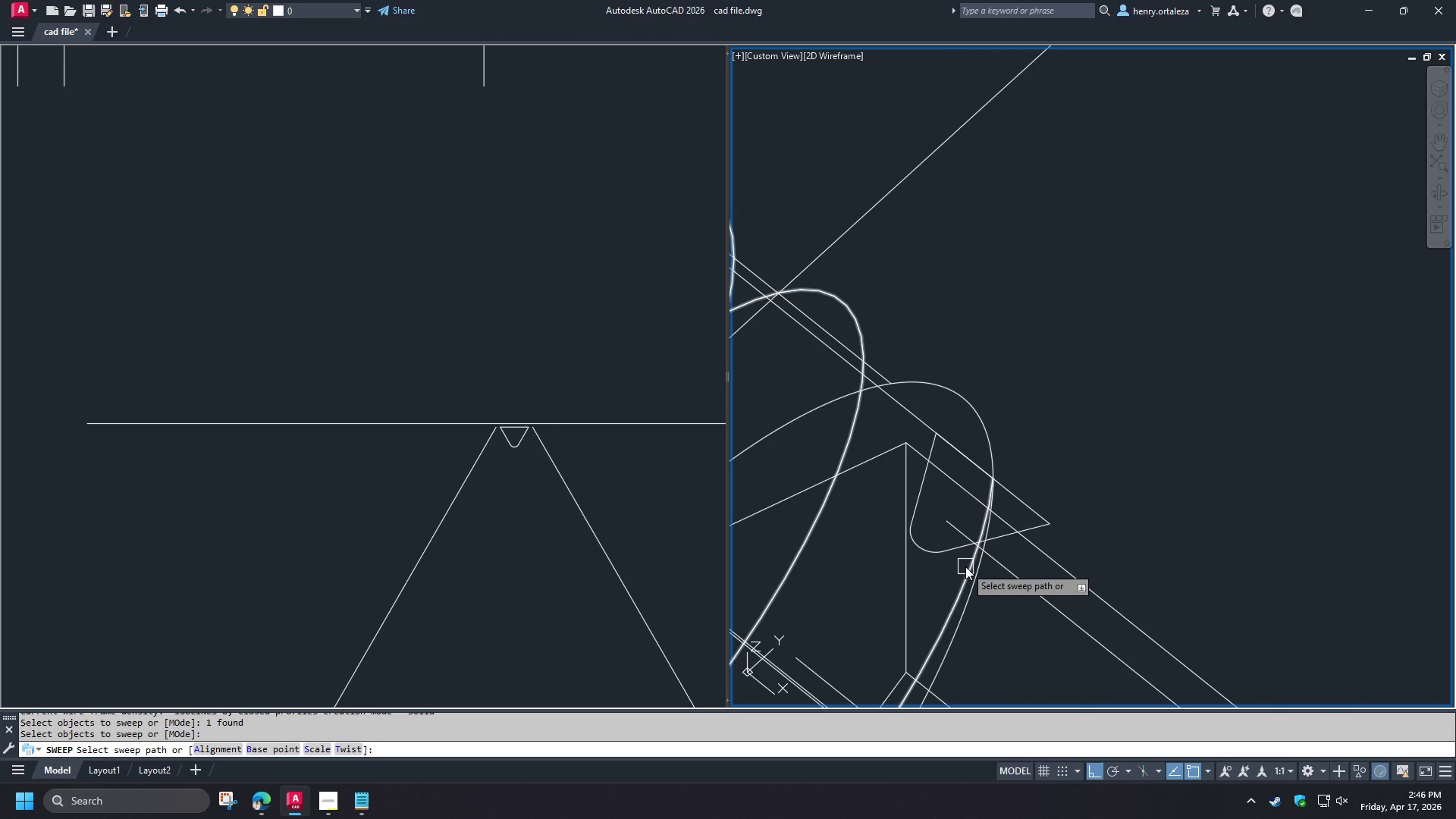 
left_click([965, 566])
 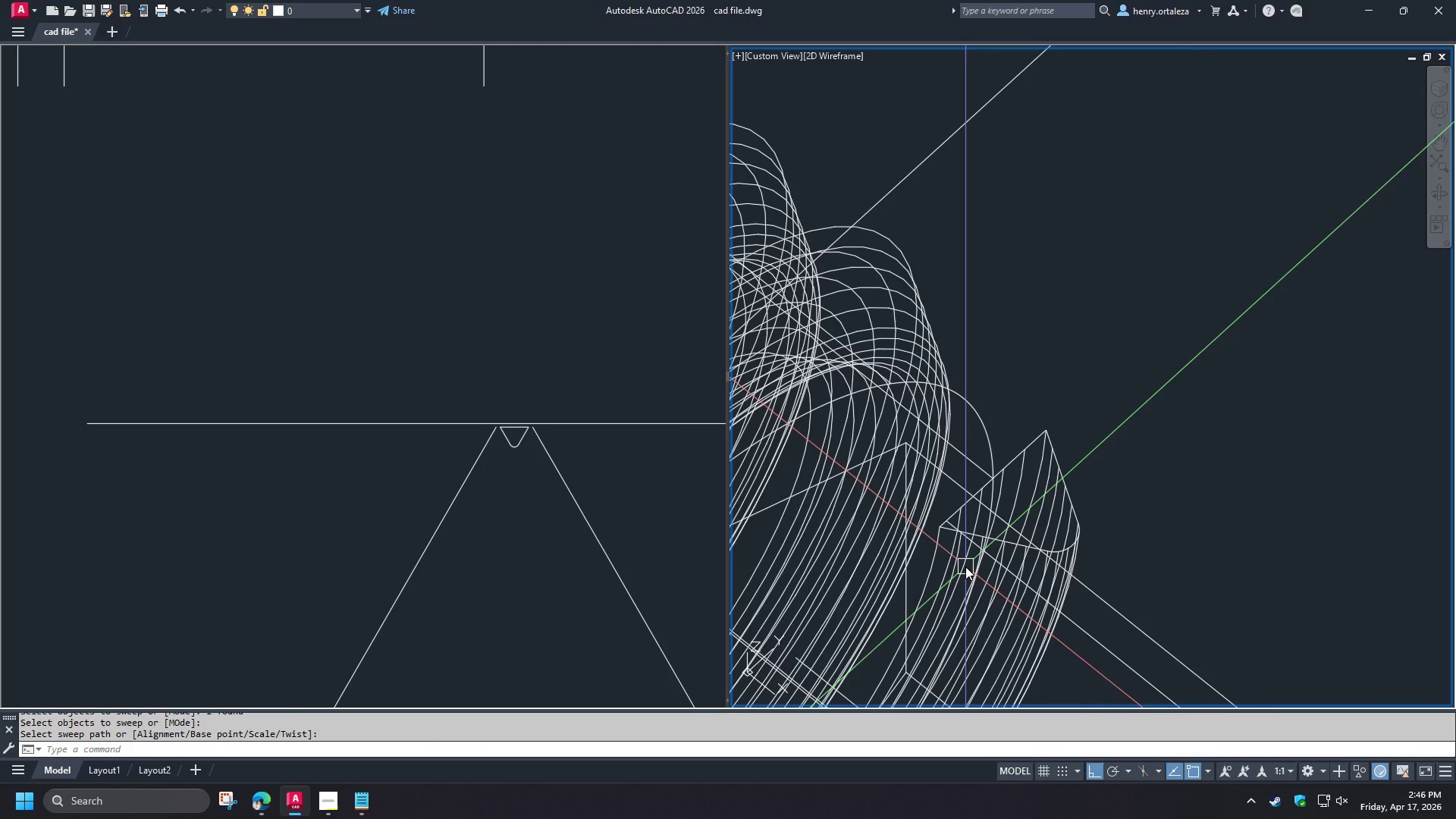 
key(Control+Z)
 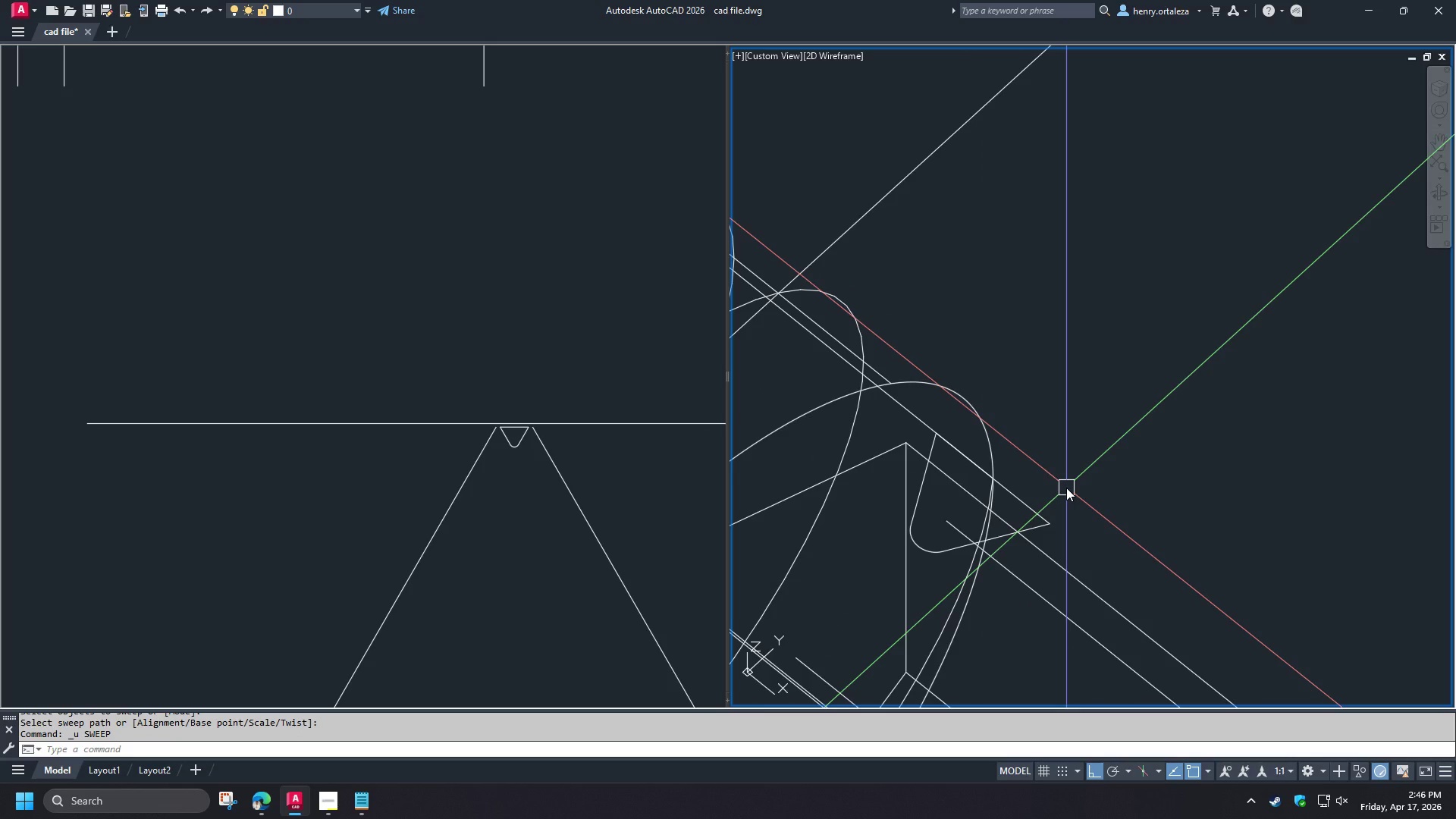 
type(swe )
 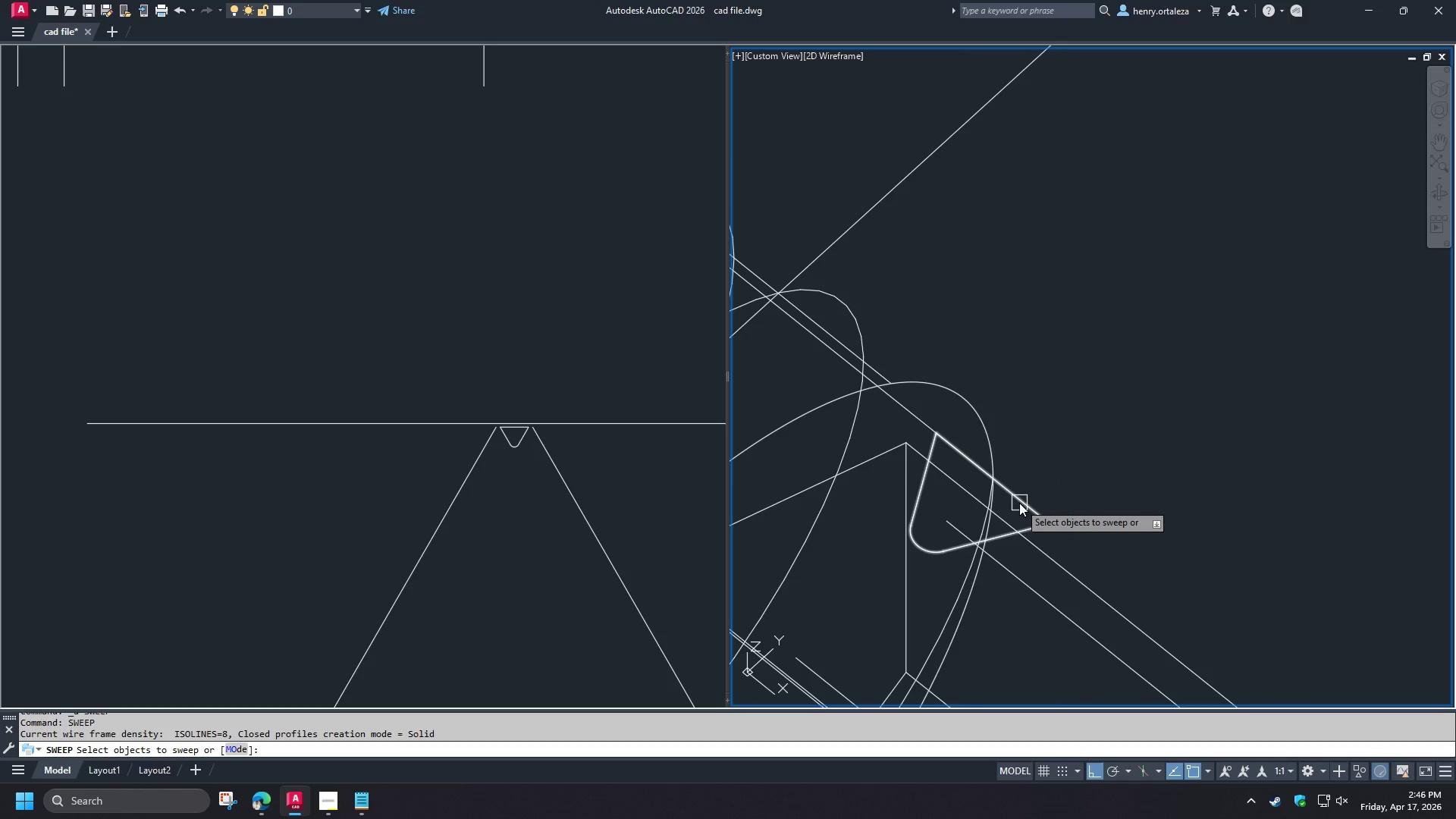 
left_click([1019, 503])
 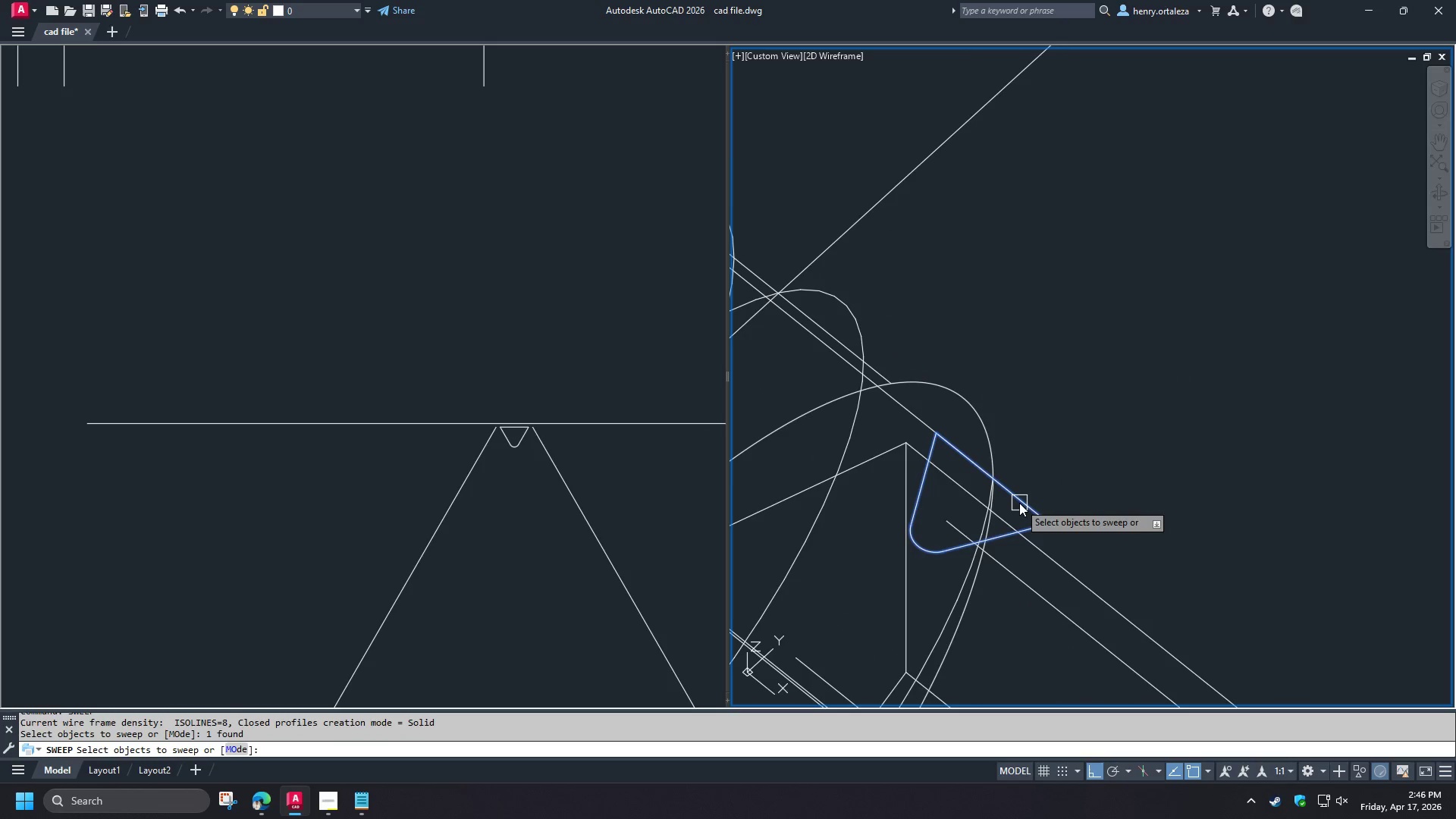 
key(Space)
 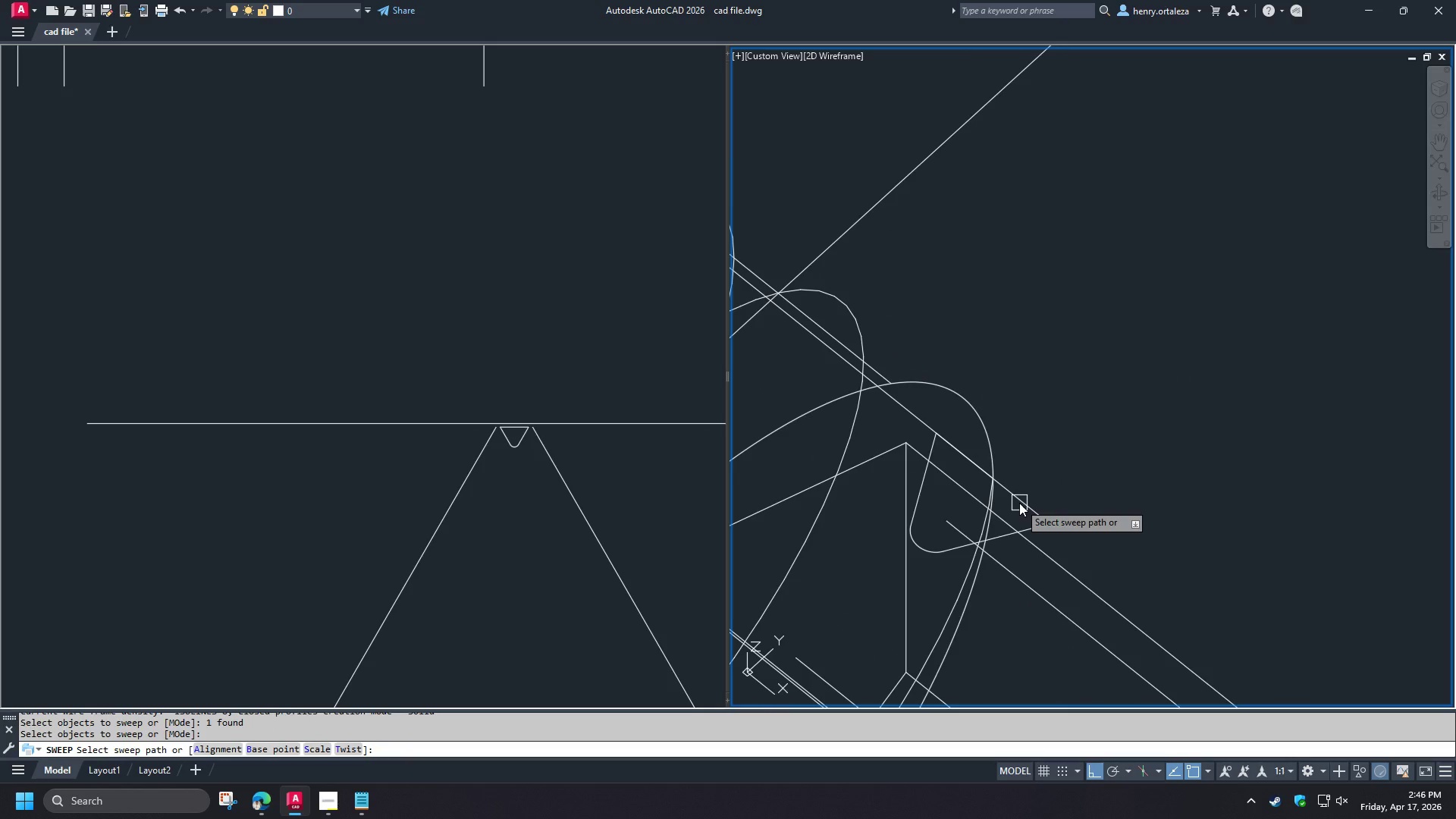 
key(A)
 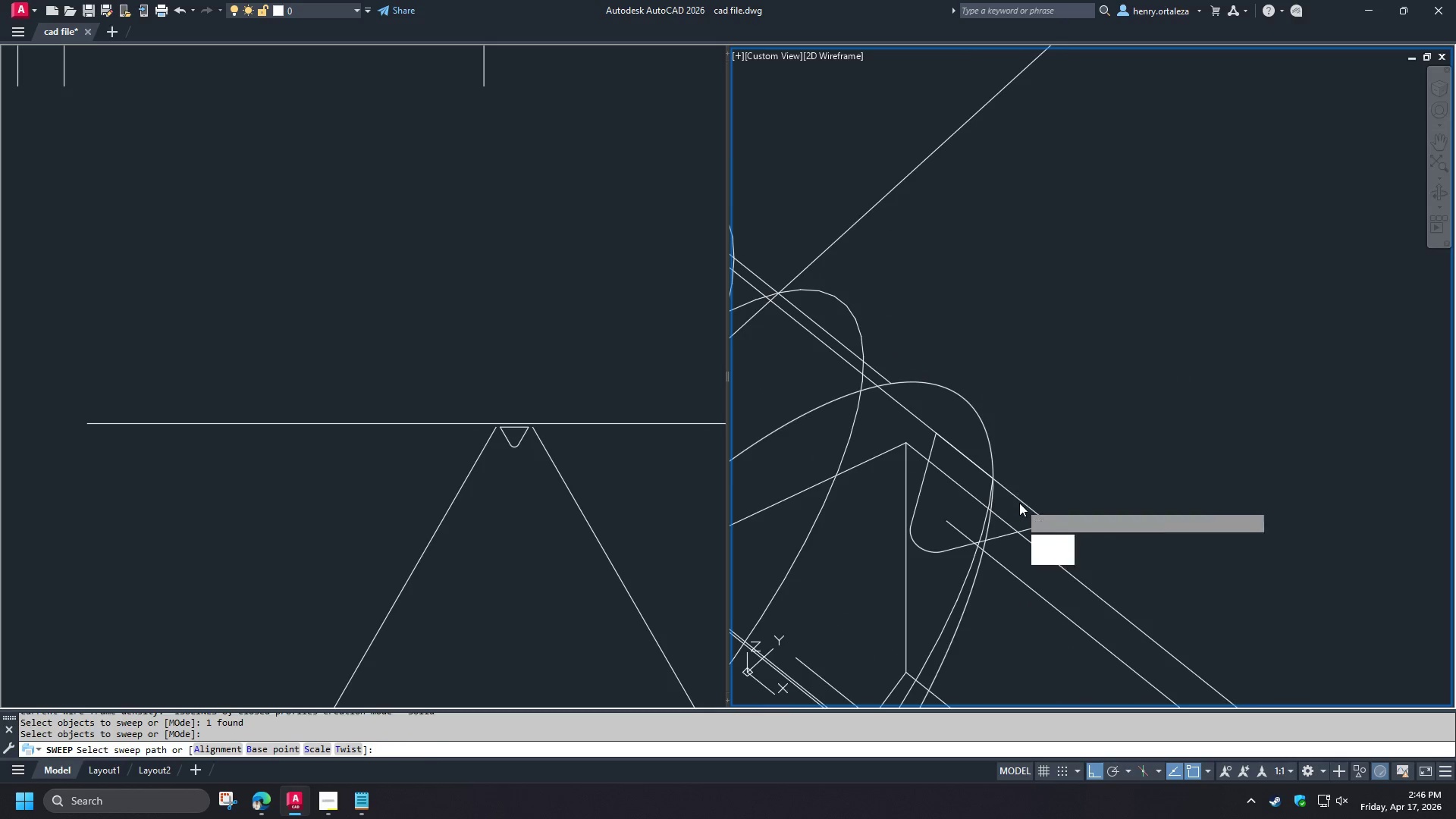 
key(Space)
 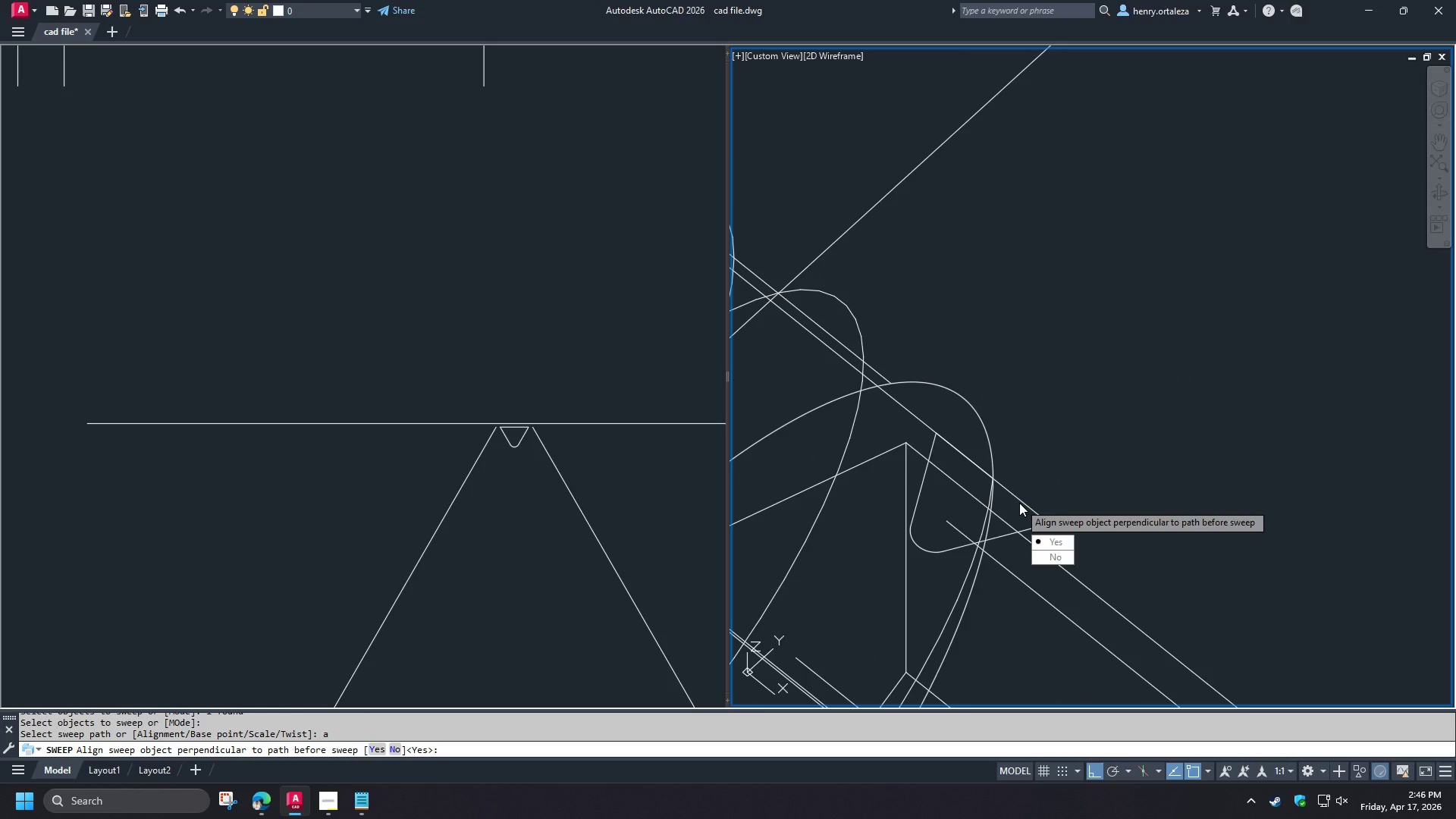 
key(N)
 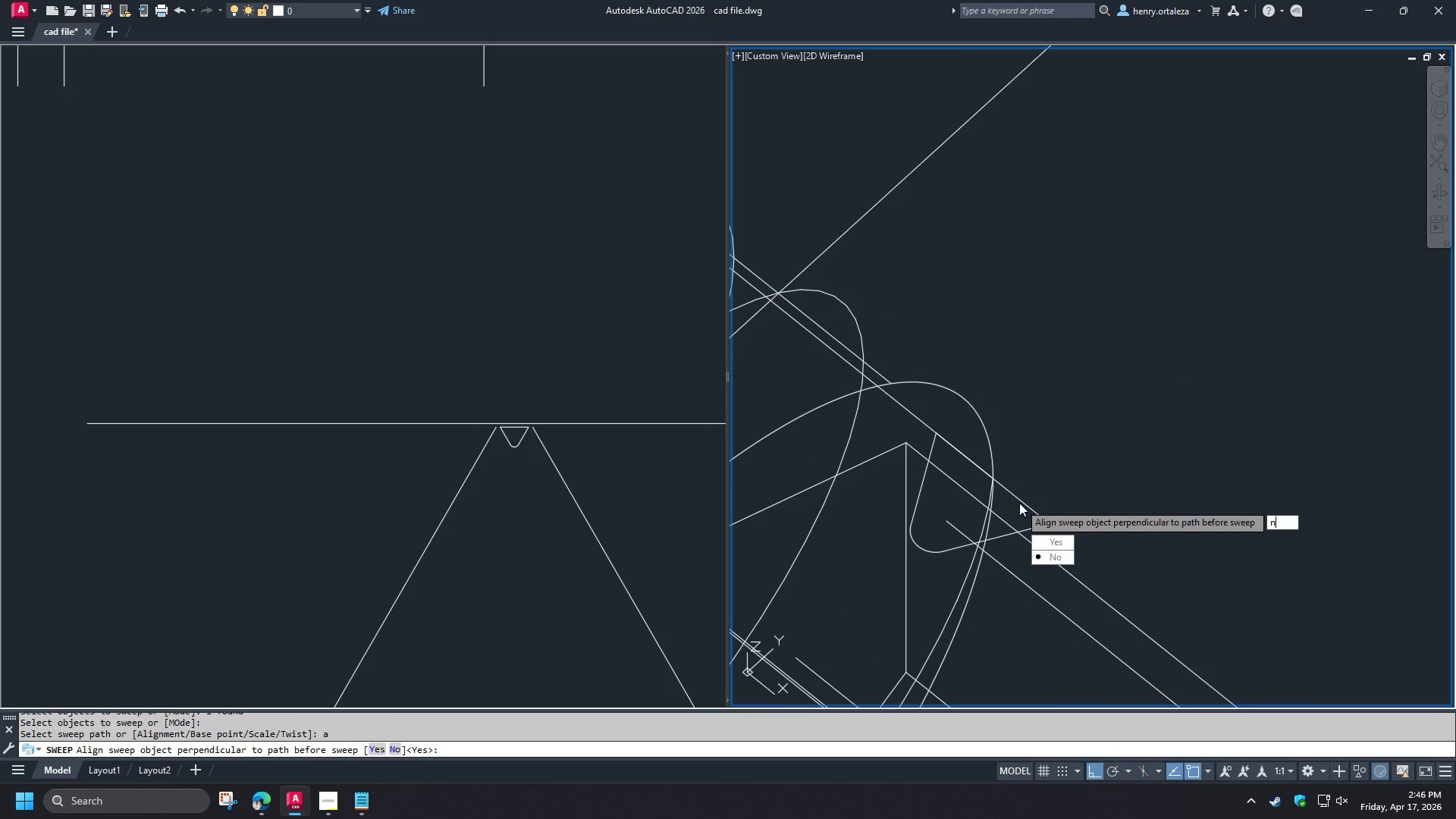 
key(Space)
 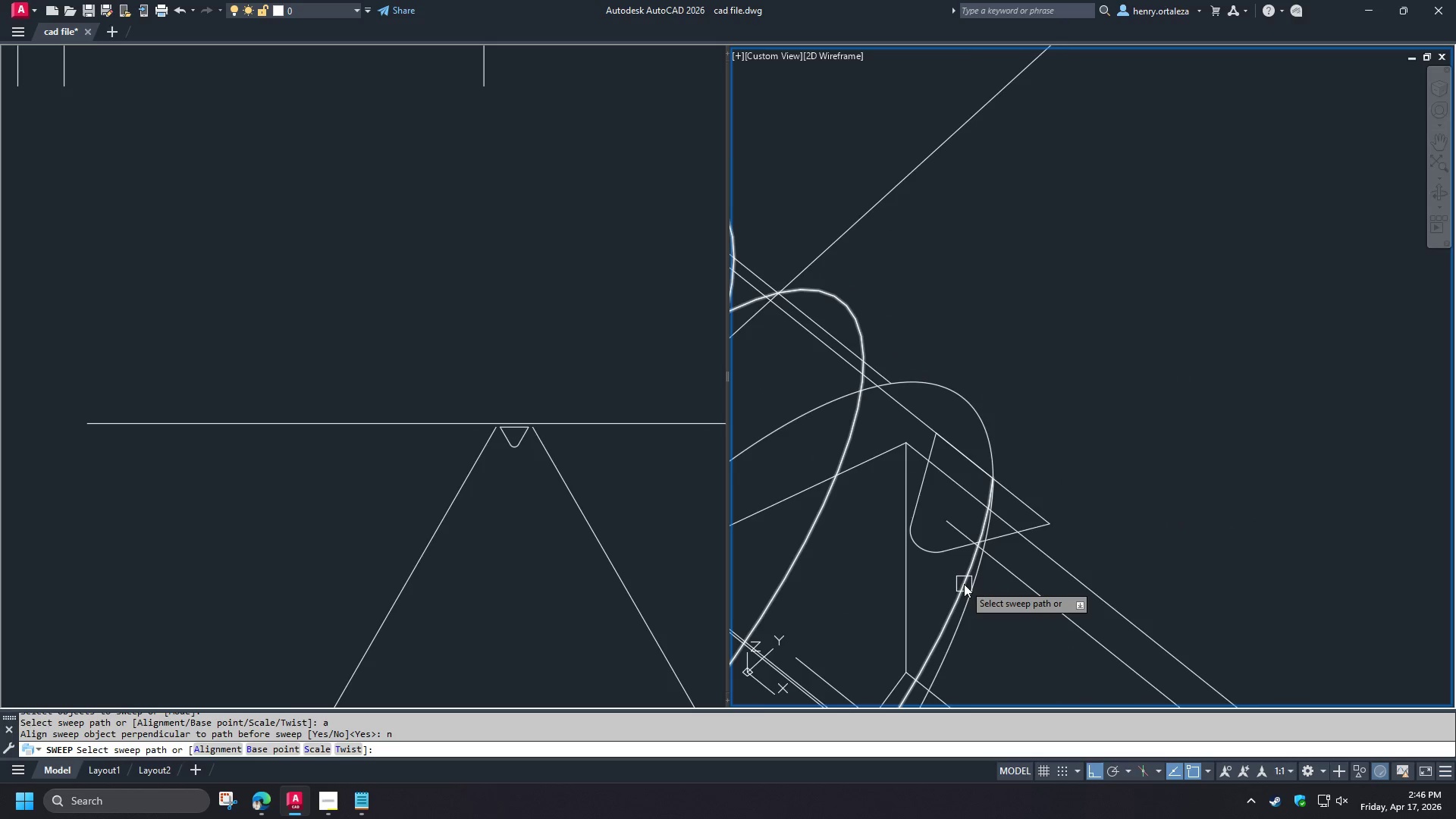 
wait(5.34)
 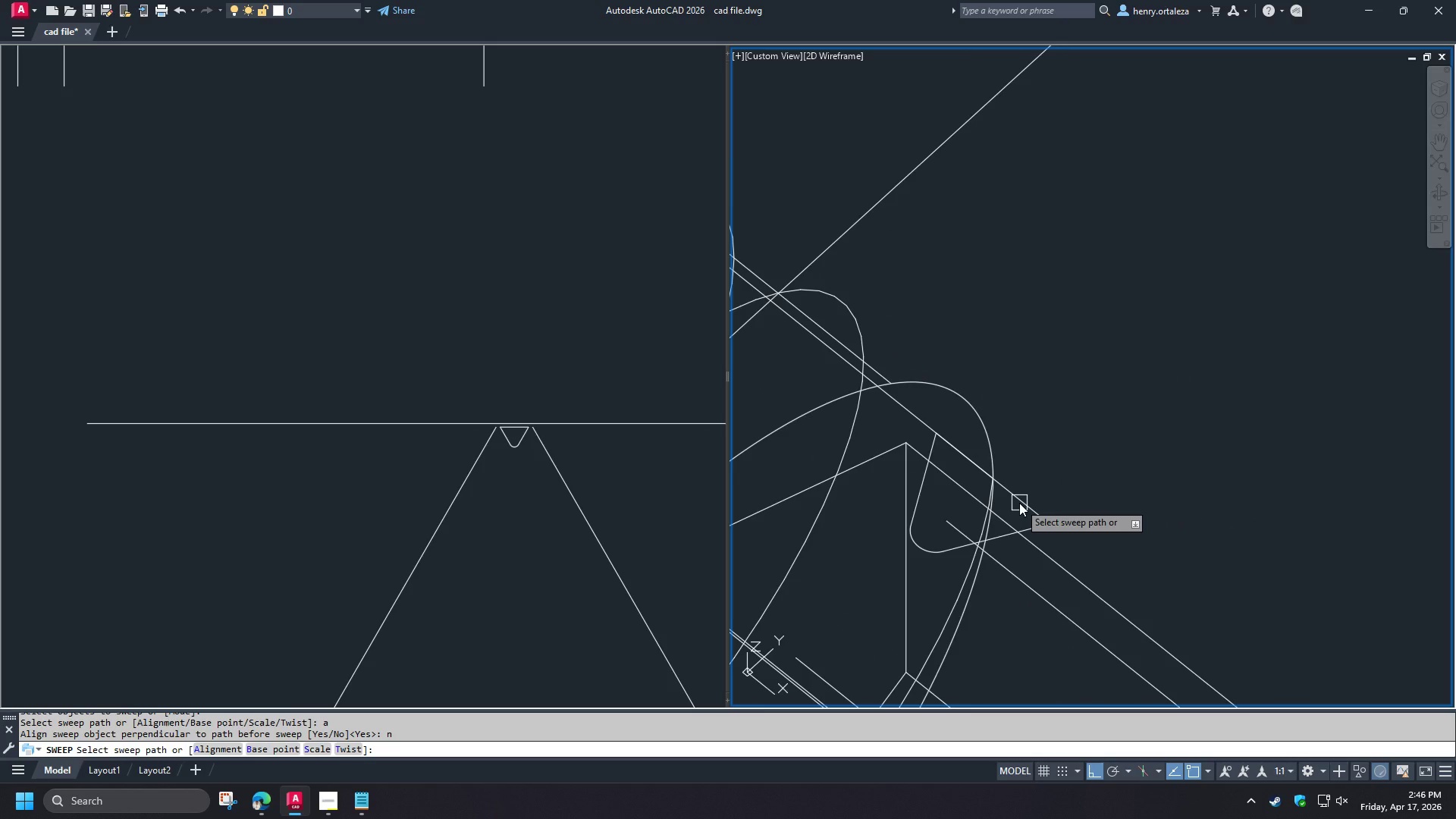 
left_click([964, 584])
 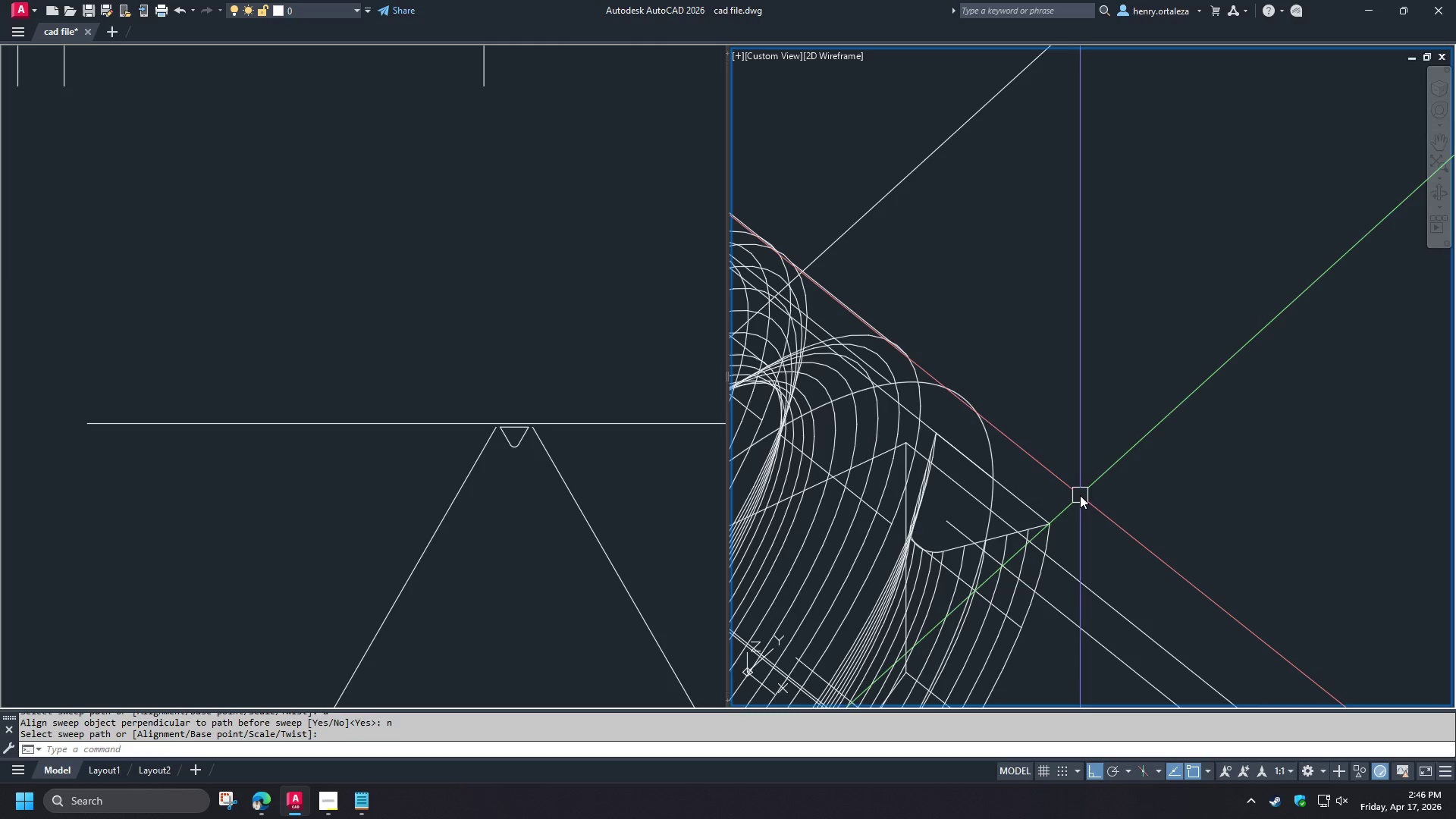 
scroll: coordinate [519, 519], scroll_direction: down, amount: 5.0
 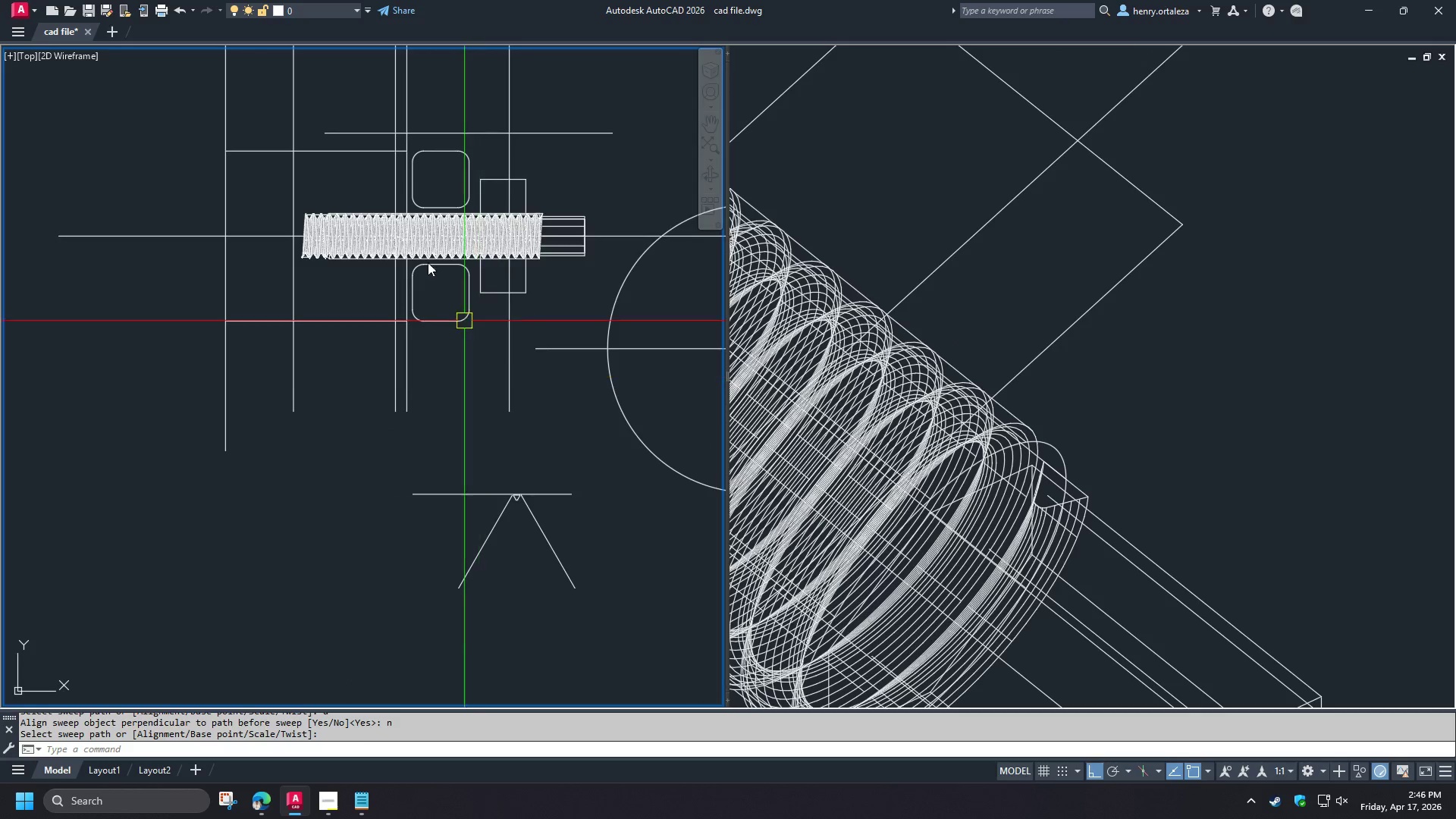 
scroll: coordinate [232, 297], scroll_direction: up, amount: 6.0
 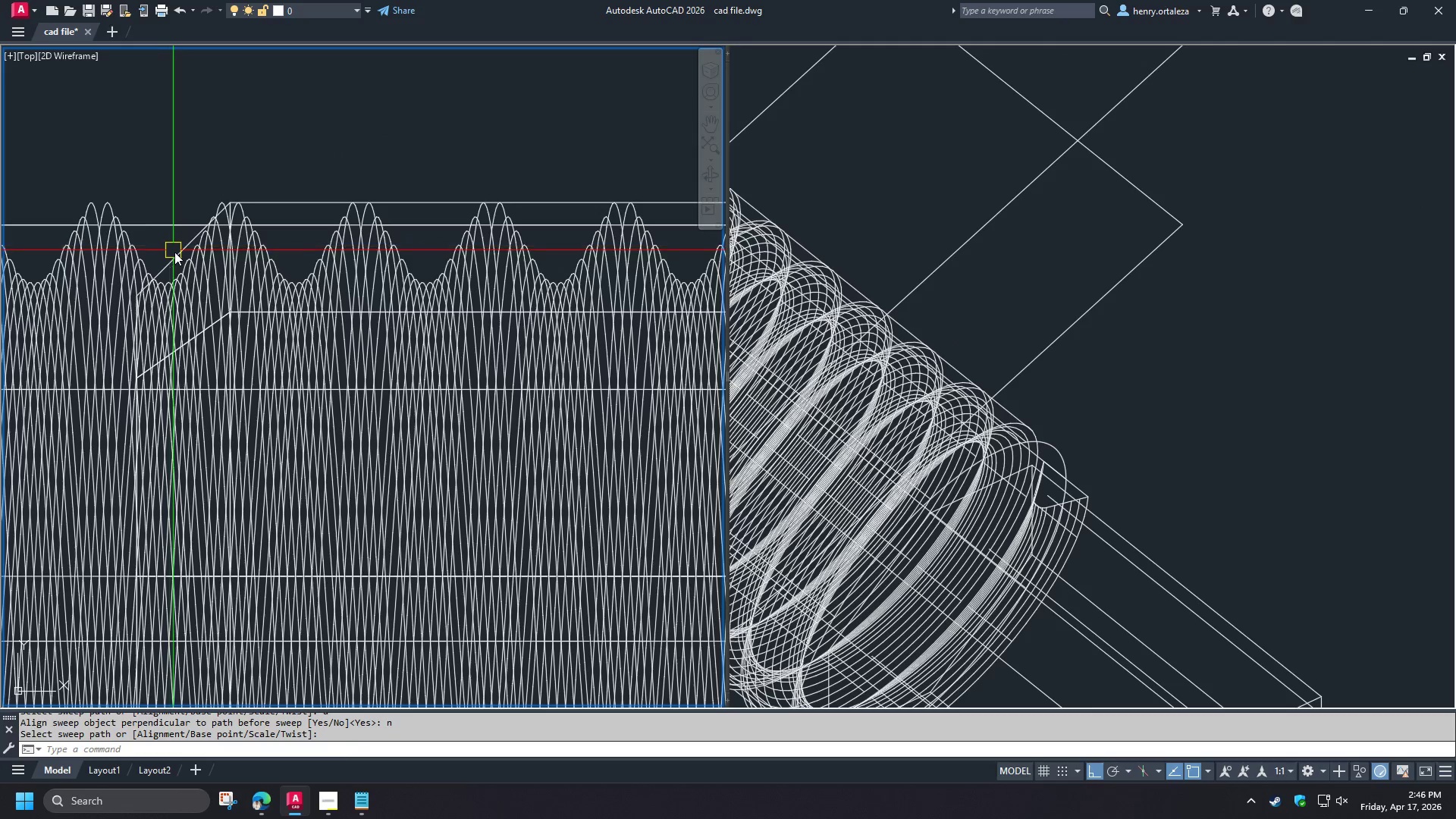 
left_click([173, 253])
 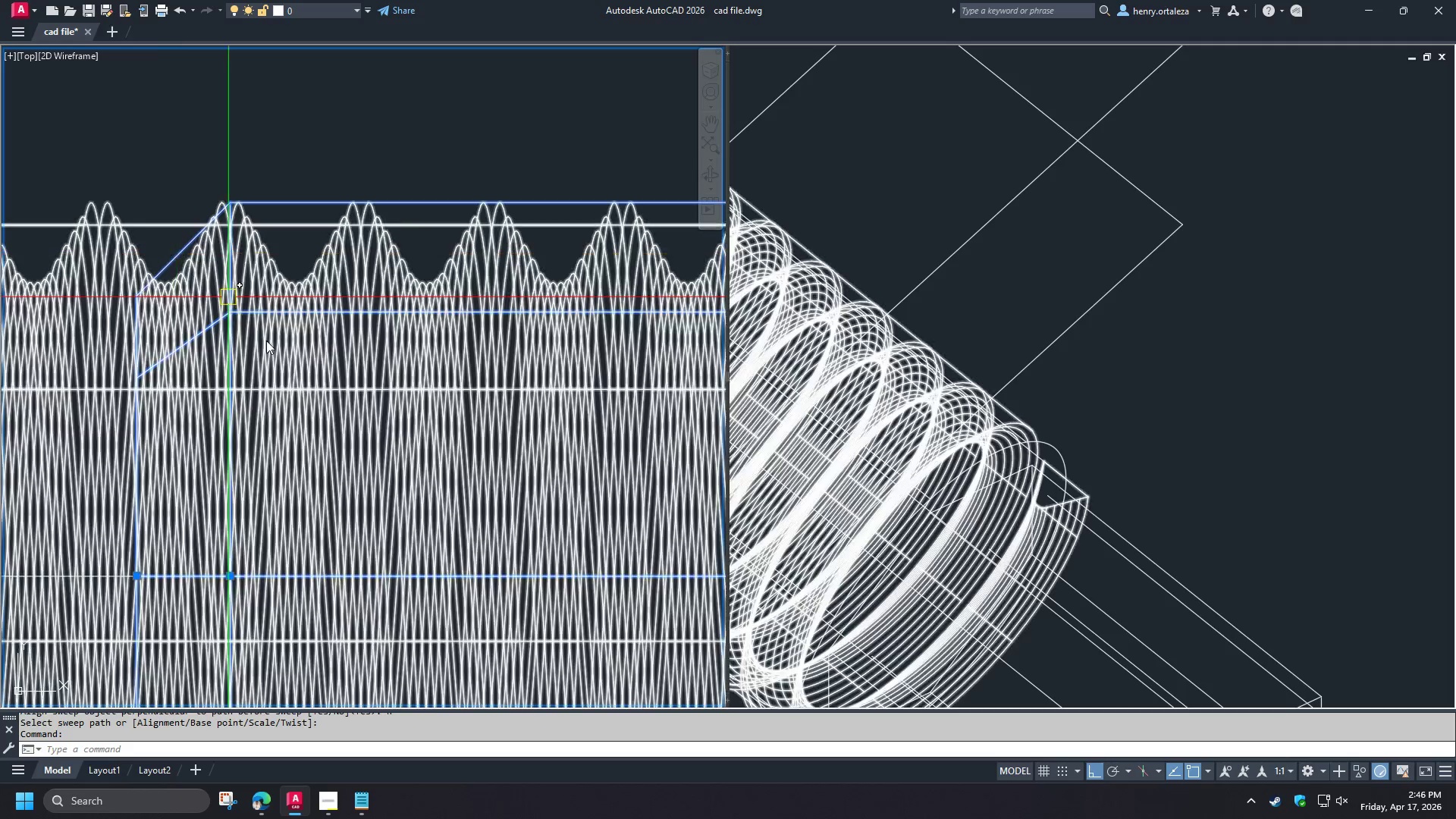 
scroll: coordinate [284, 353], scroll_direction: down, amount: 4.0
 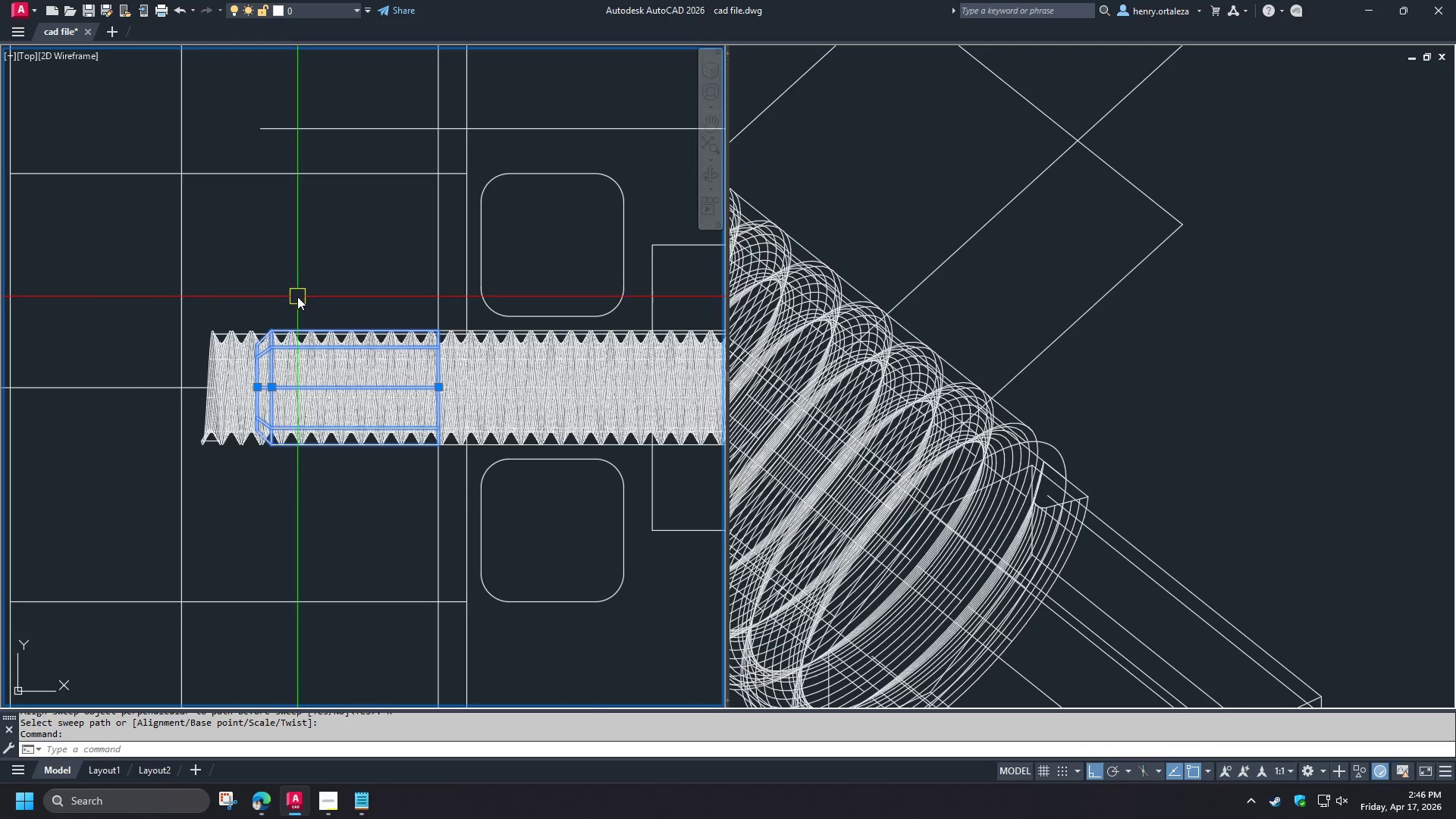 
key(Escape)
 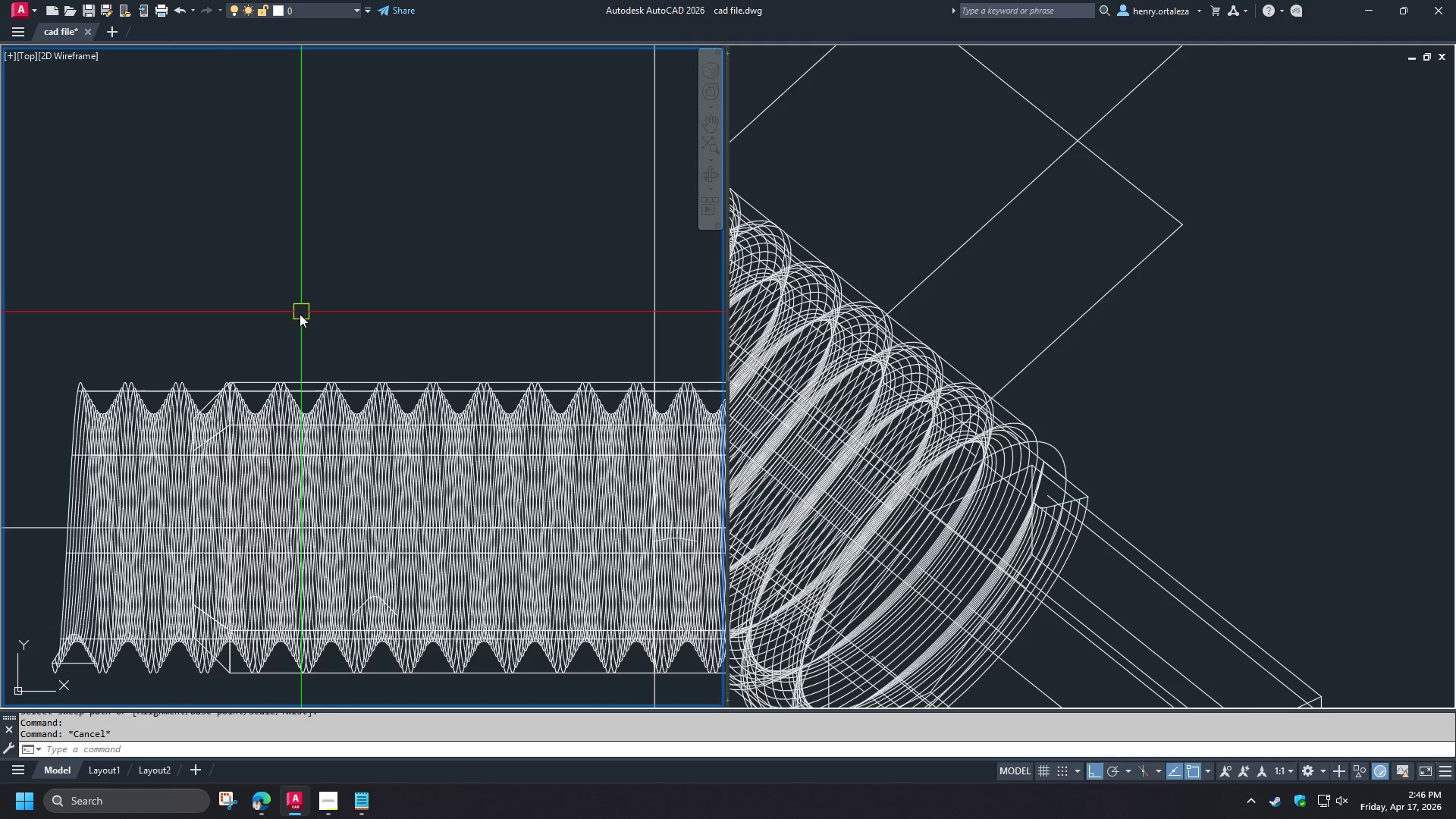 
scroll: coordinate [297, 297], scroll_direction: up, amount: 2.0
 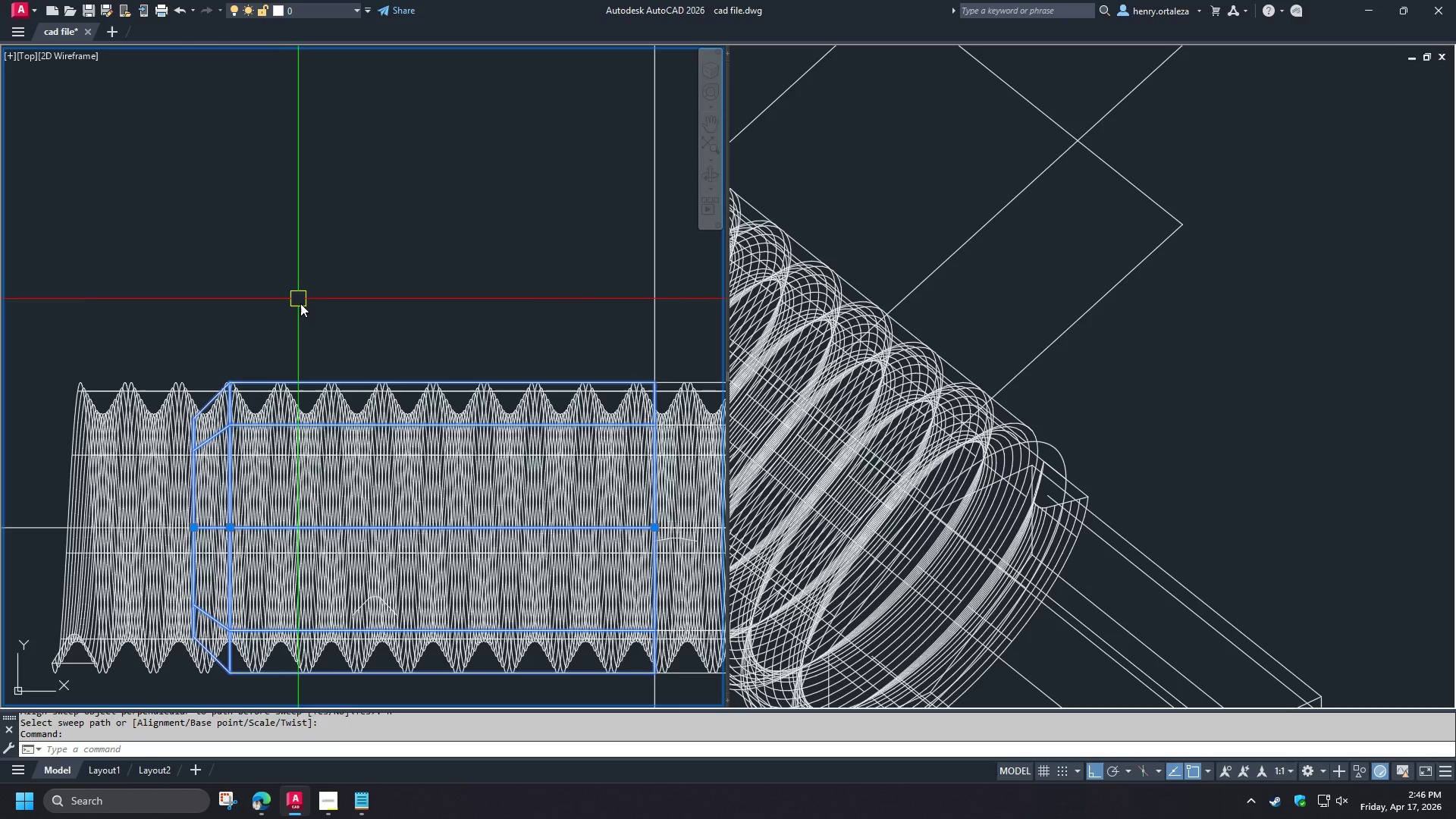 
type(su )
 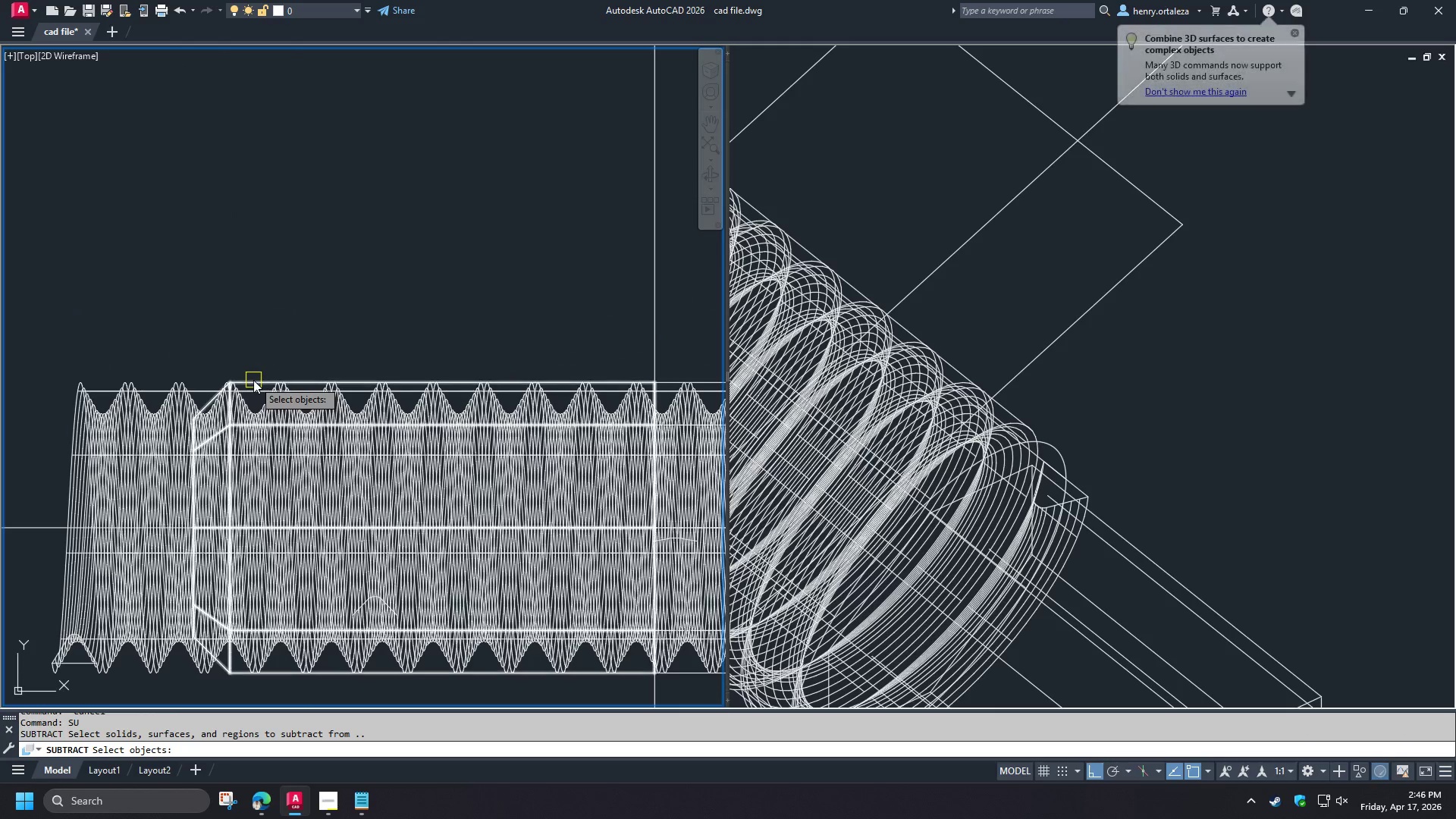 
left_click([253, 380])
 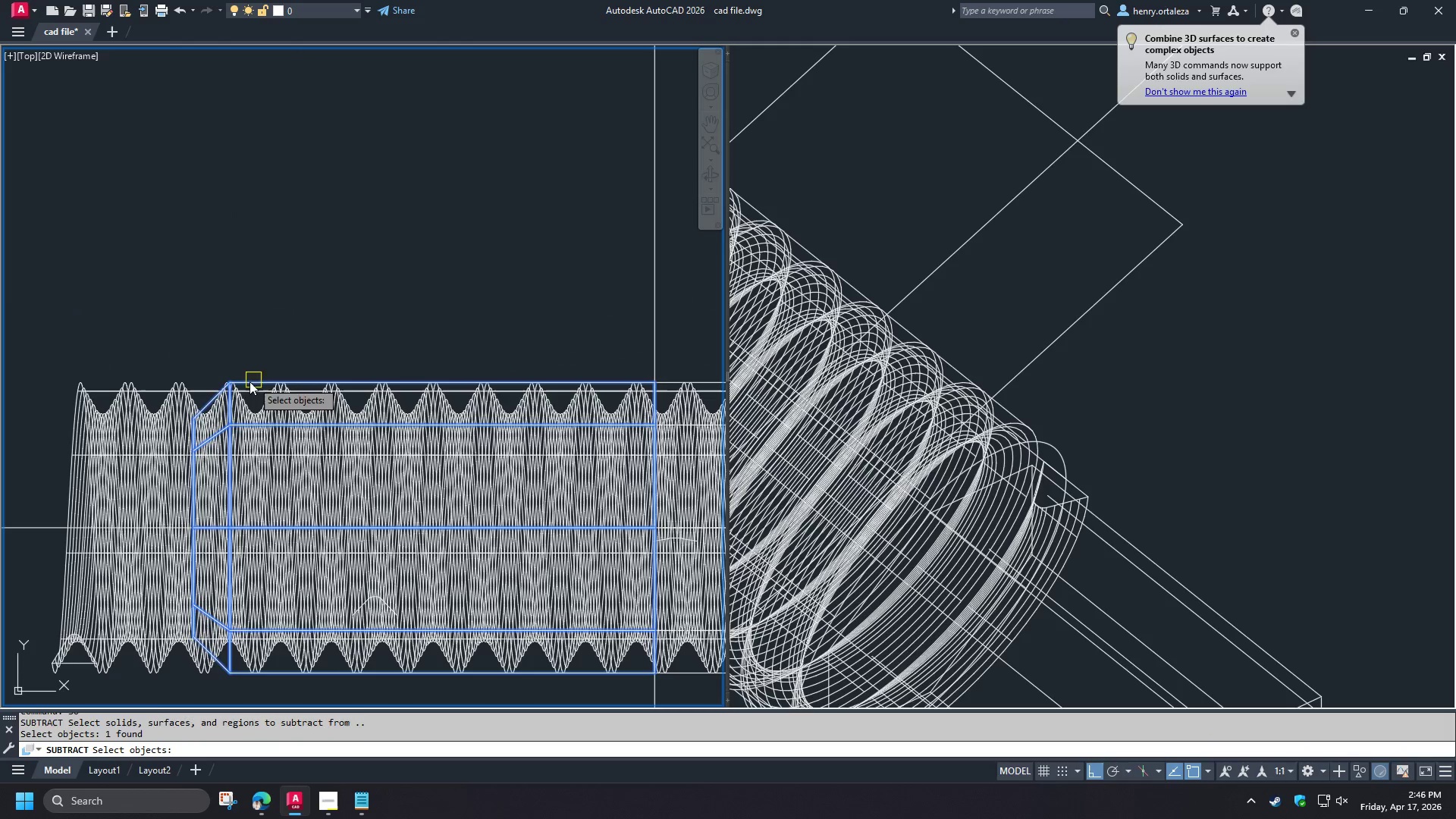 
key(Space)
 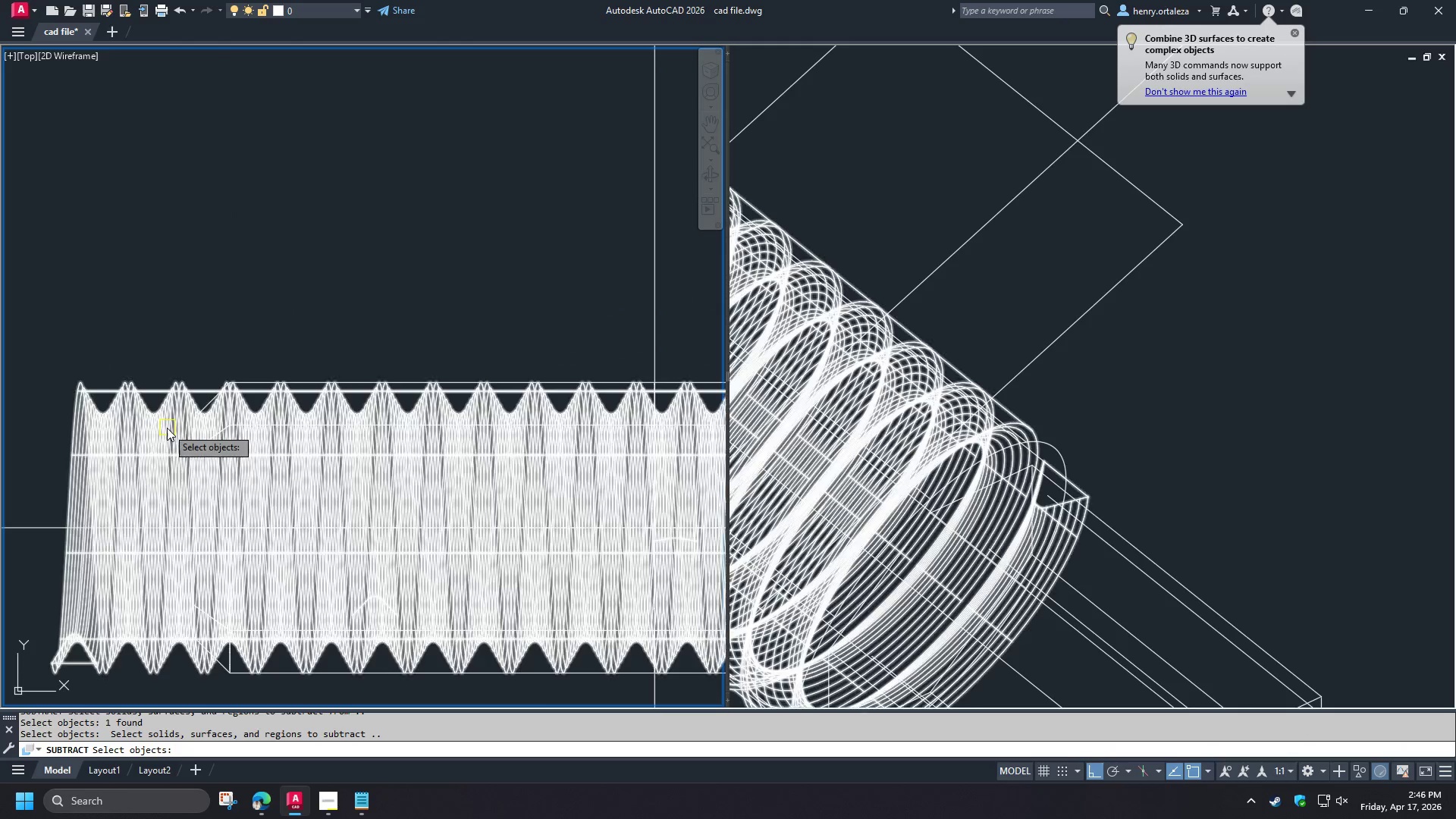 
left_click([167, 428])
 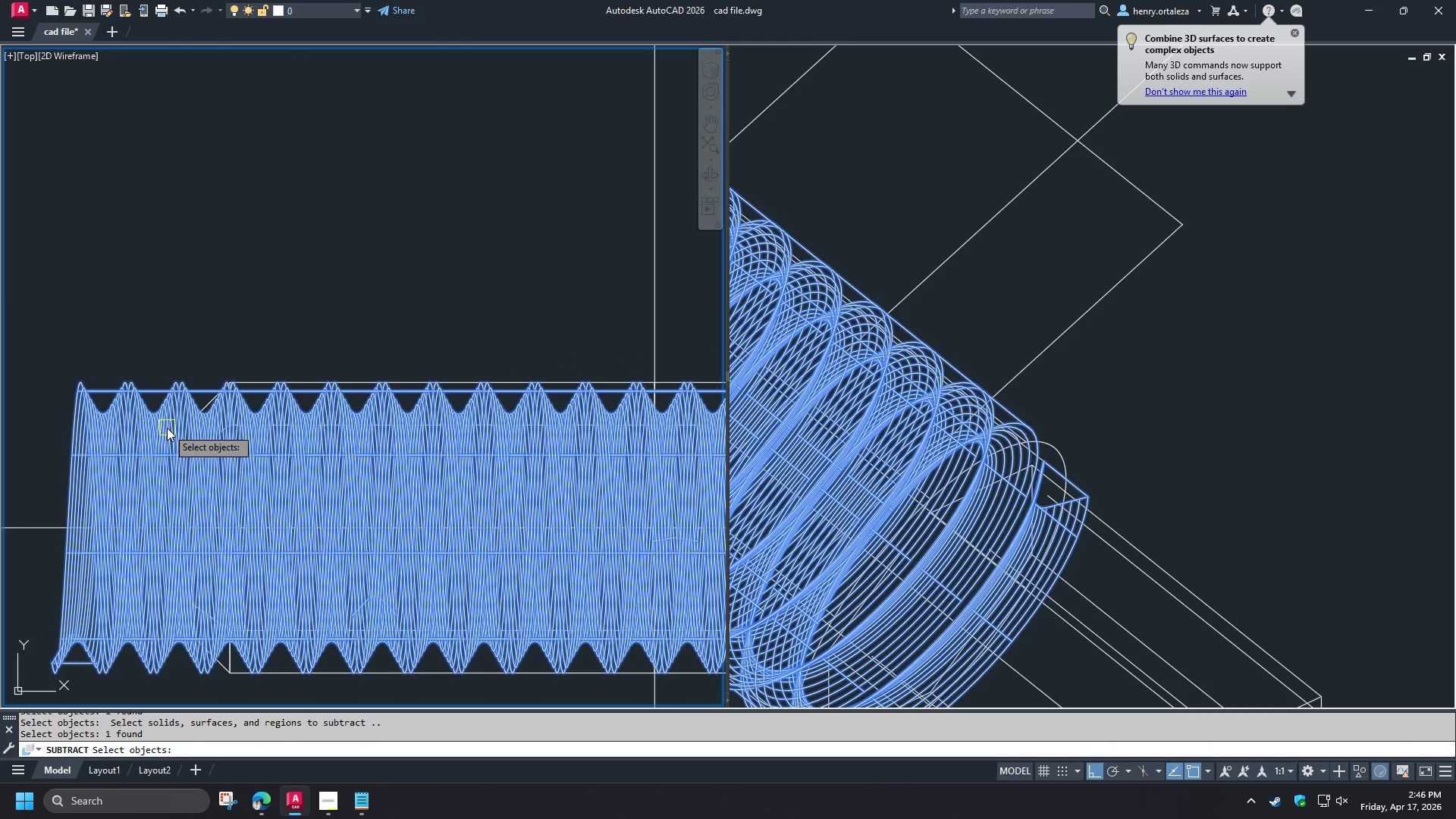 
key(Space)
 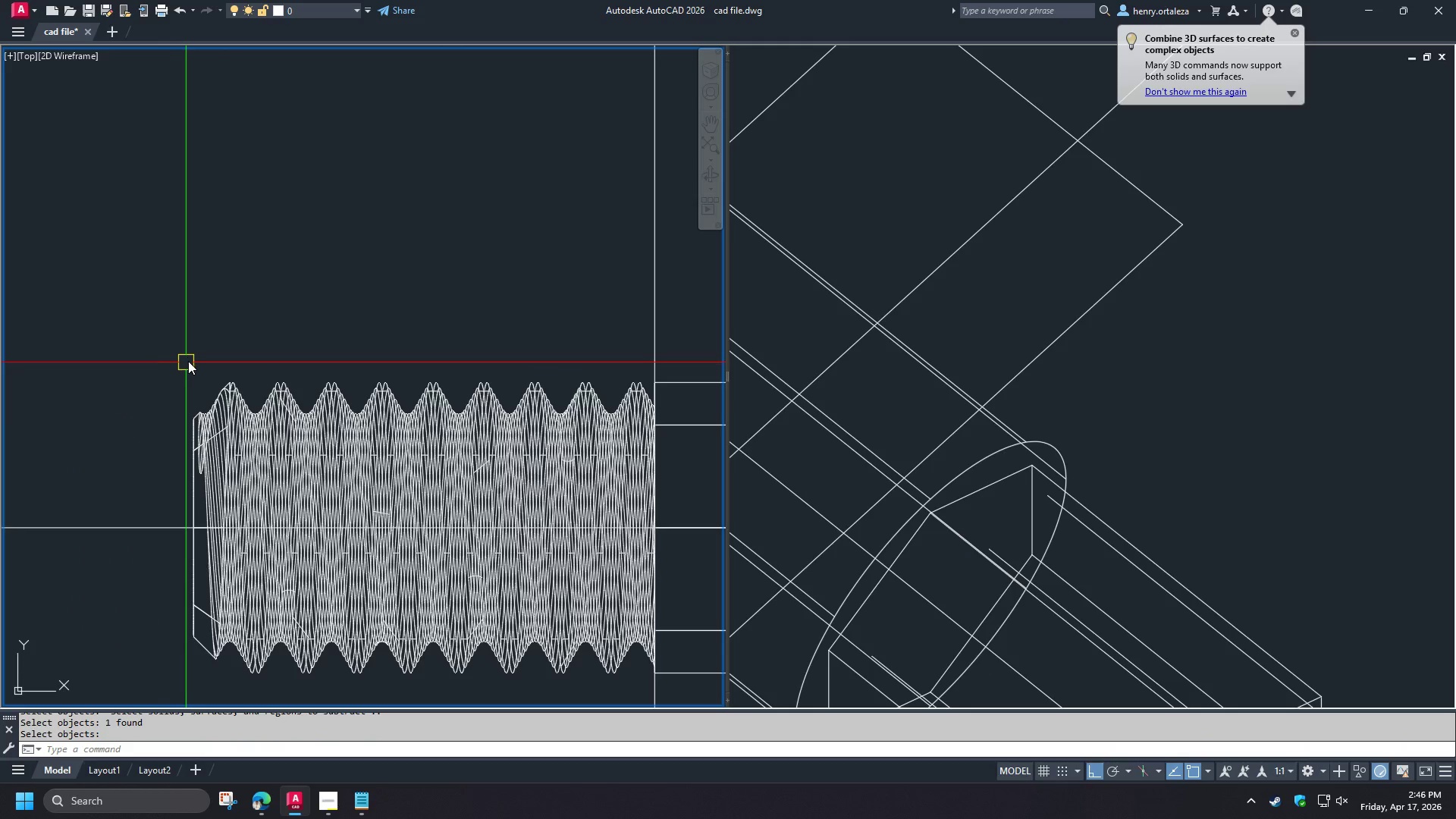 
scroll: coordinate [191, 358], scroll_direction: down, amount: 2.0
 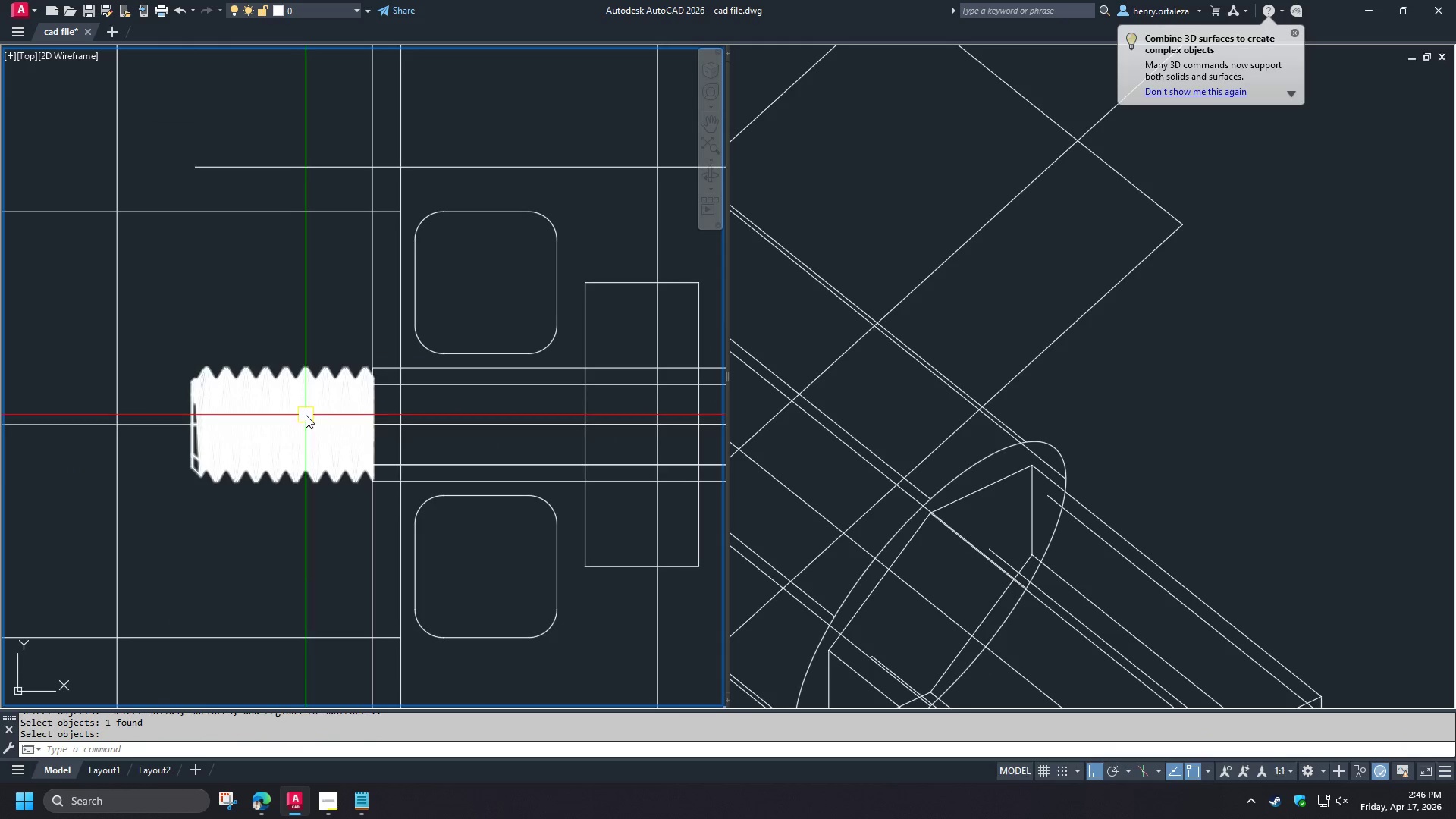 
type(uni )
 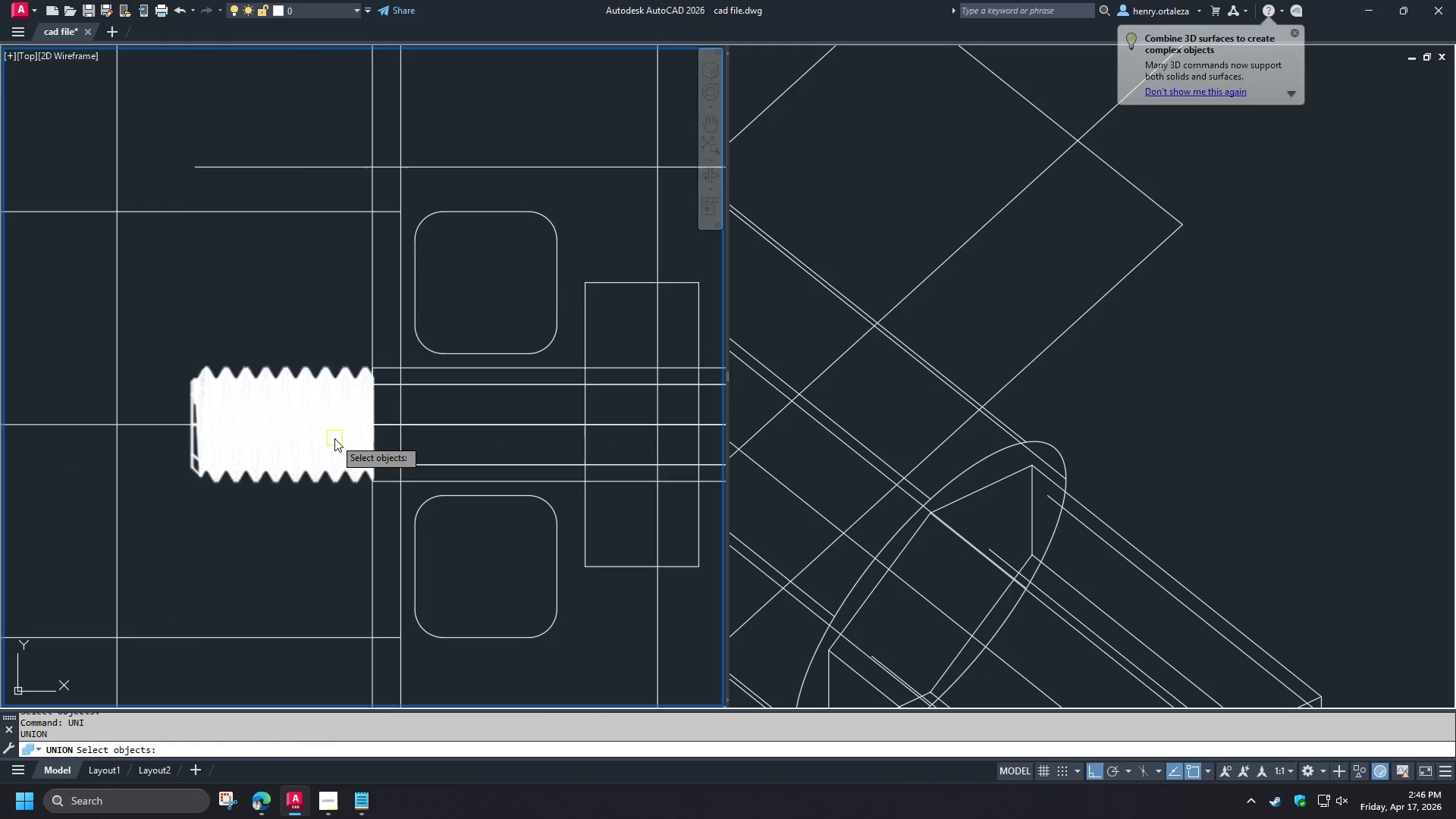 
left_click([334, 438])
 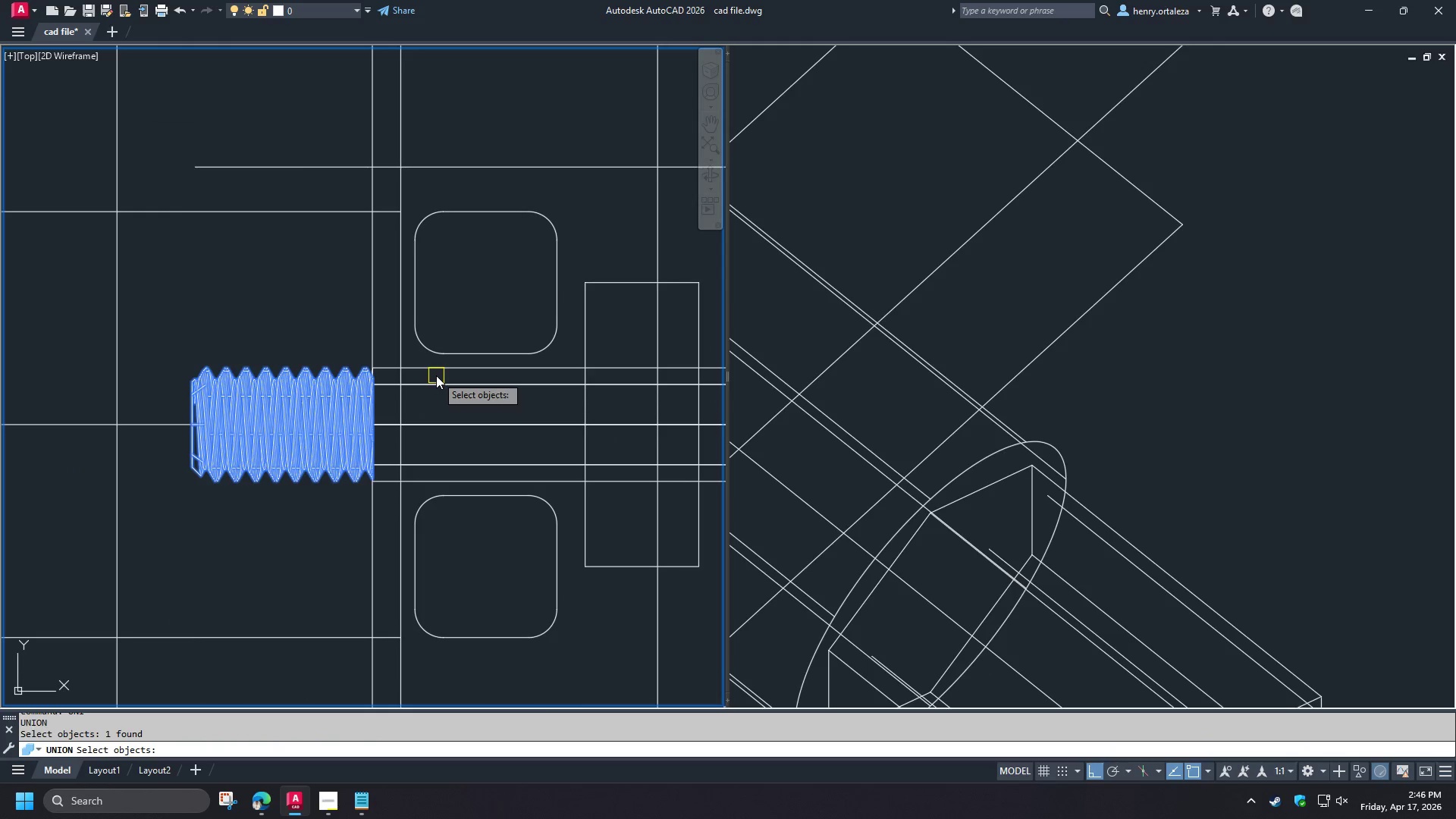 
left_click([437, 371])
 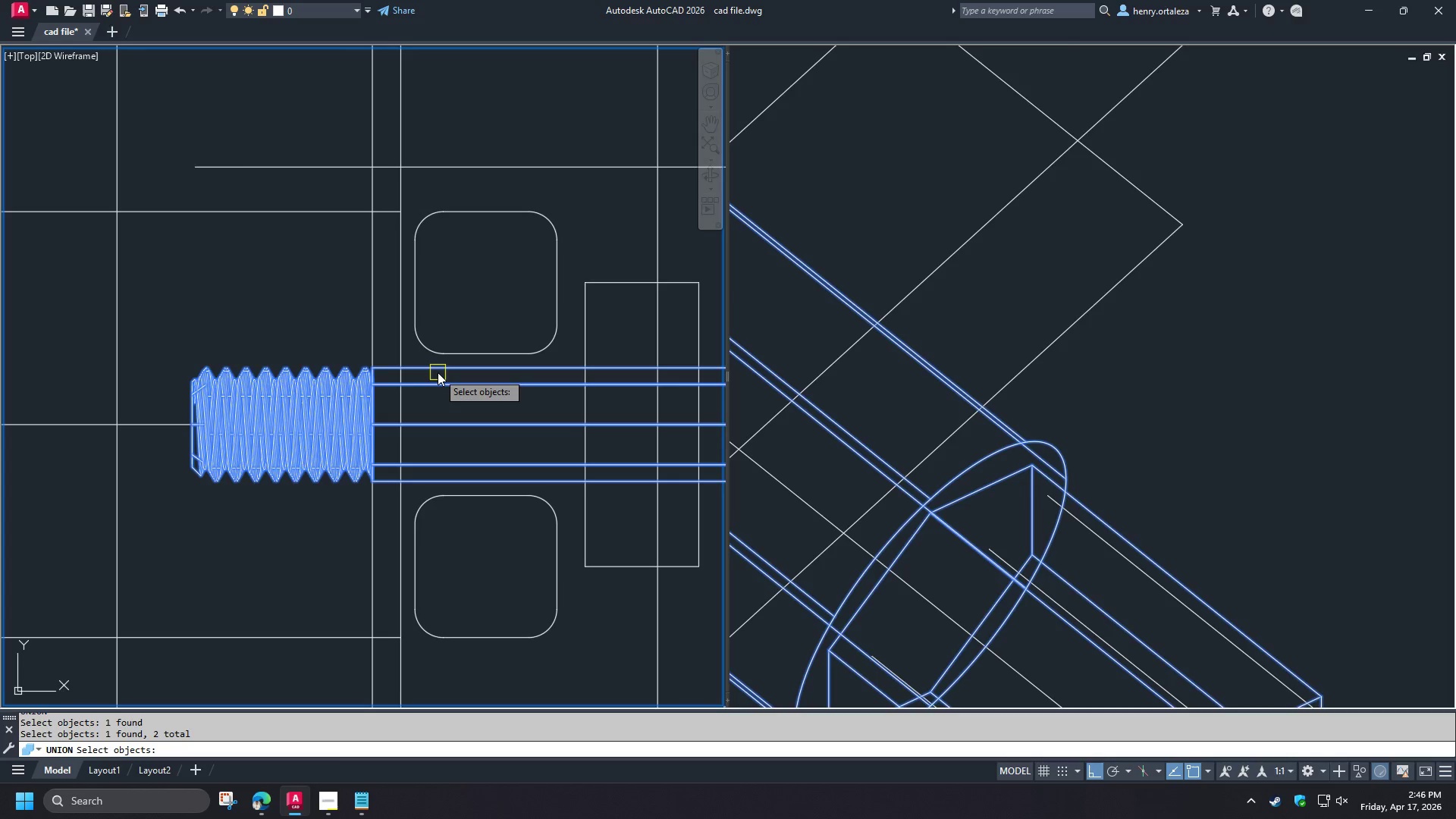 
wait(5.77)
 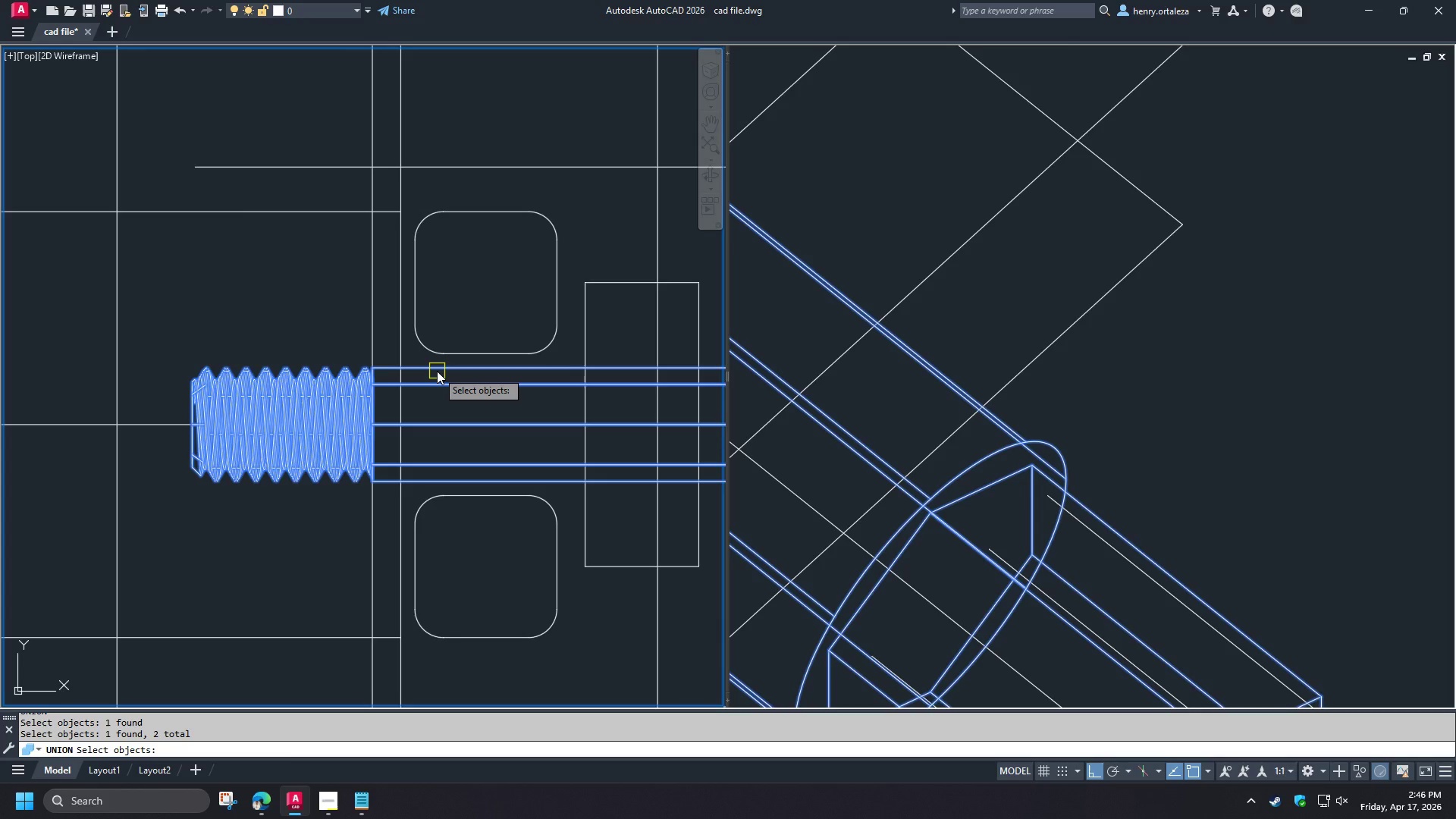 
scroll: coordinate [275, 468], scroll_direction: down, amount: 2.0
 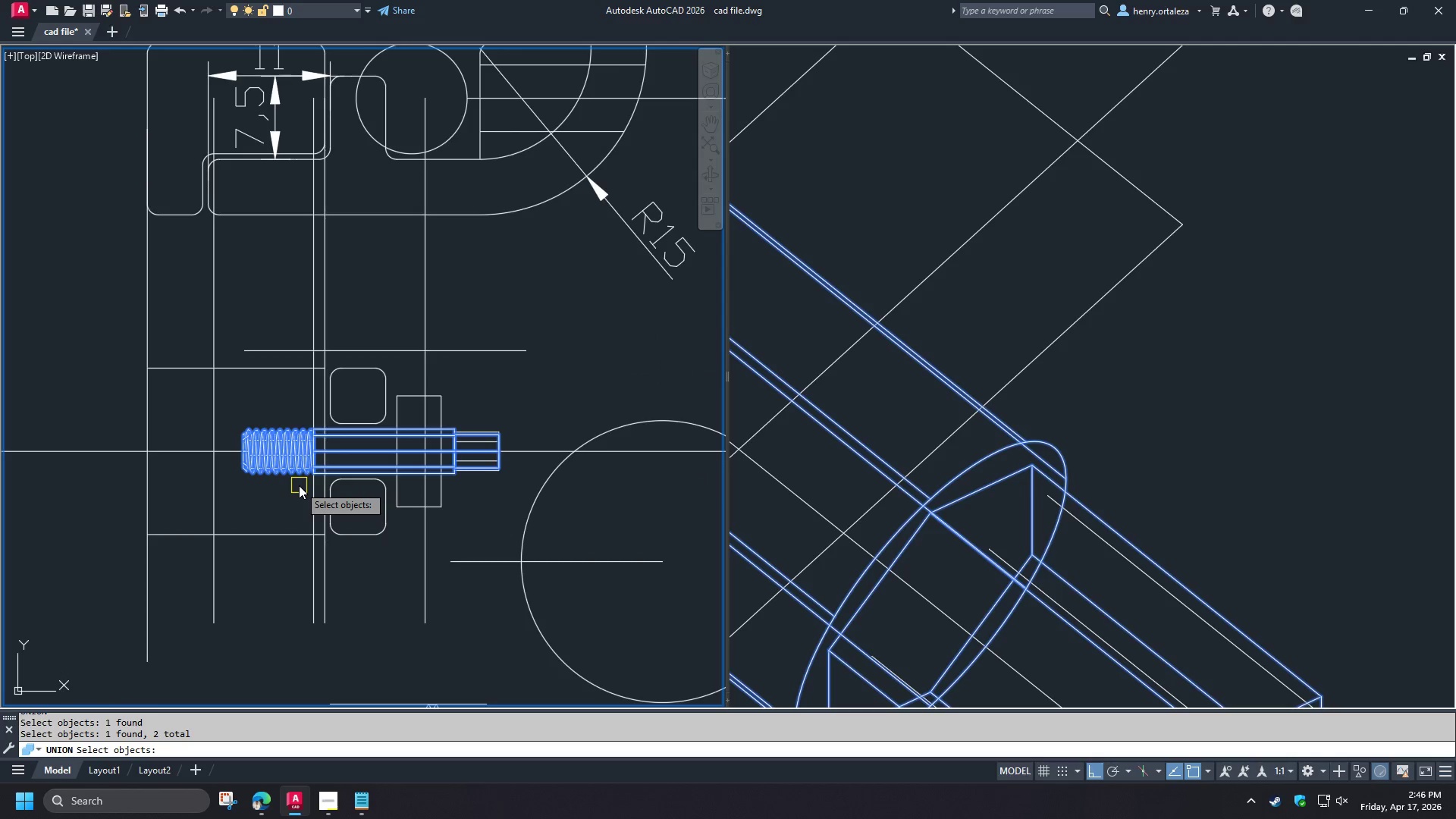 
scroll: coordinate [300, 486], scroll_direction: up, amount: 2.0
 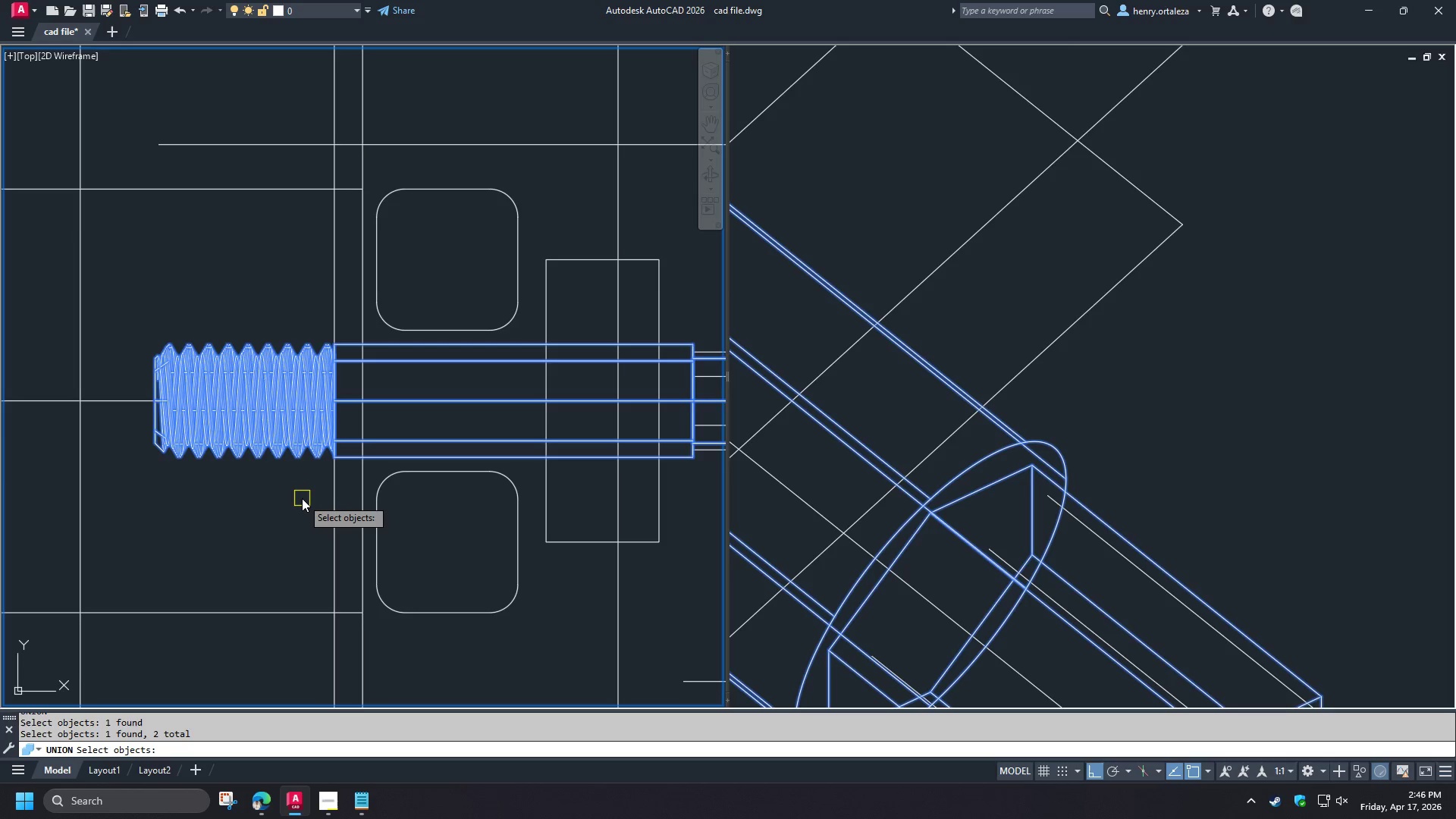 
wait(10.85)
 